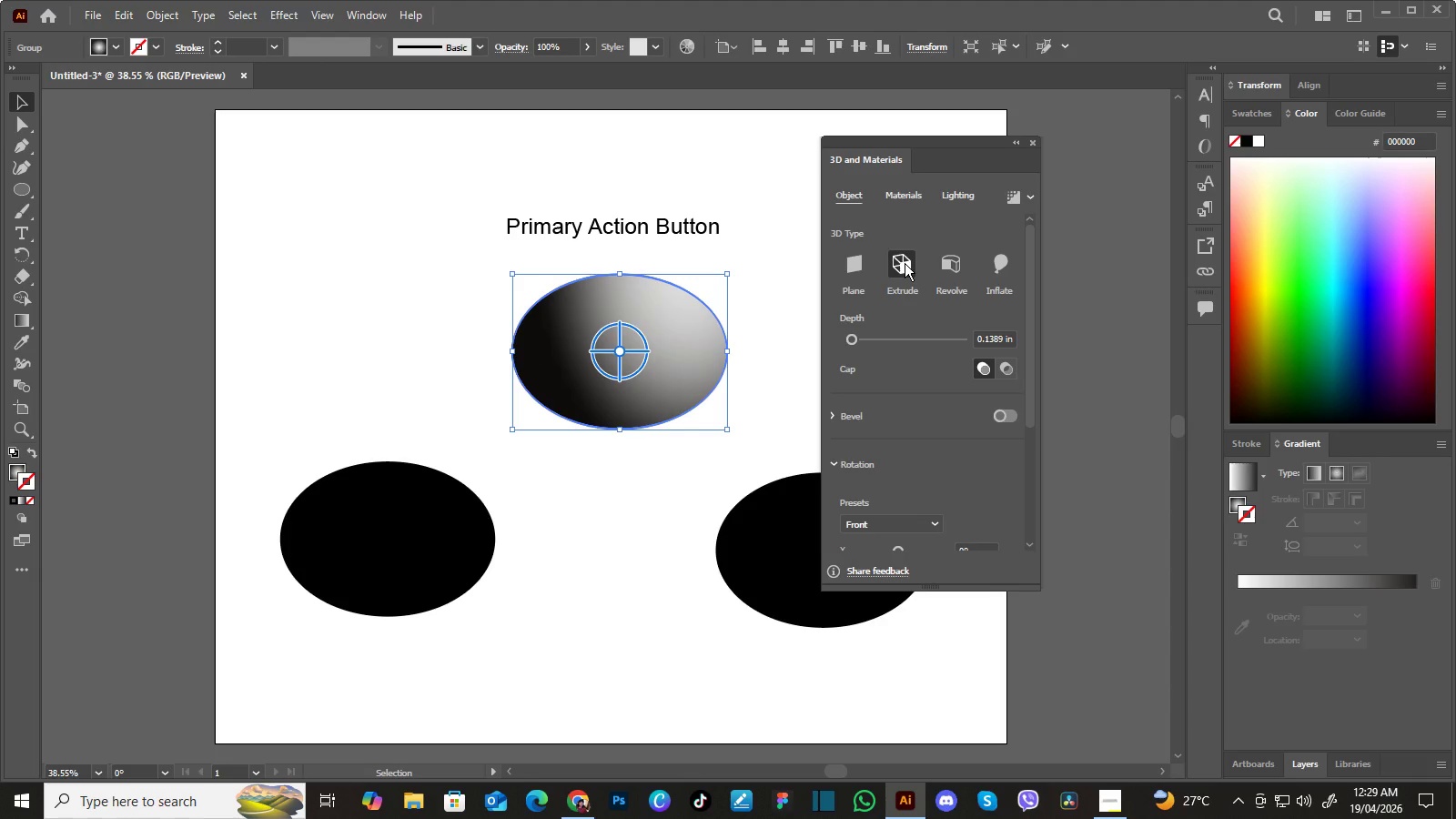 
left_click([998, 264])
 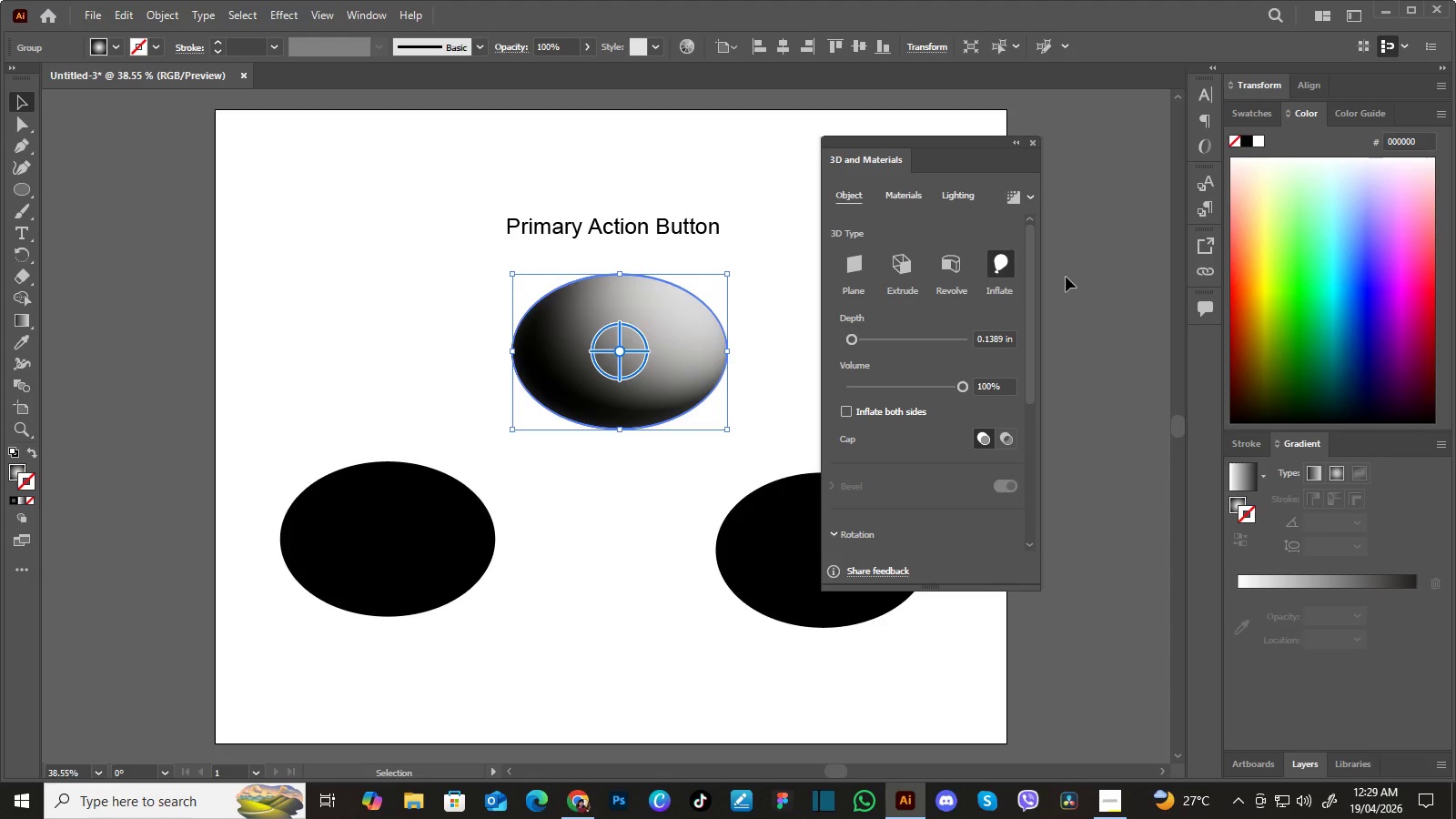 
wait(8.06)
 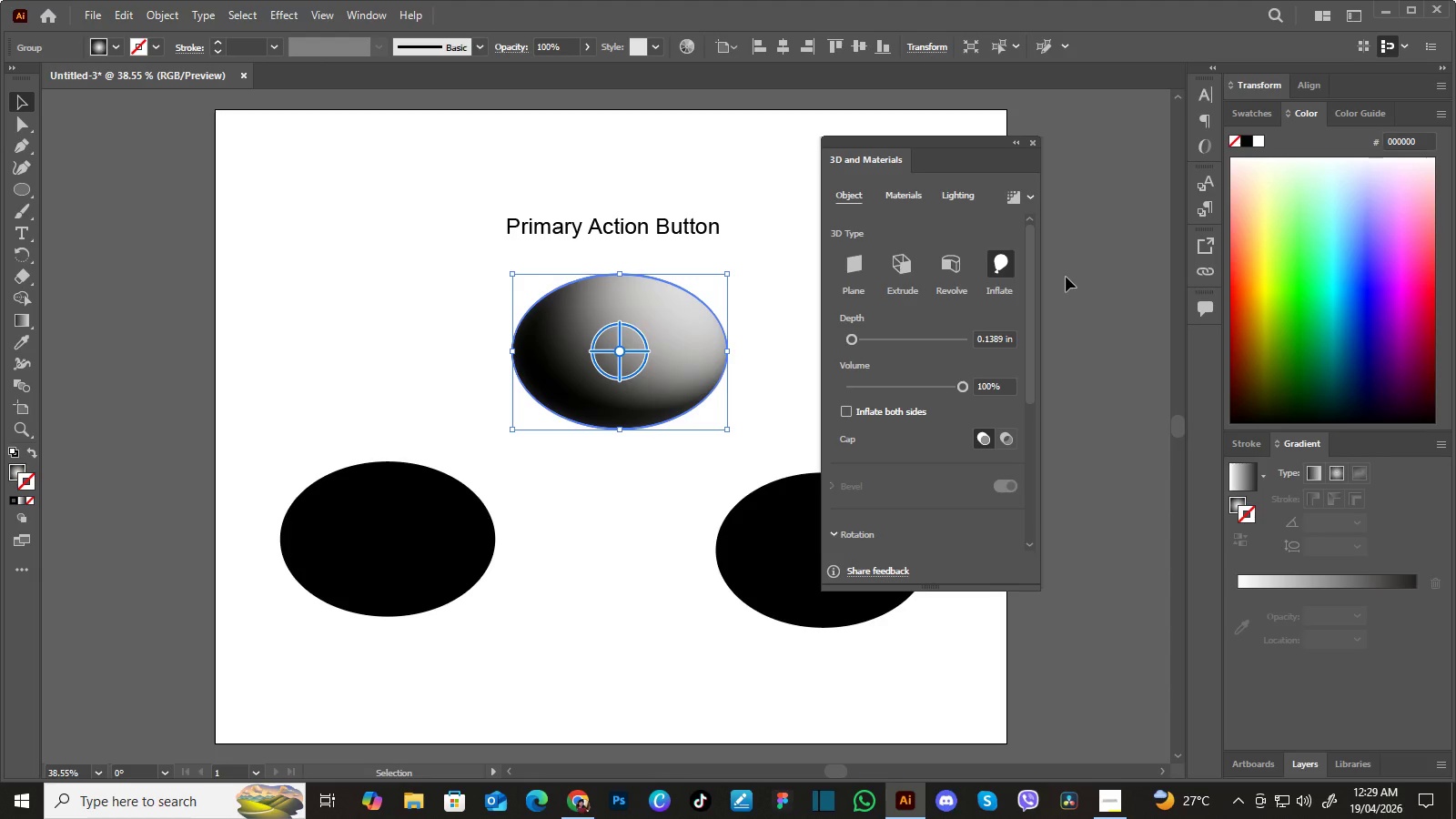 
left_click([993, 261])
 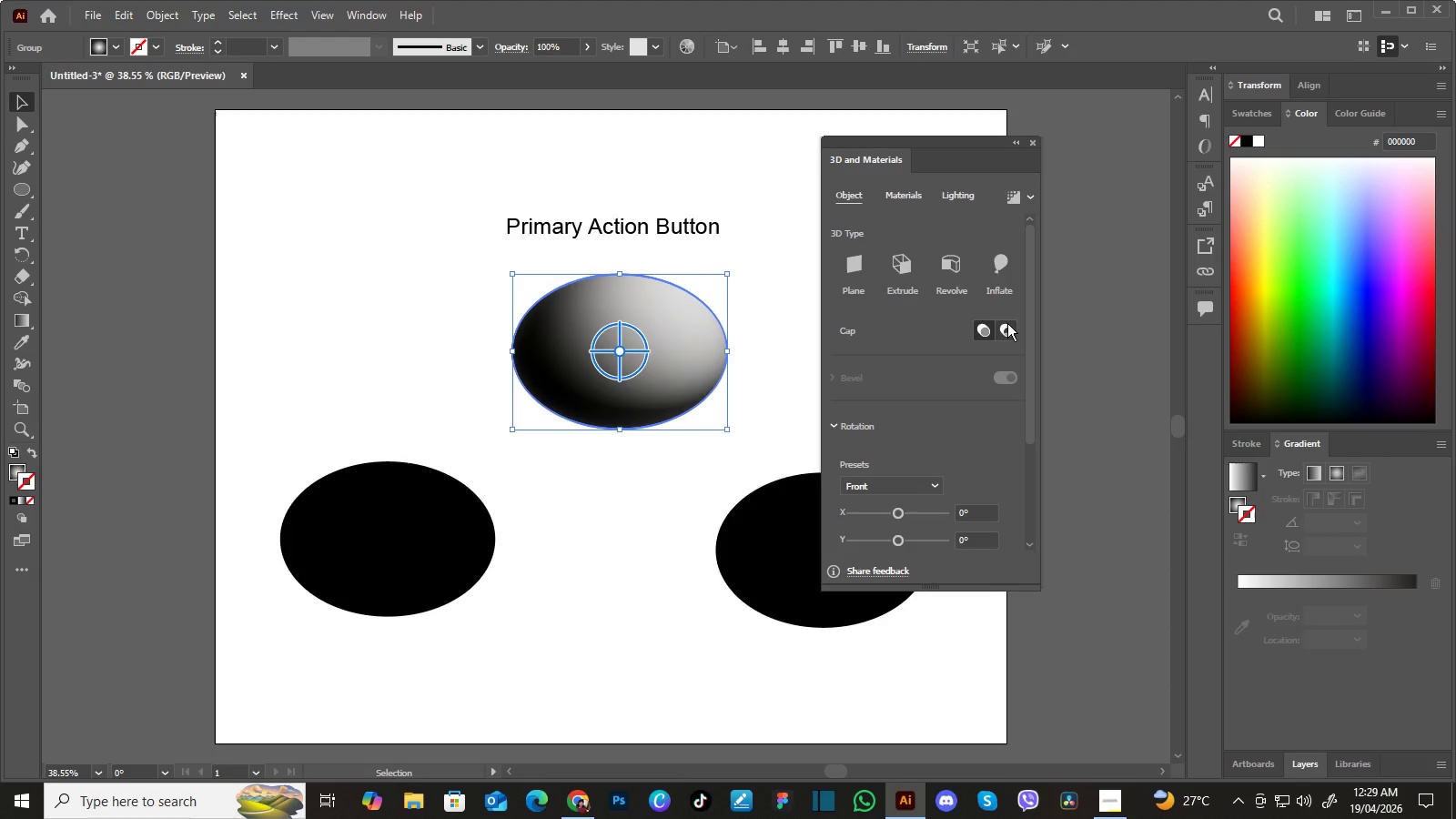 
left_click([1007, 323])
 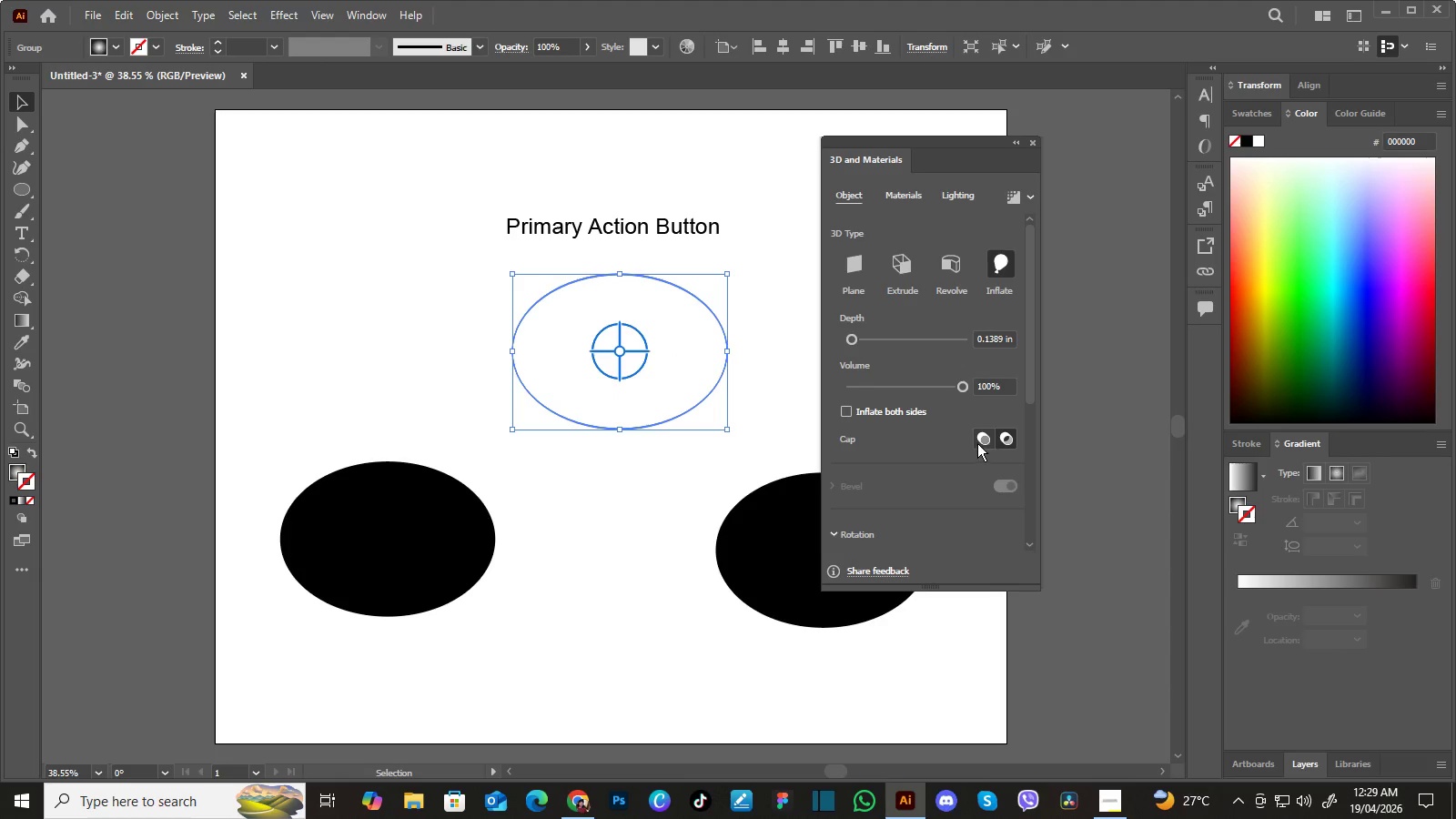 
left_click([979, 440])
 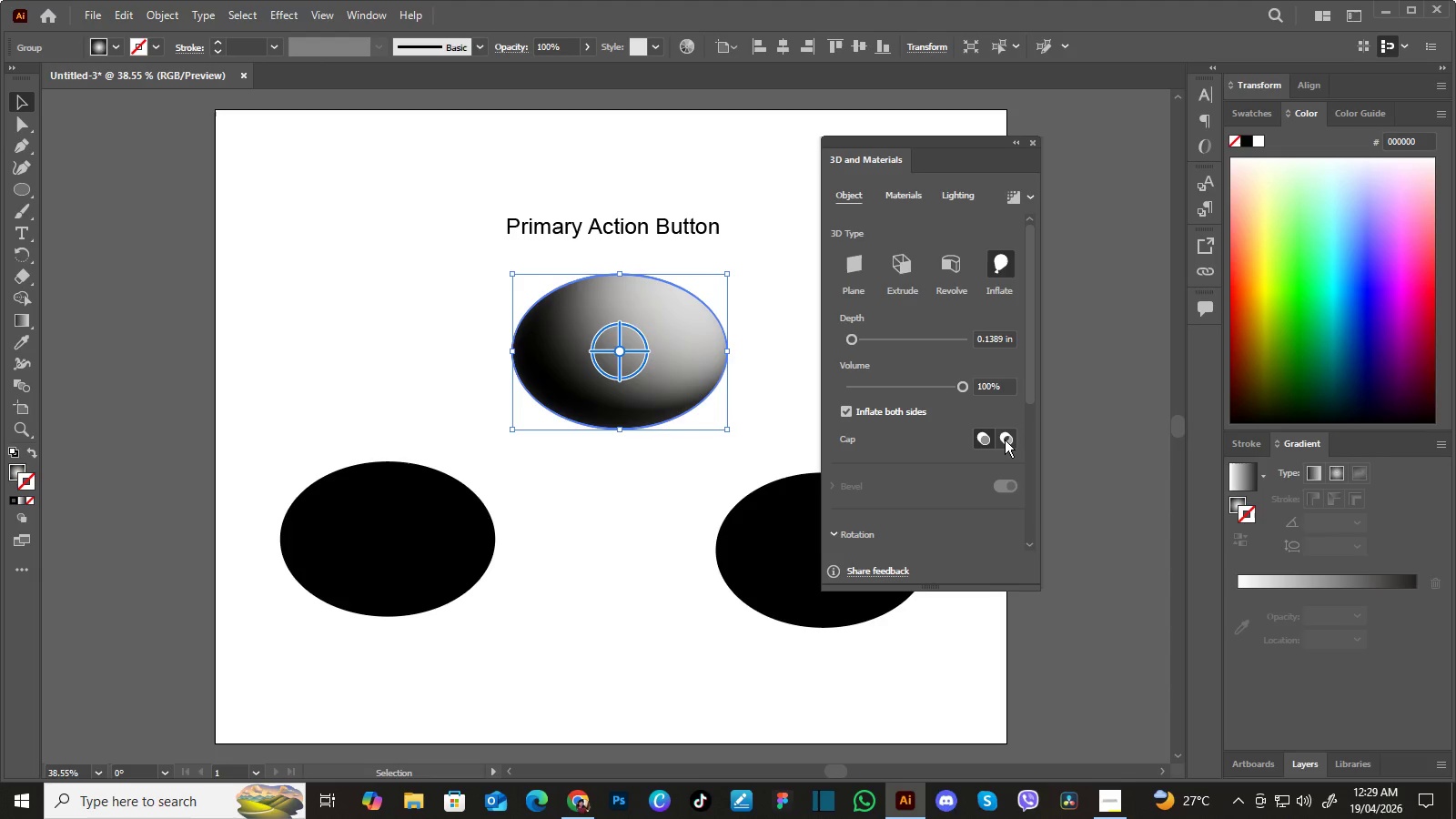 
left_click([1005, 439])
 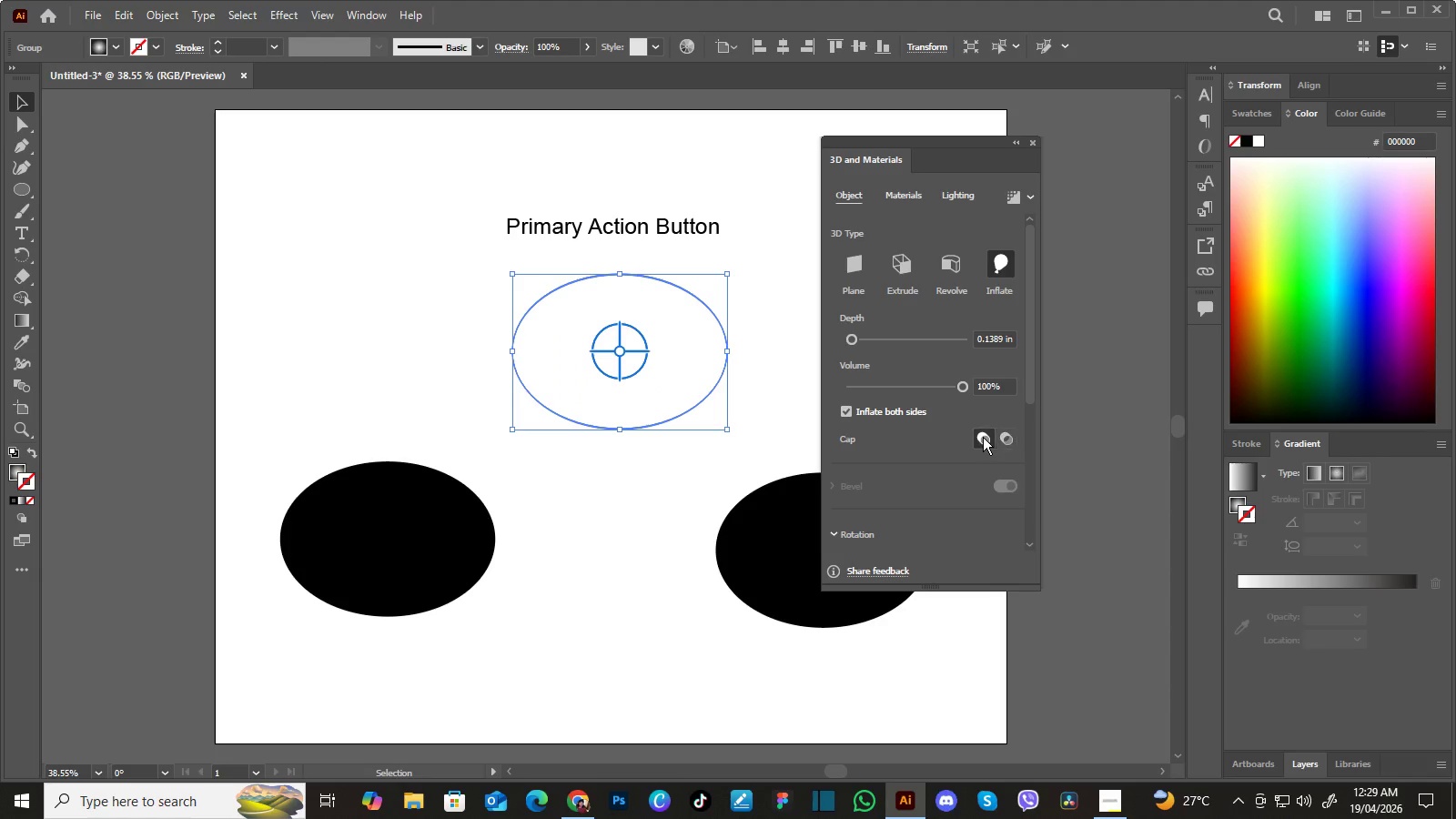 
left_click([983, 437])
 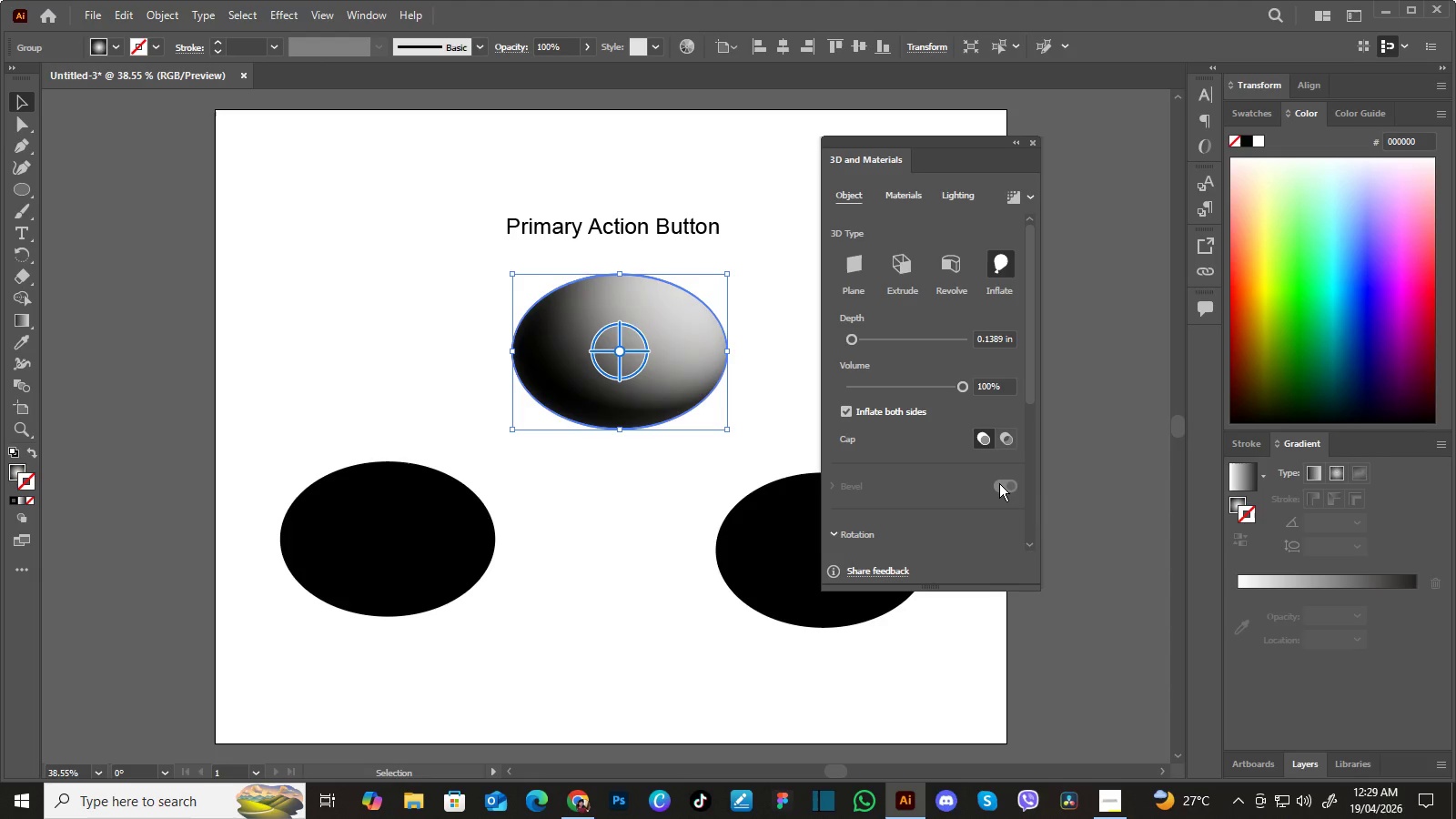 
left_click([999, 483])
 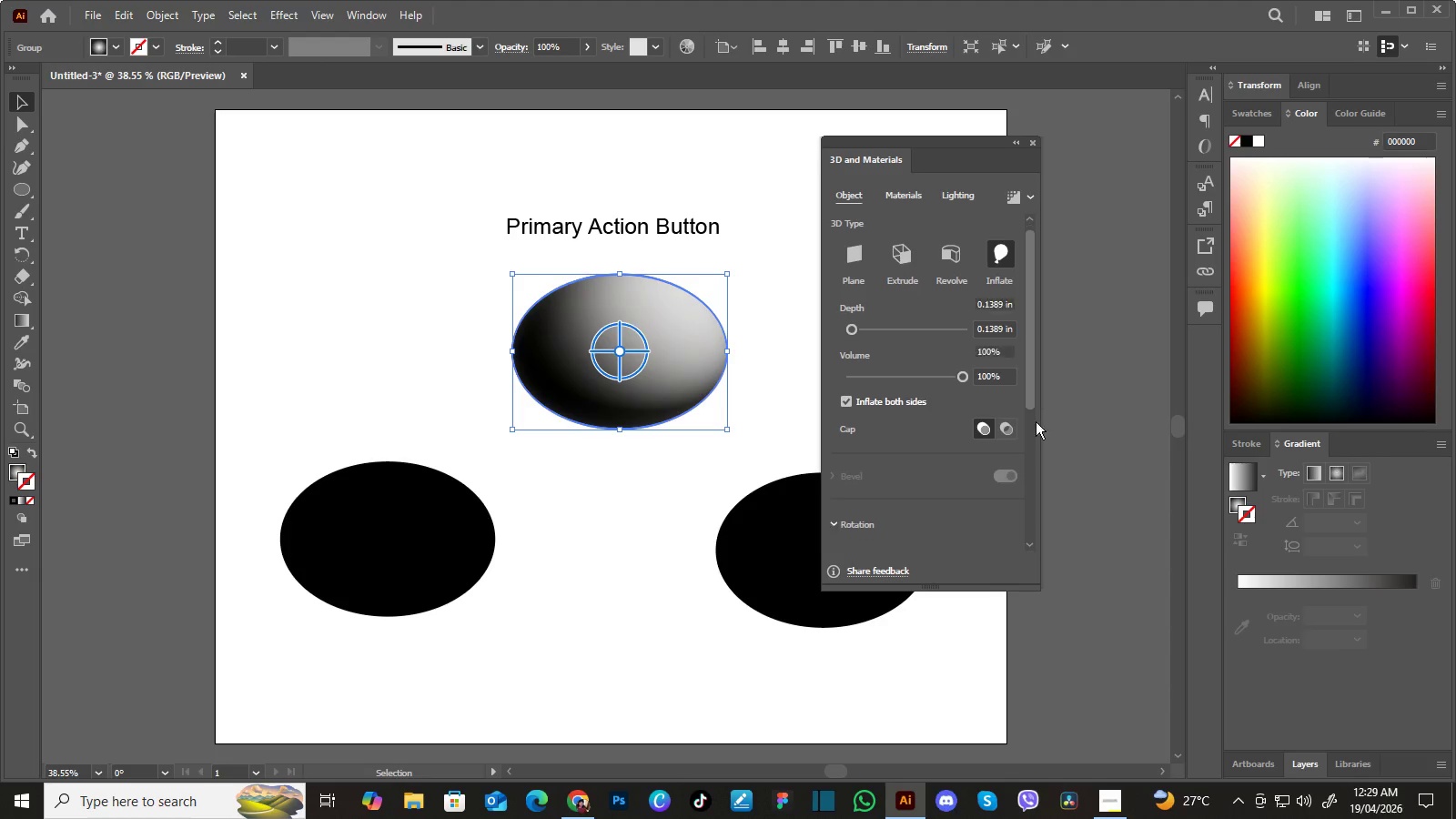 
left_click_drag(start_coordinate=[1034, 389], to_coordinate=[1044, 535])
 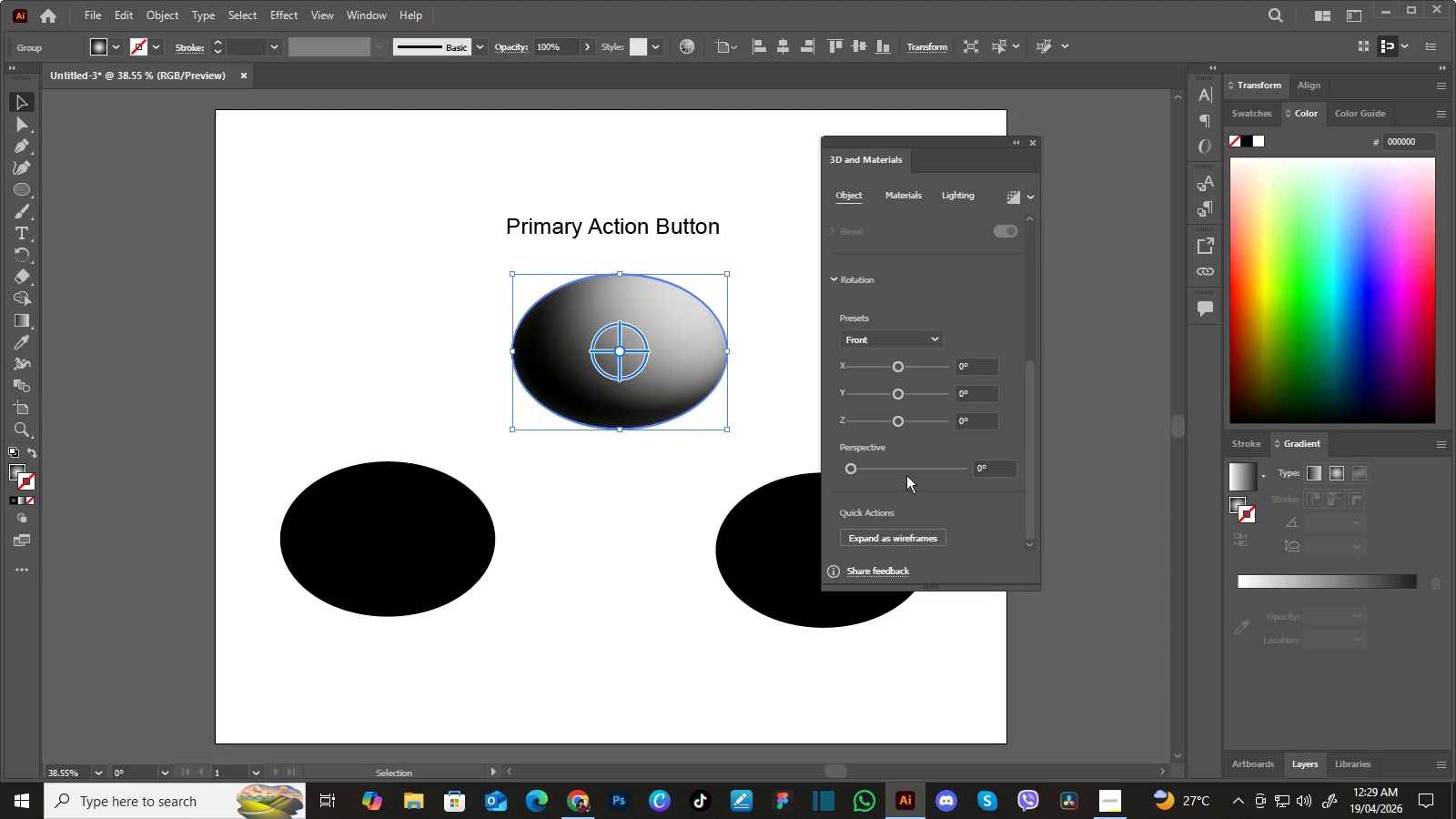 
left_click_drag(start_coordinate=[849, 470], to_coordinate=[814, 472])
 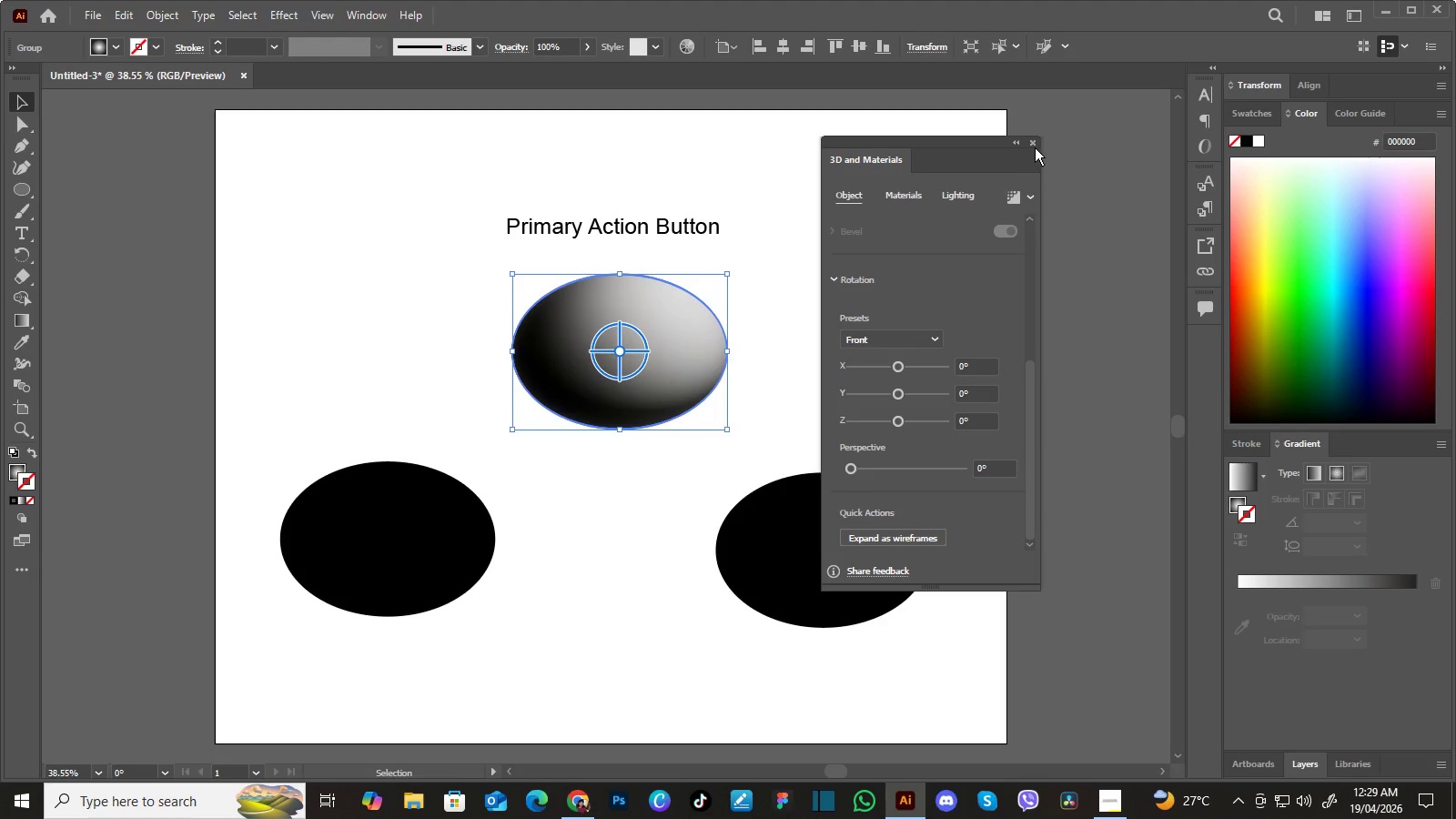 
left_click([1033, 144])
 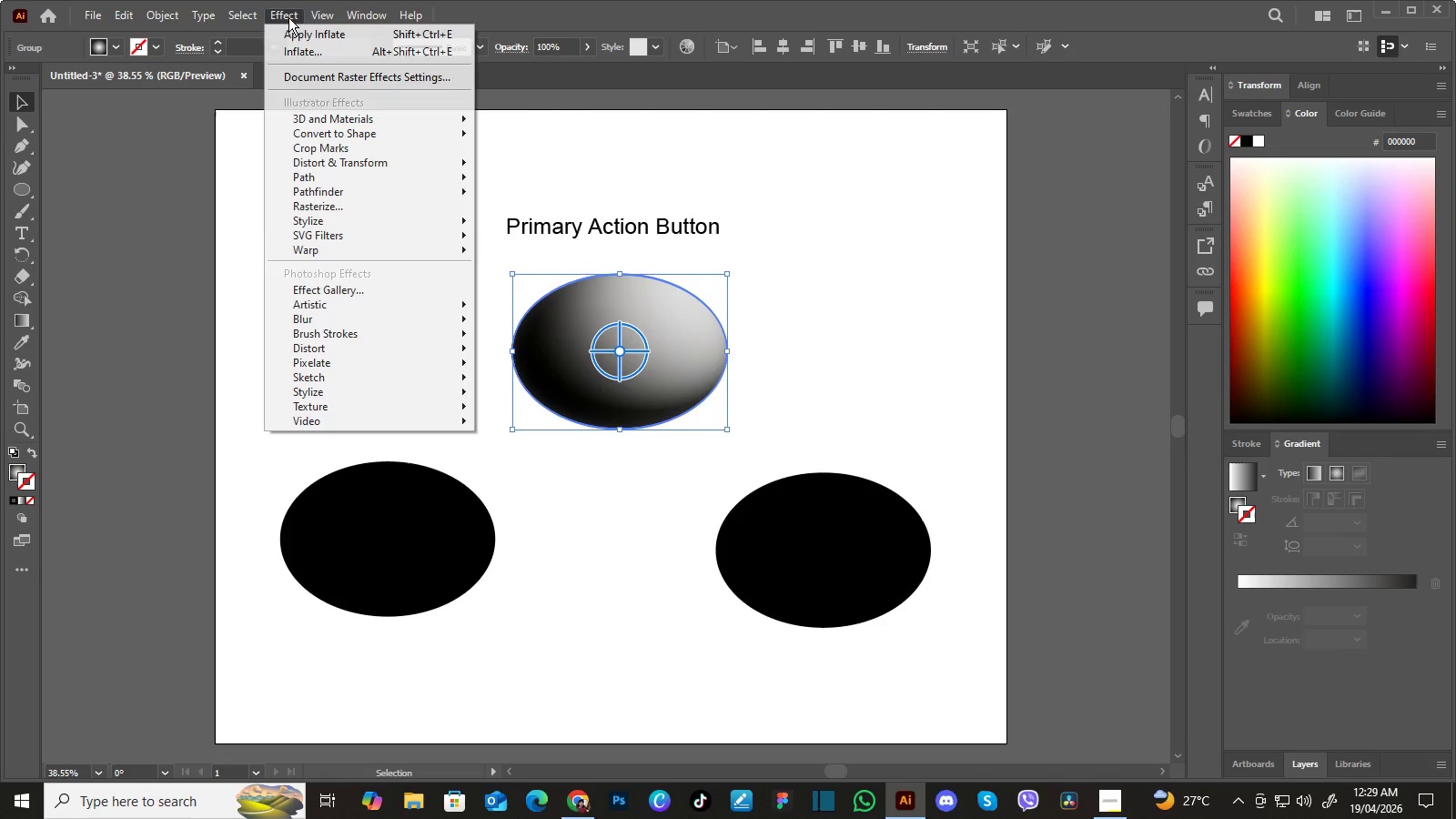 
left_click([288, 17])
 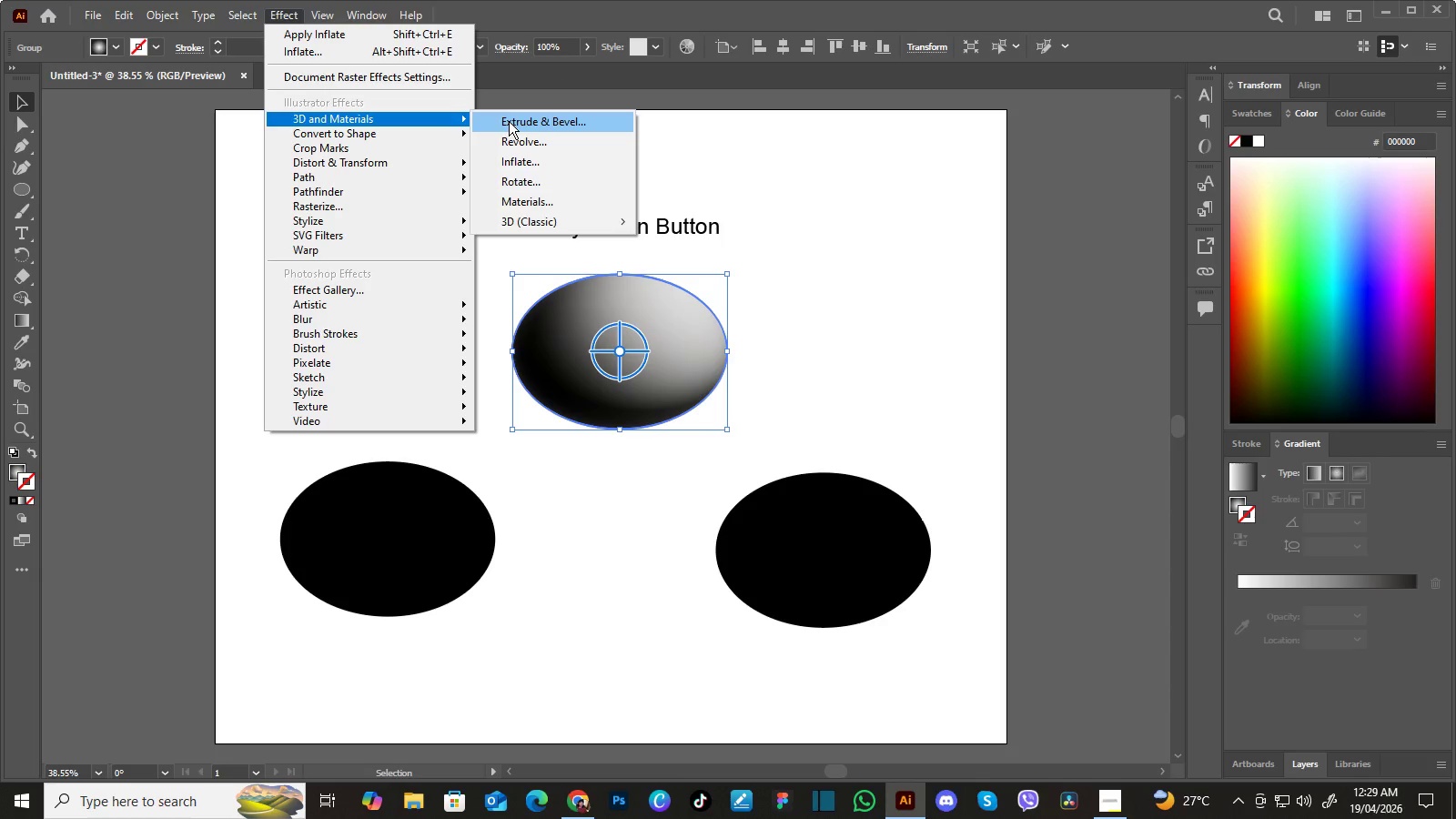 
left_click([509, 121])
 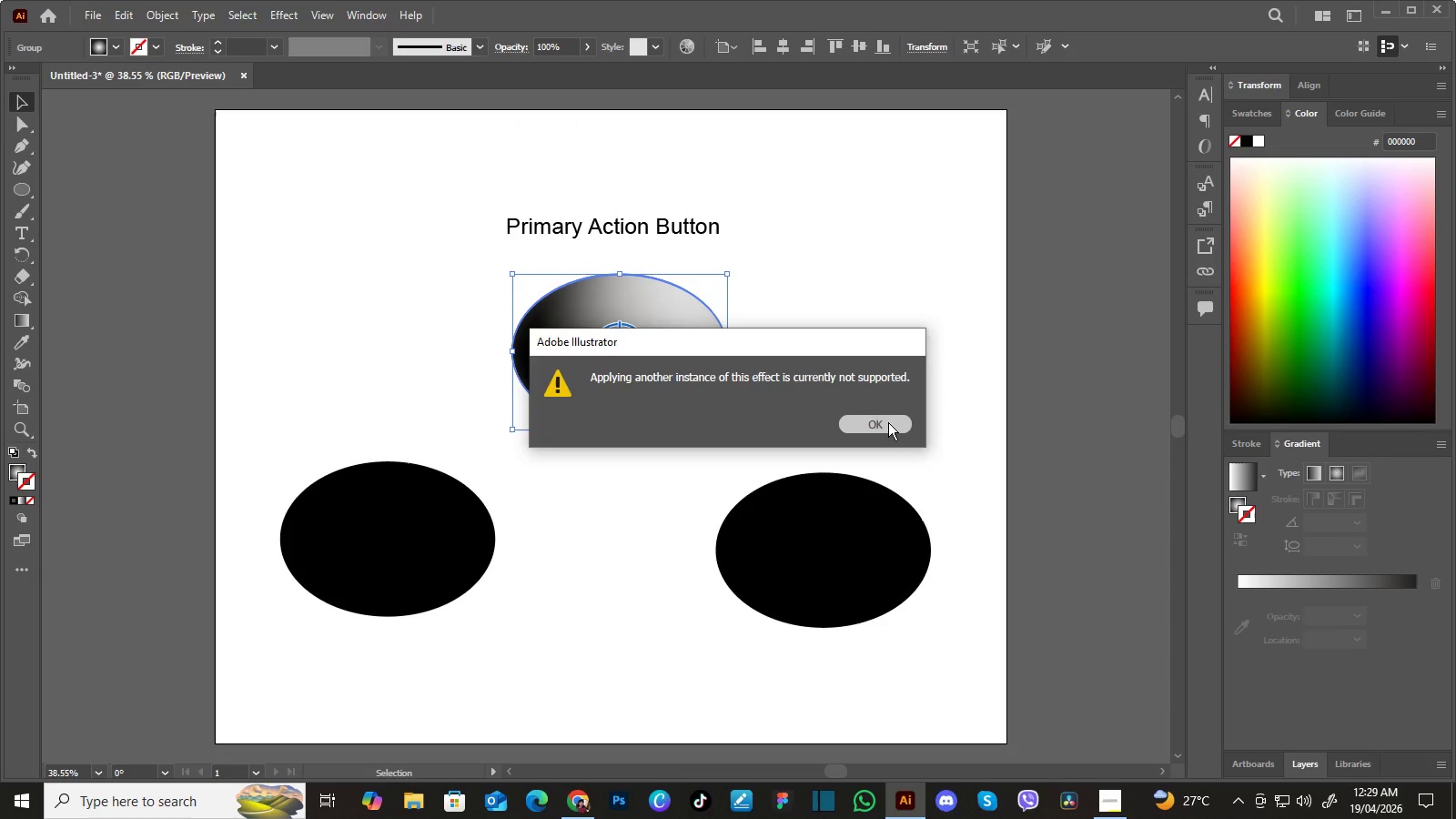 
left_click([888, 422])
 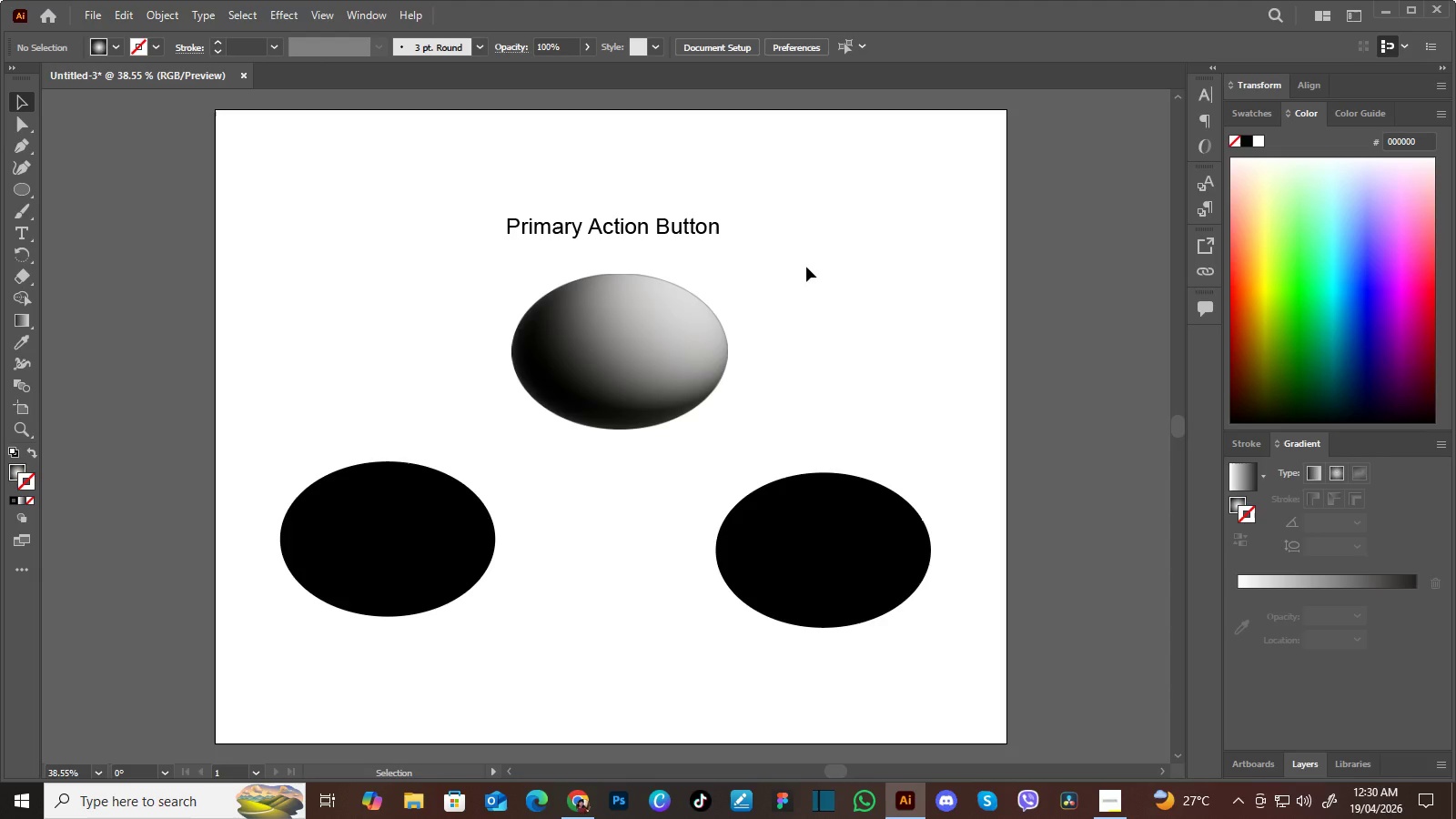 
left_click([672, 336])
 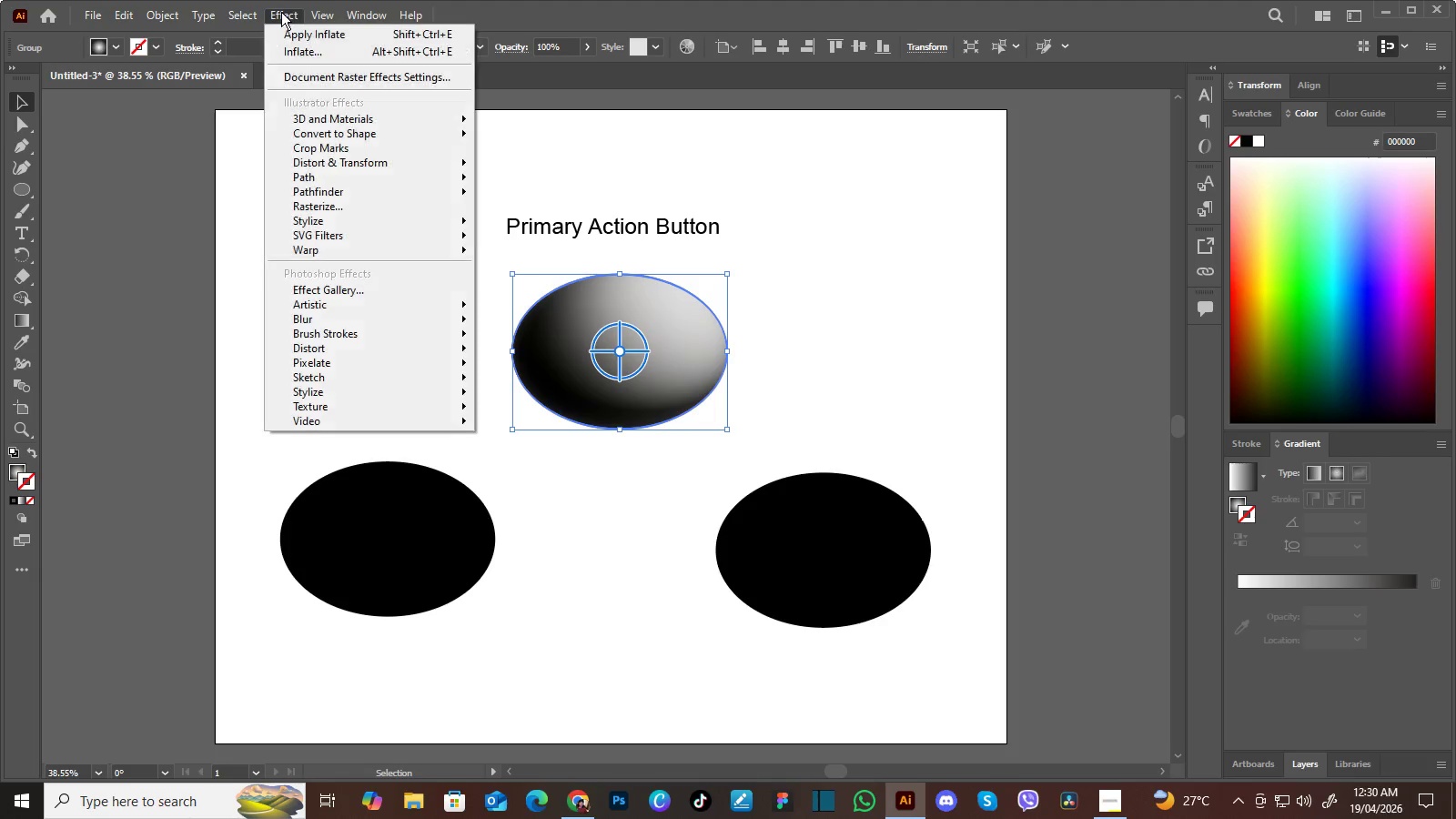 
left_click([281, 12])
 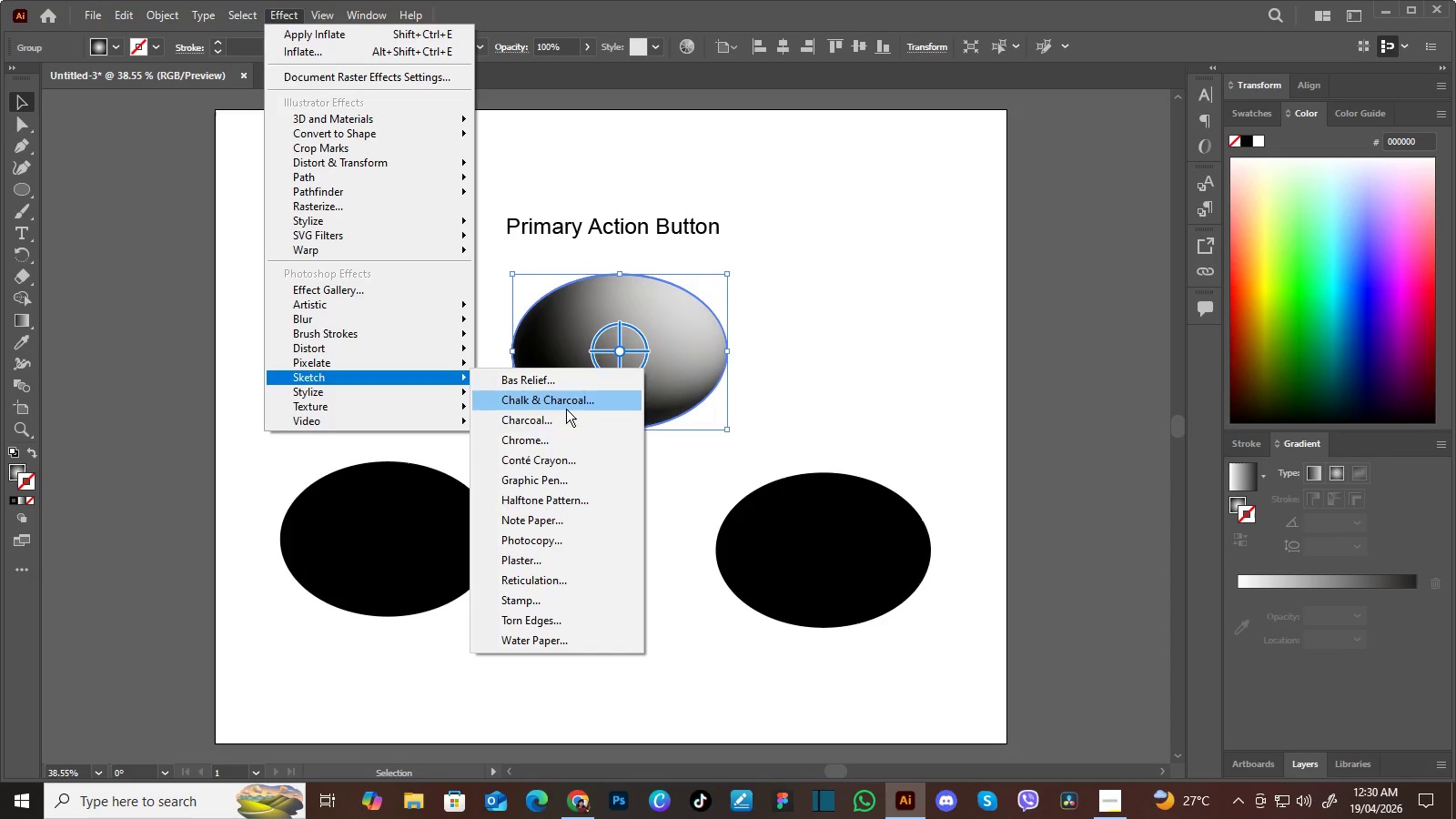 
left_click([569, 433])
 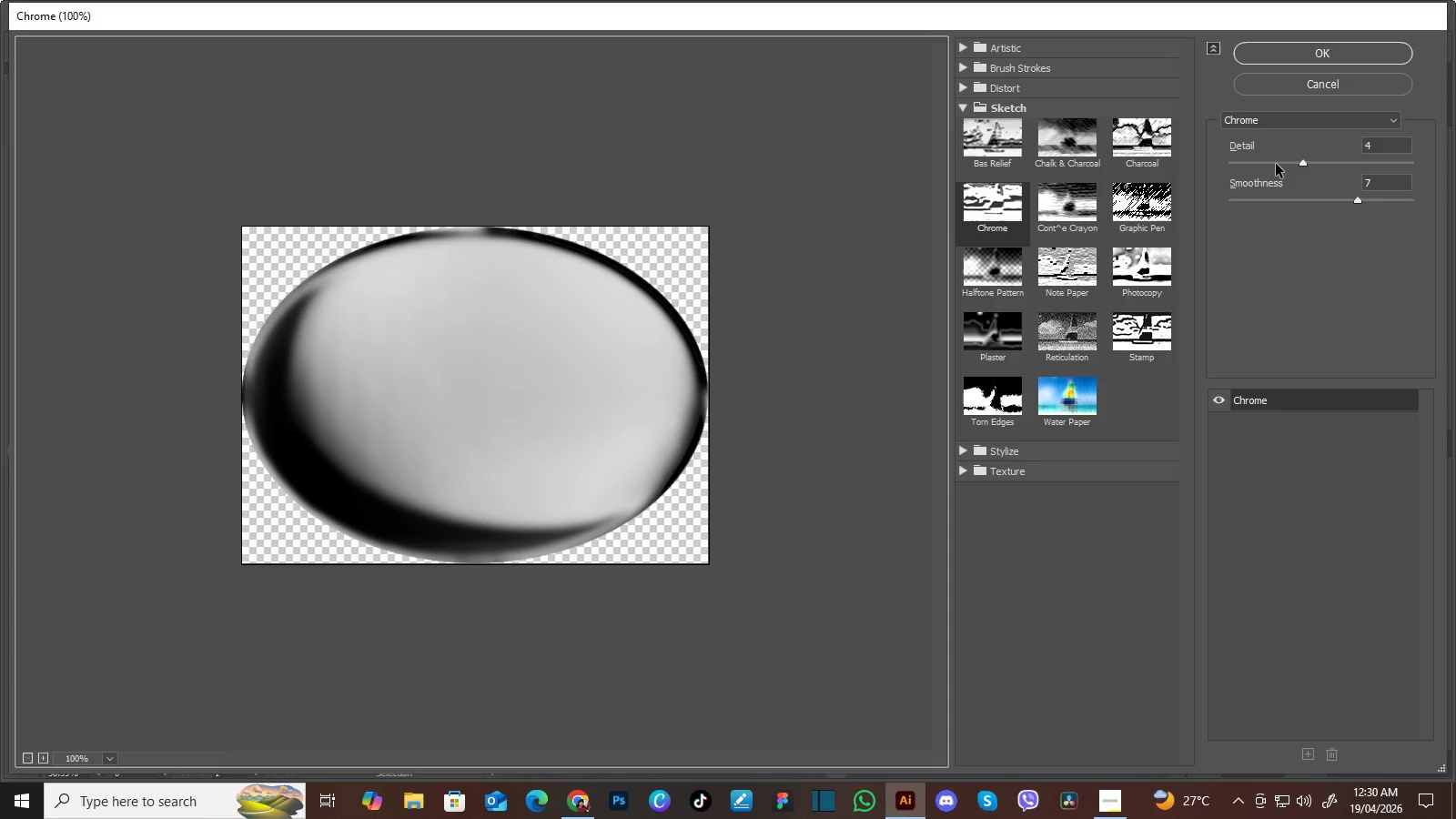 
wait(6.3)
 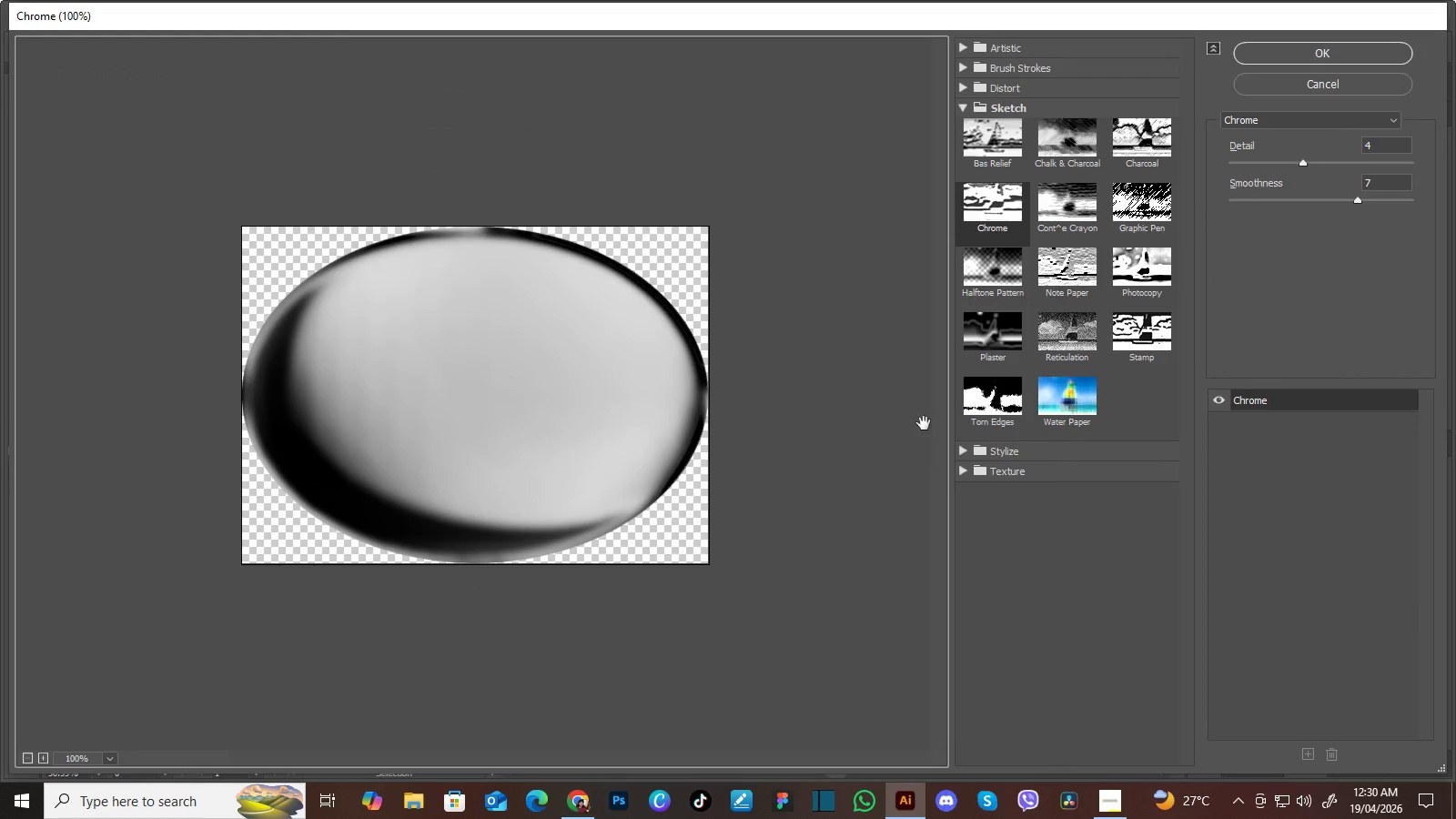 
left_click_drag(start_coordinate=[1302, 165], to_coordinate=[1230, 178])
 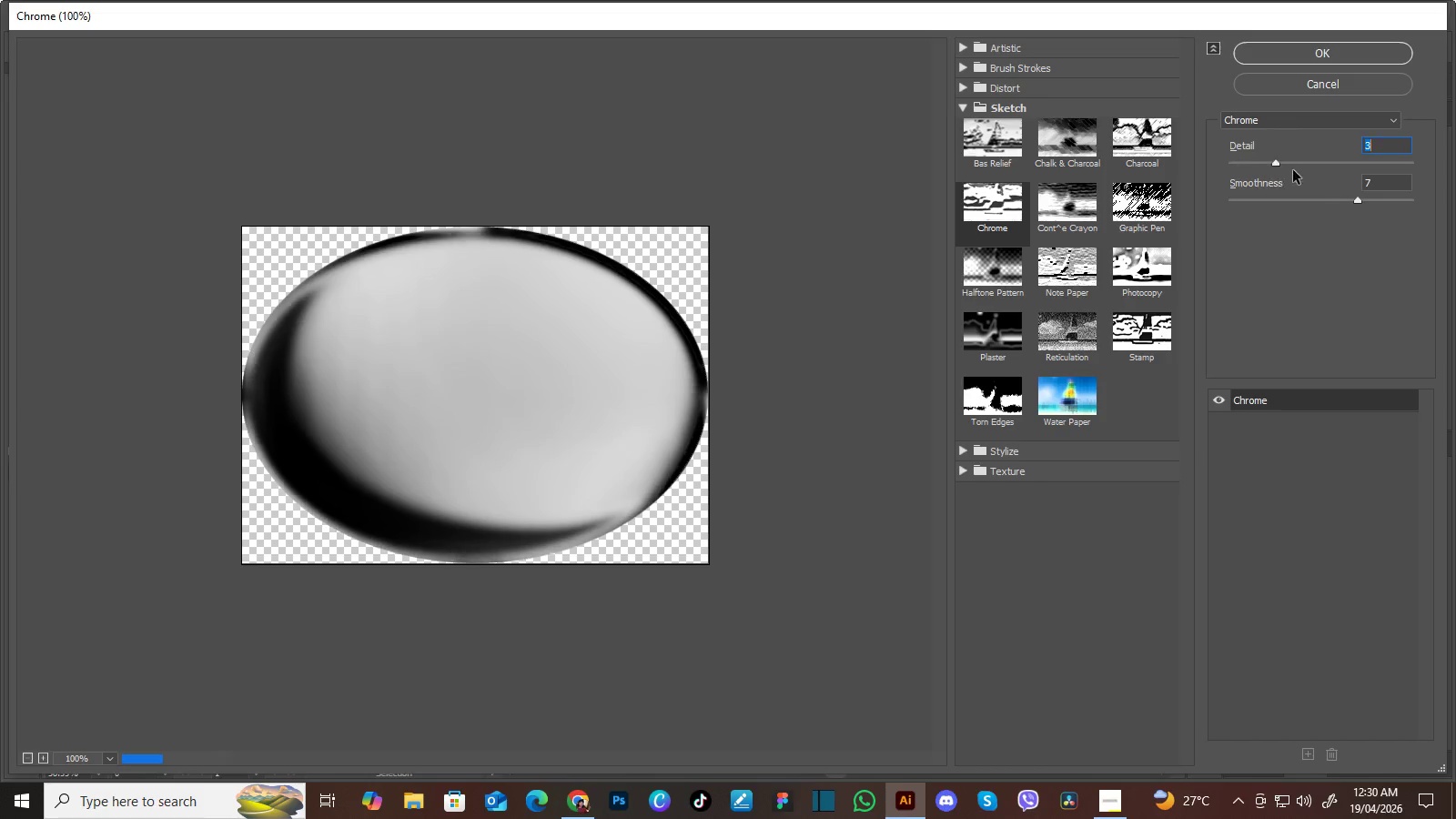 
left_click_drag(start_coordinate=[1230, 164], to_coordinate=[1248, 162])
 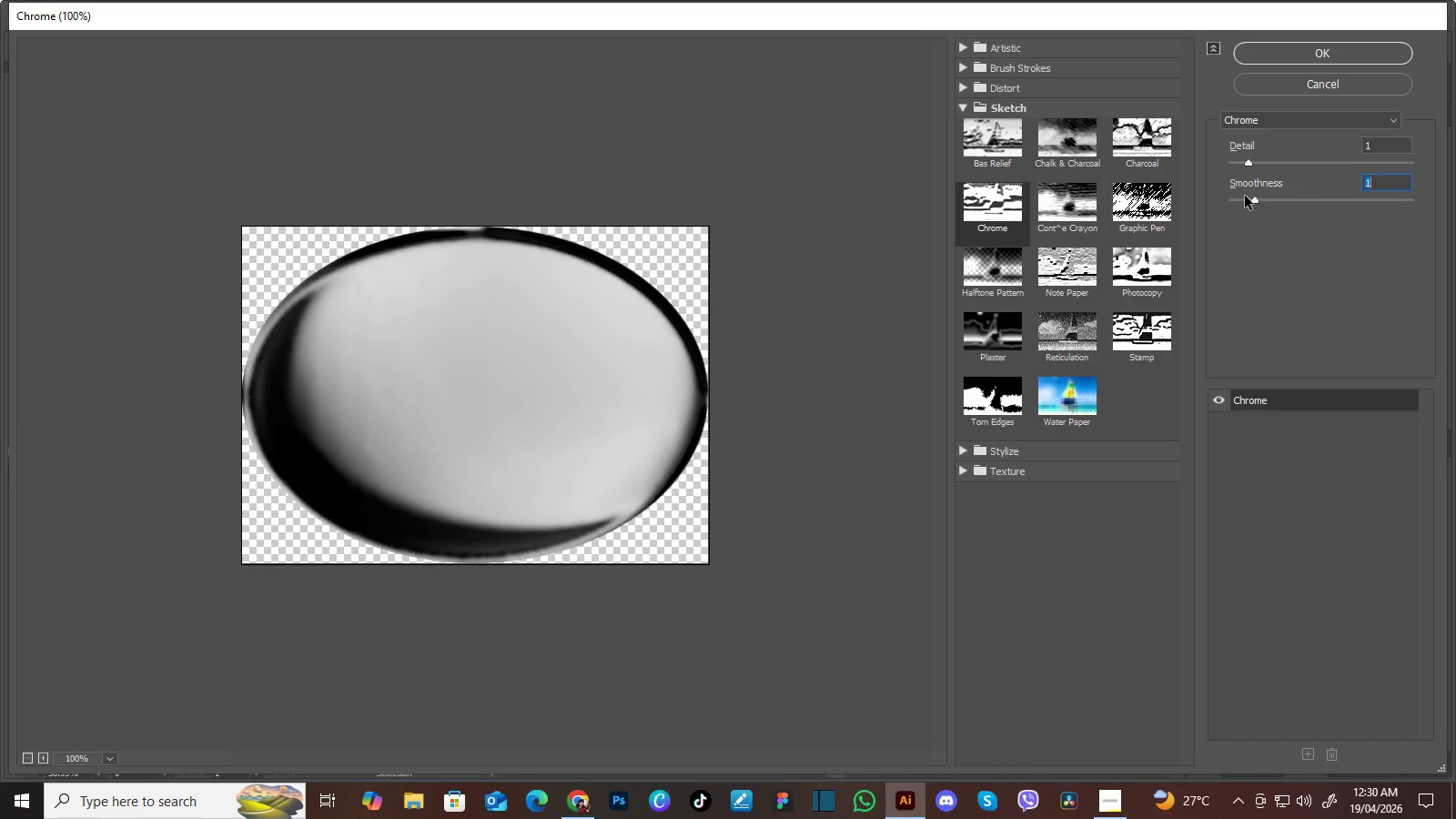 
left_click_drag(start_coordinate=[1356, 199], to_coordinate=[1245, 195])
 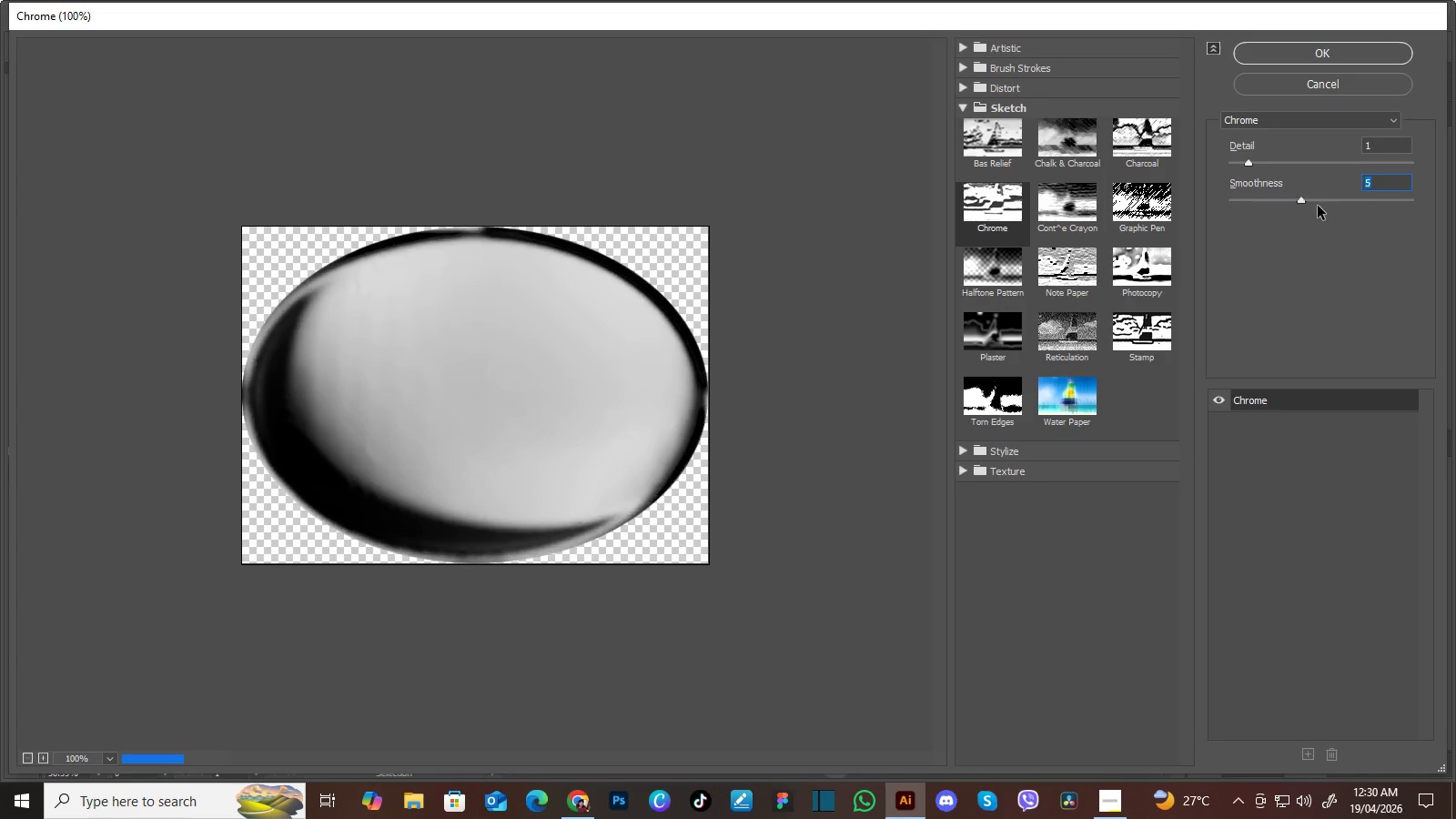 
left_click_drag(start_coordinate=[1245, 202], to_coordinate=[1350, 204])
 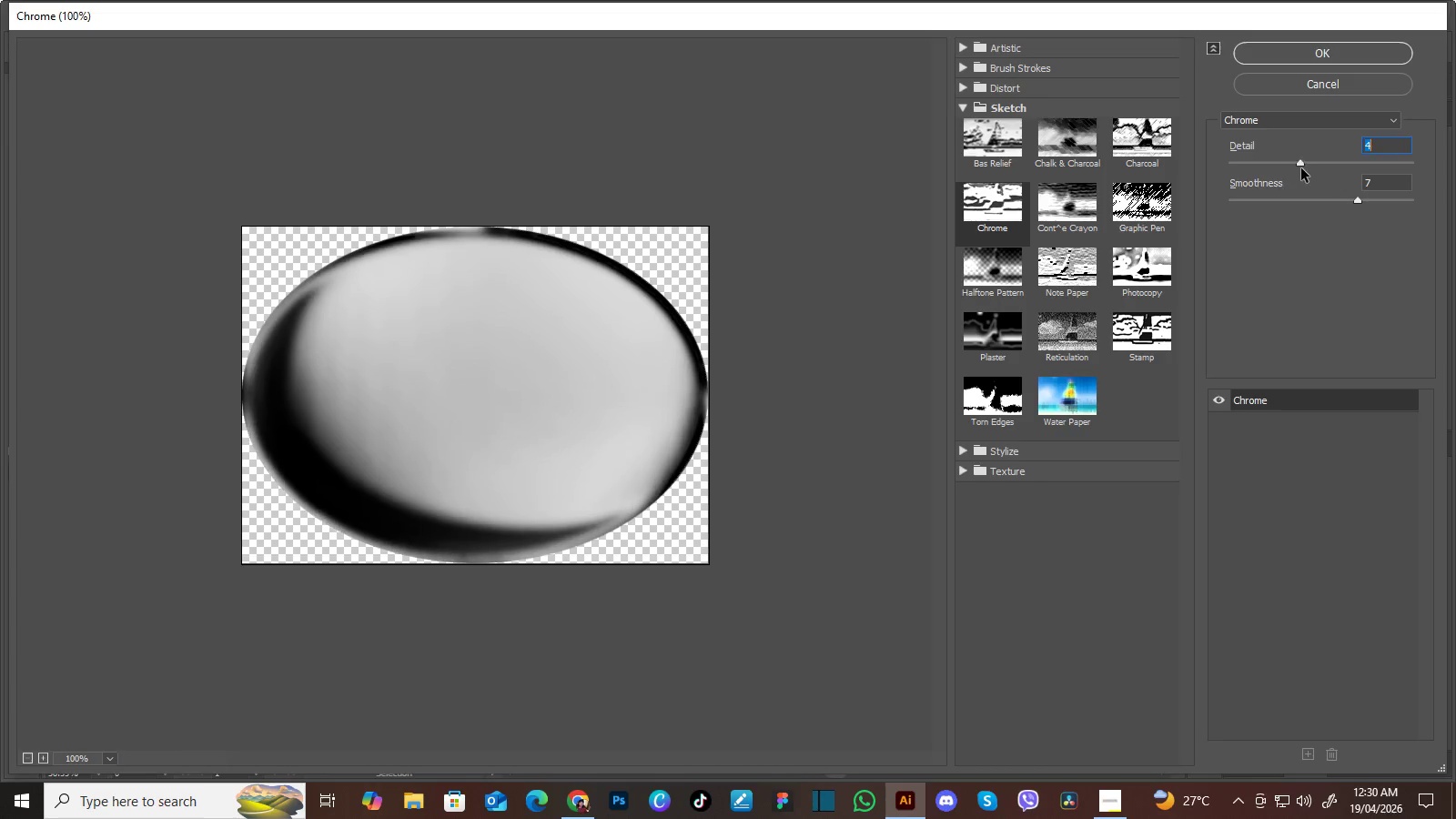 
left_click_drag(start_coordinate=[1249, 166], to_coordinate=[1309, 170])
 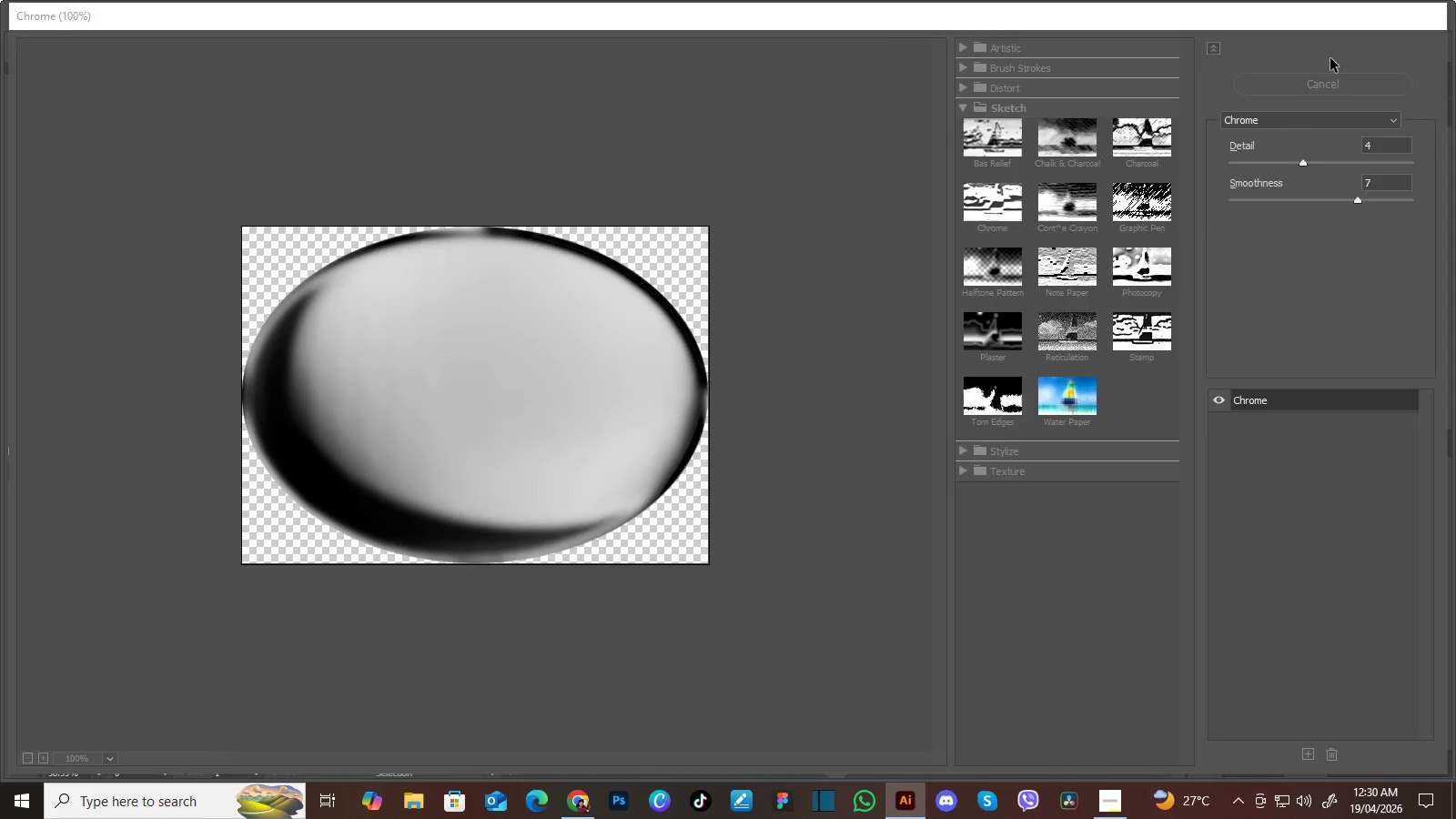 
left_click([1330, 58])
 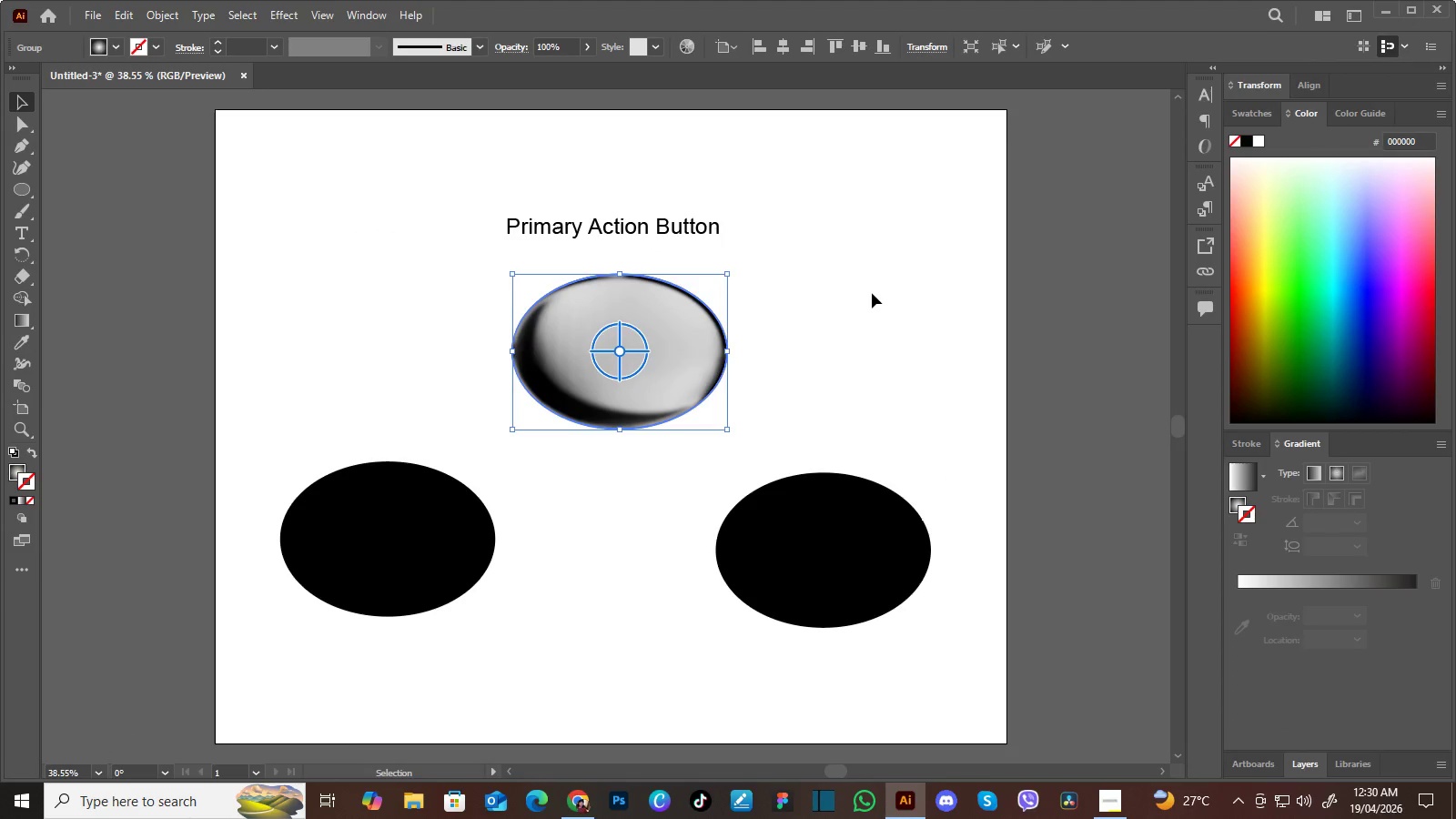 
left_click([872, 293])
 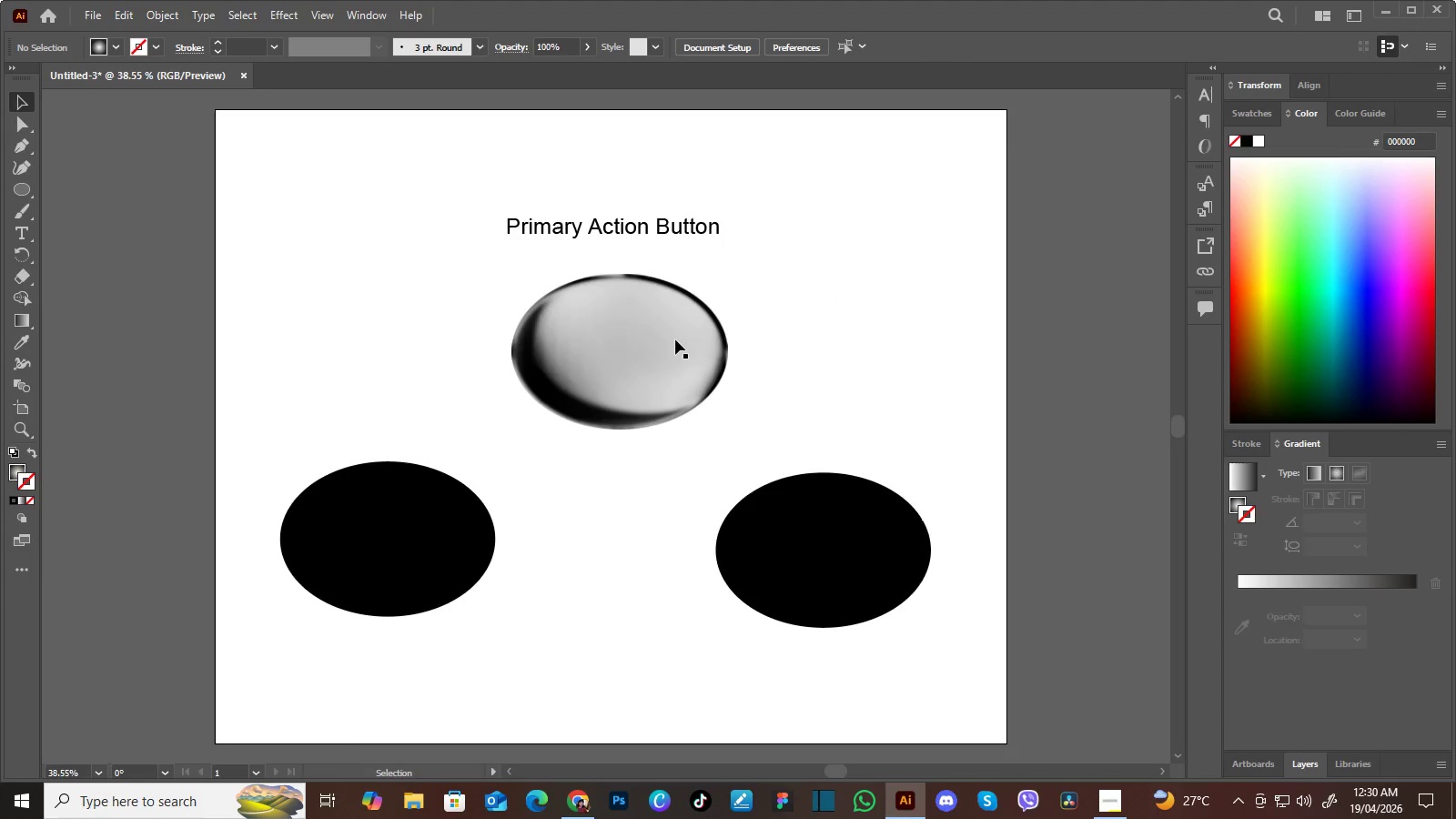 
left_click([675, 339])
 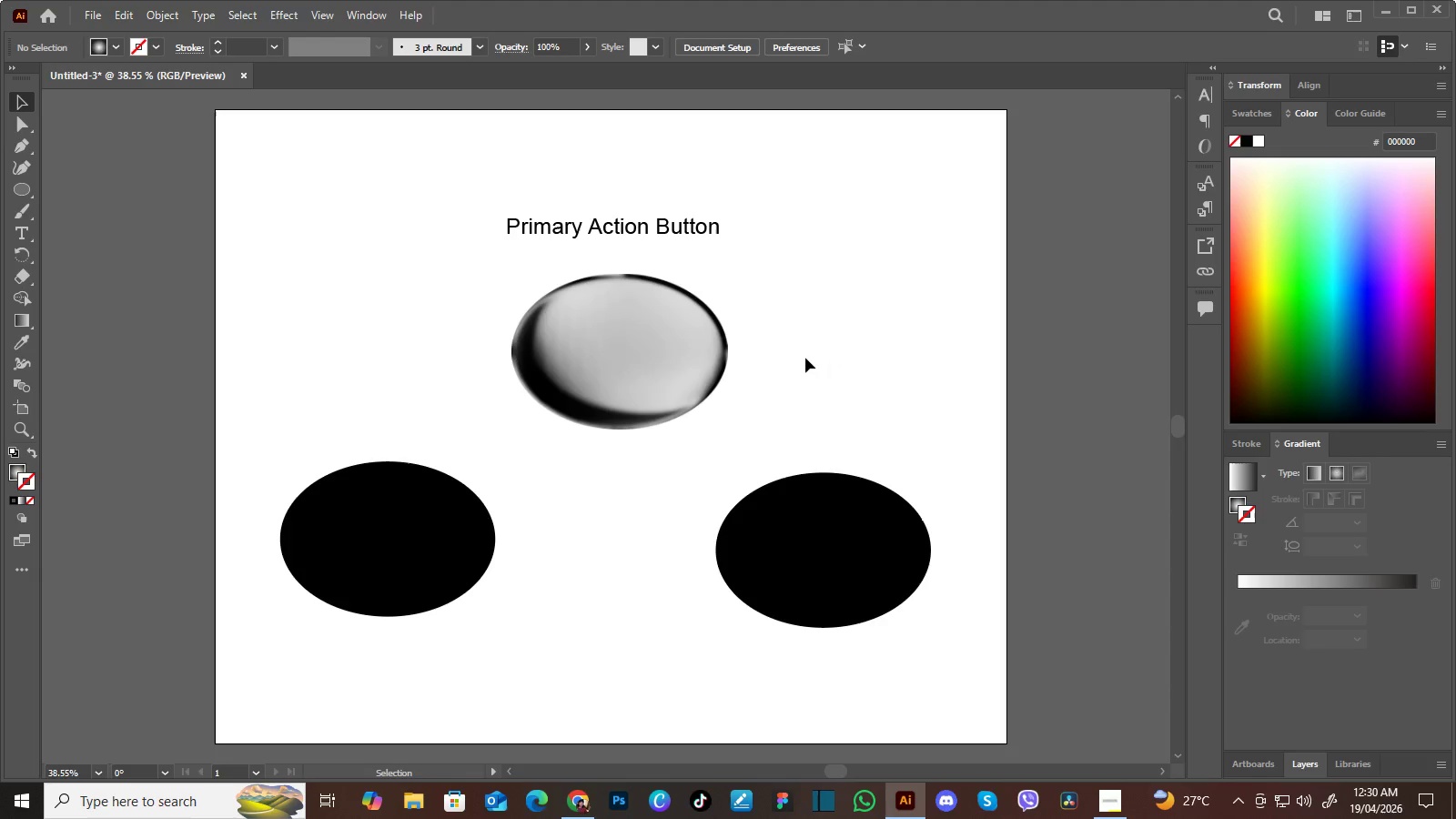 
left_click([827, 358])
 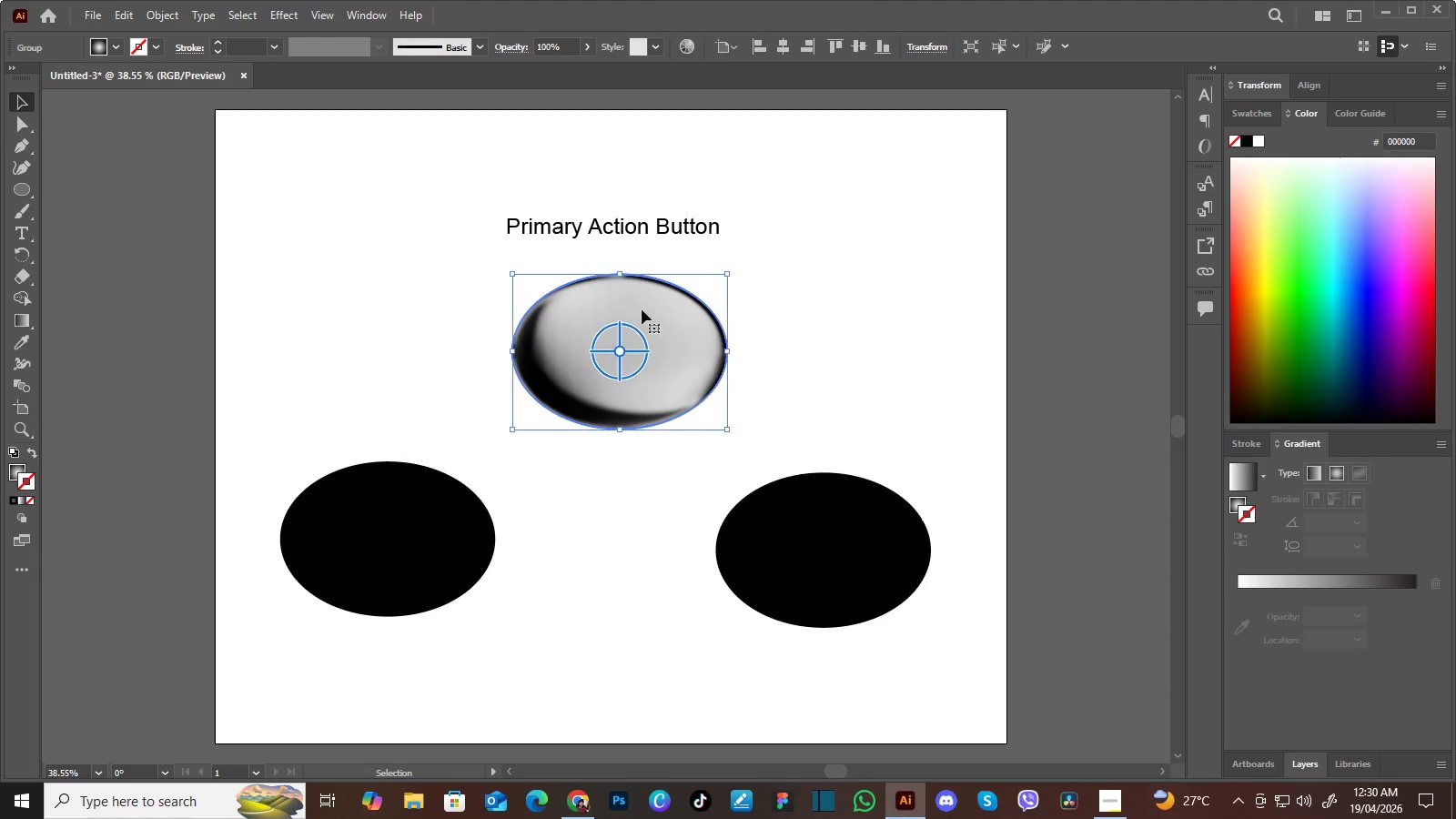 
left_click([690, 336])
 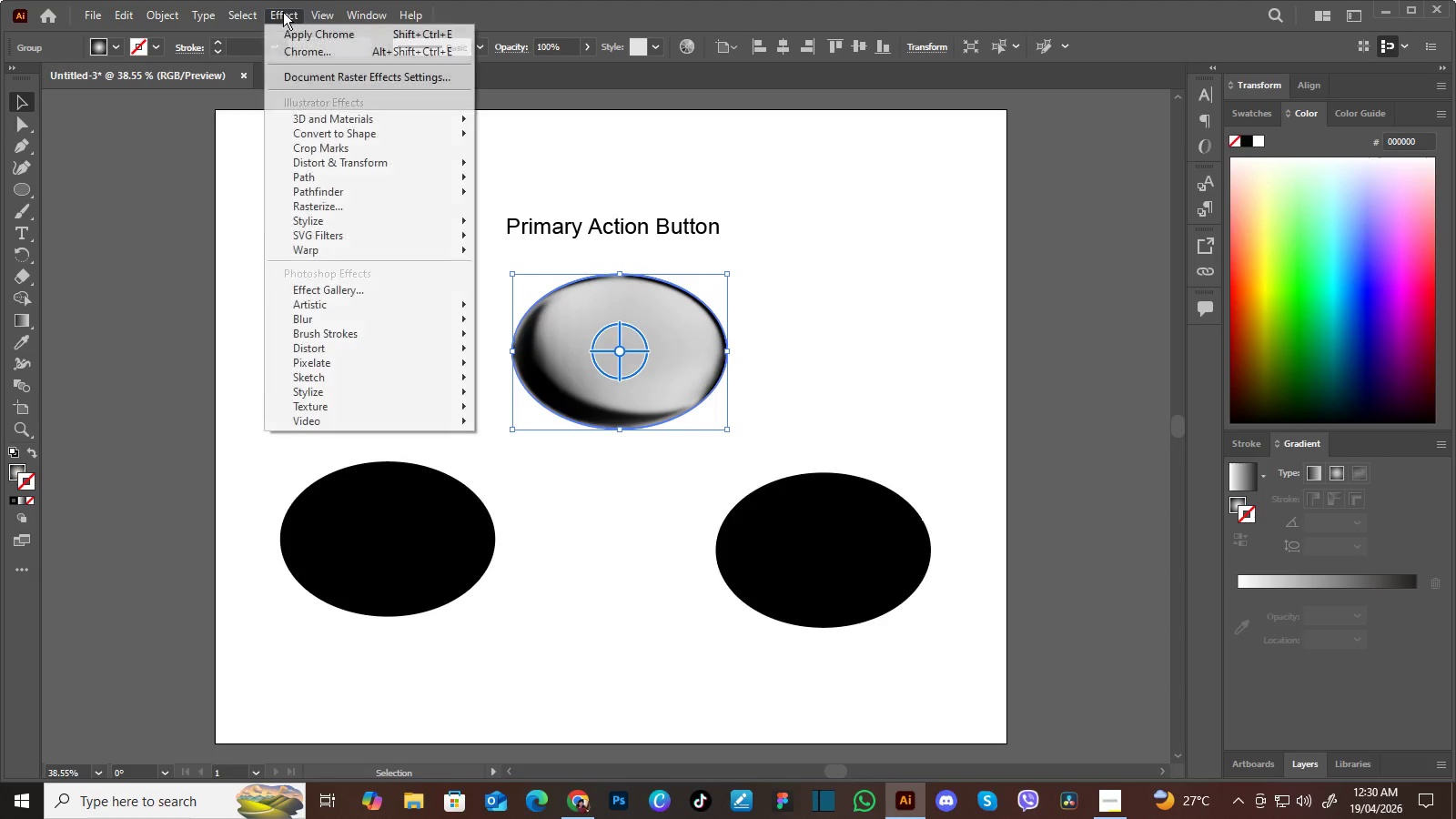 
left_click([283, 12])
 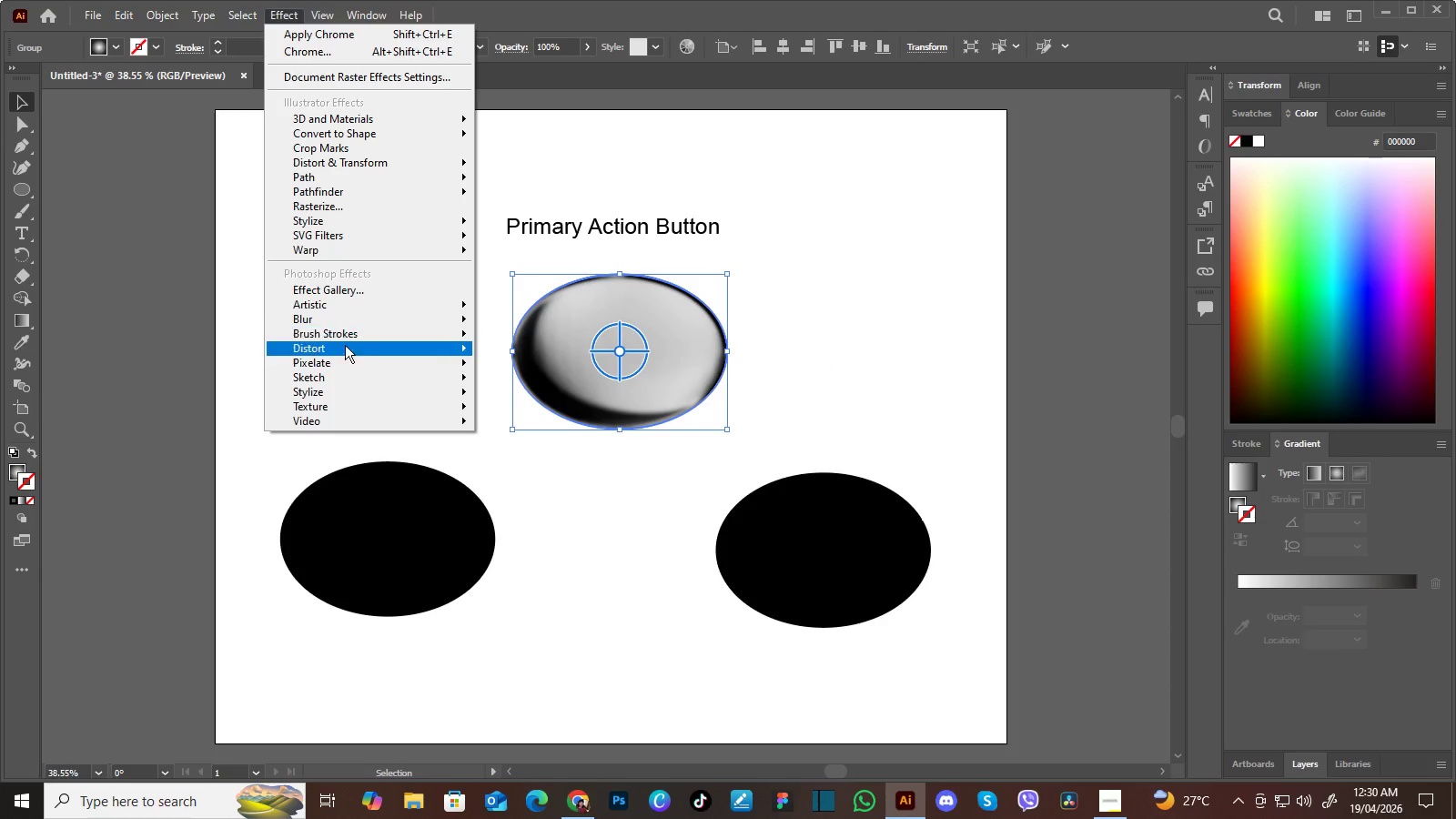 
mouse_move([349, 379])
 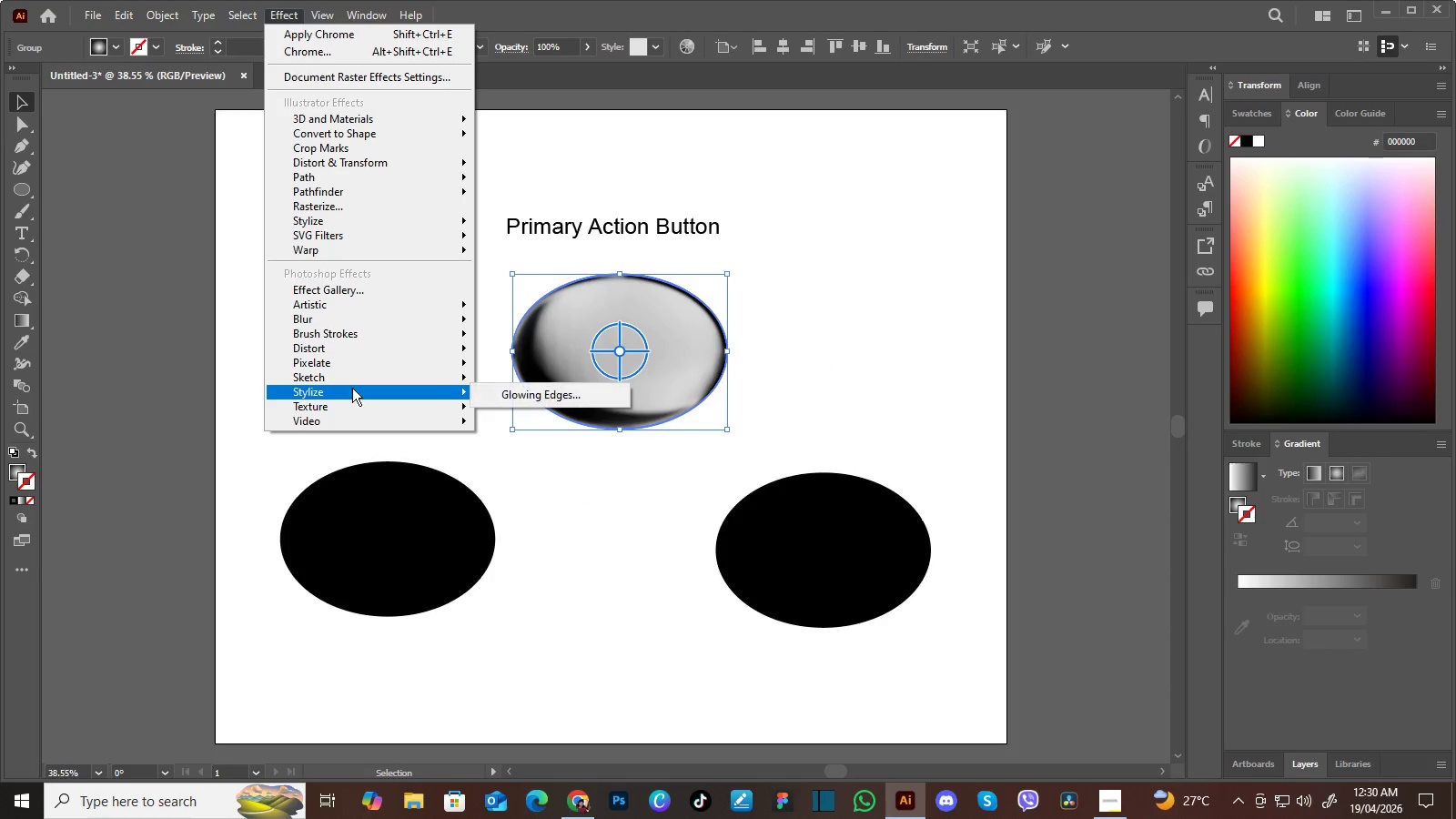 
mouse_move([353, 398])
 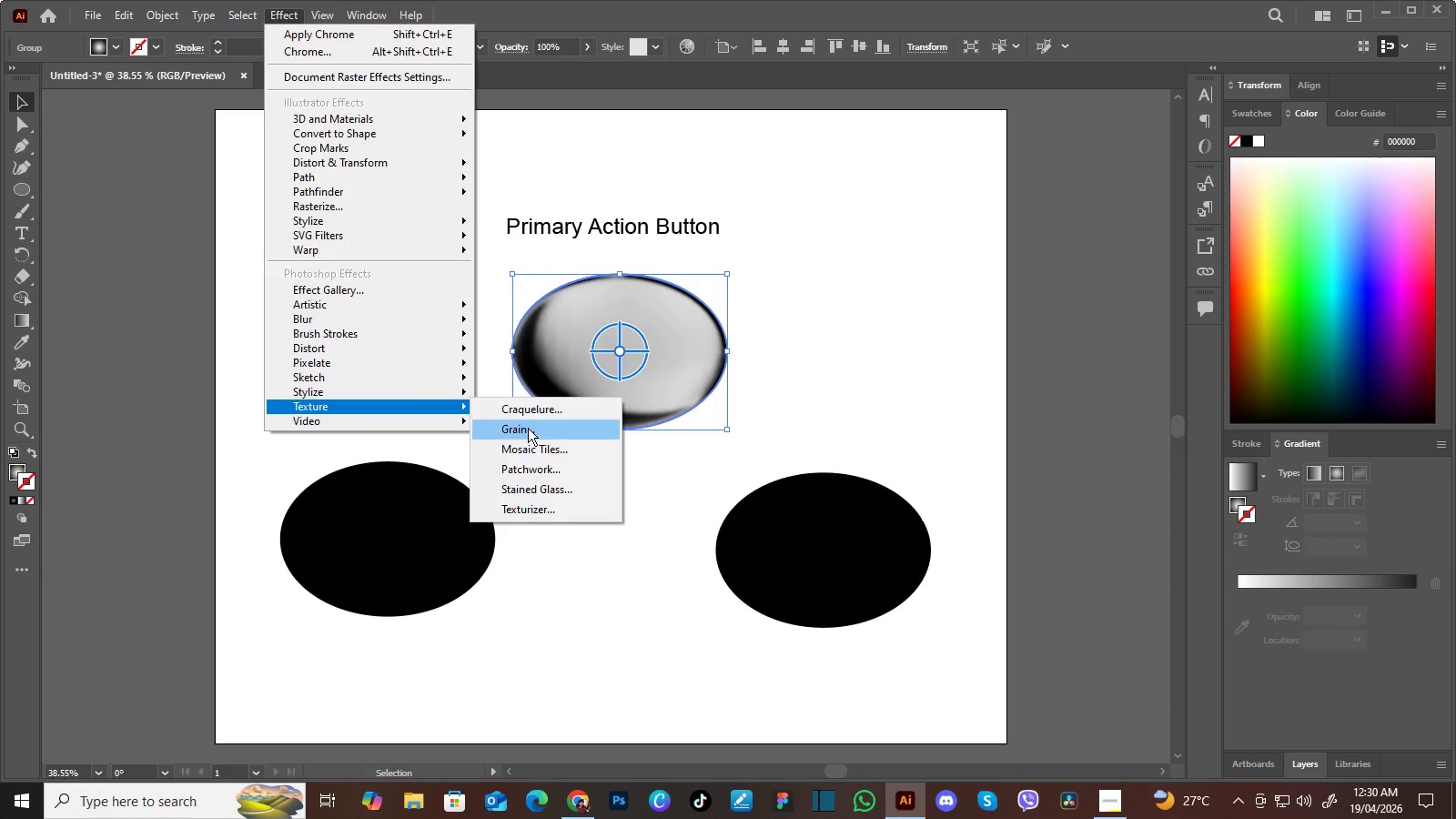 
left_click([528, 428])
 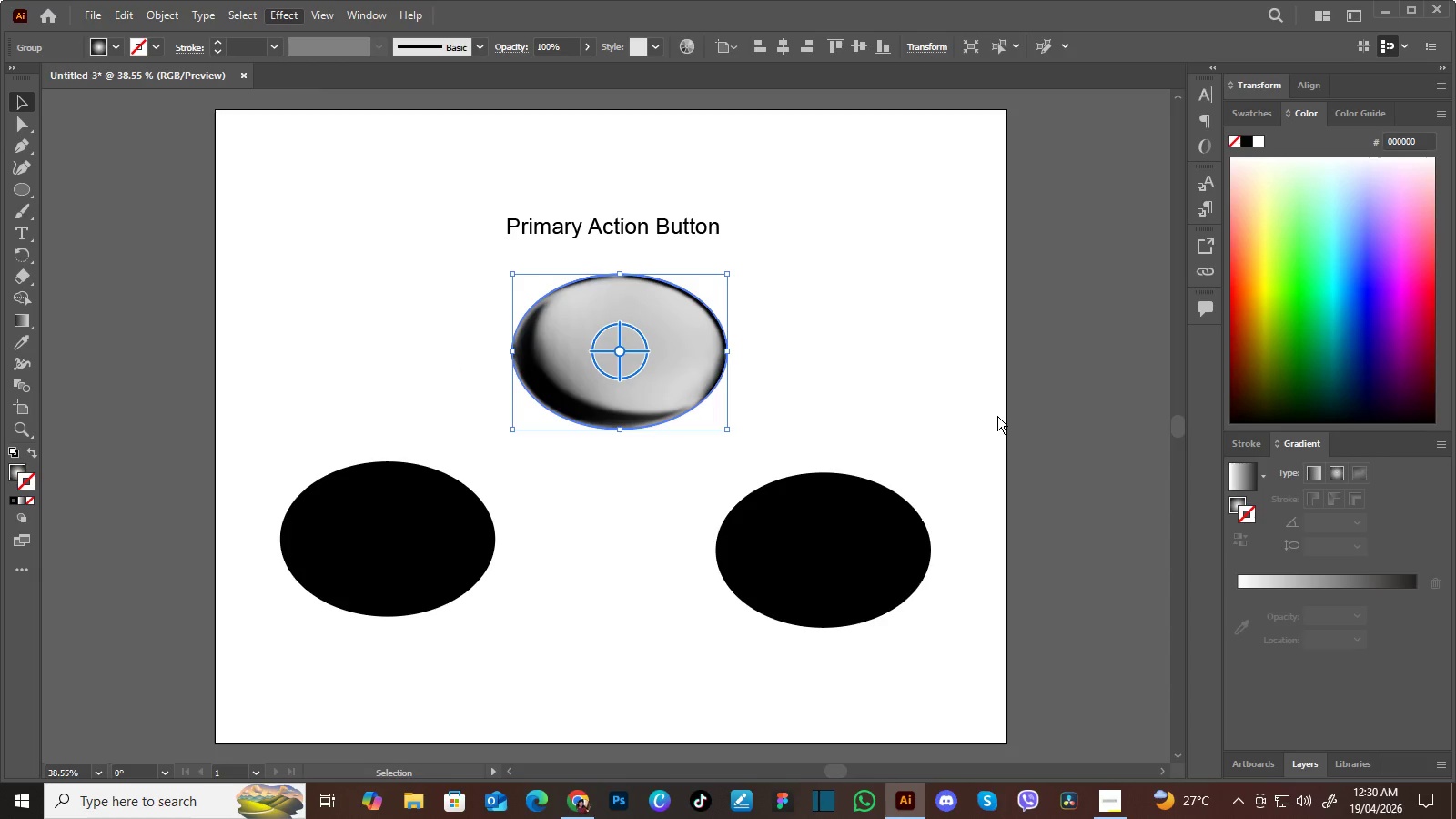 
mouse_move([1028, 402])
 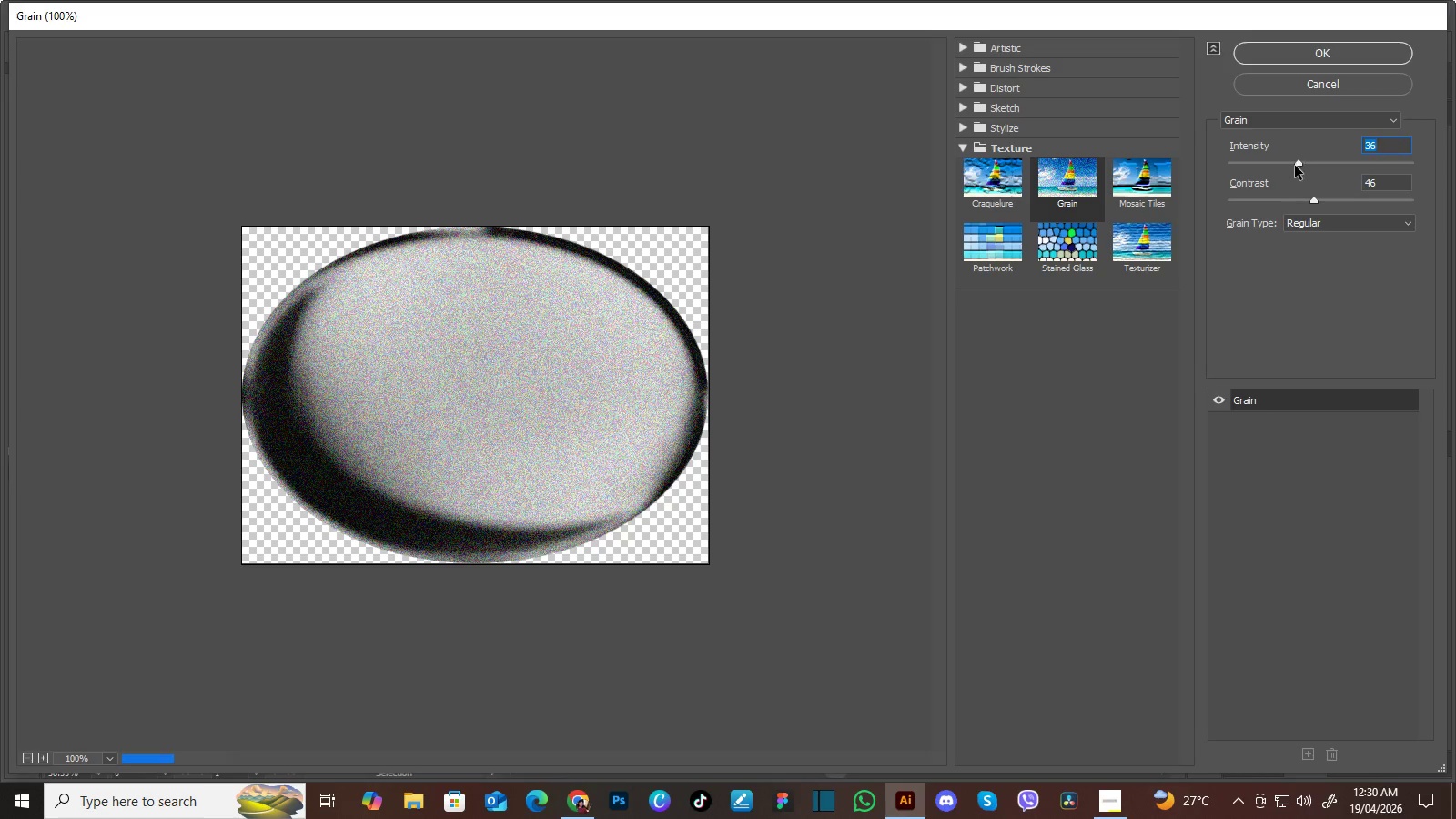 
left_click_drag(start_coordinate=[1304, 165], to_coordinate=[1282, 170])
 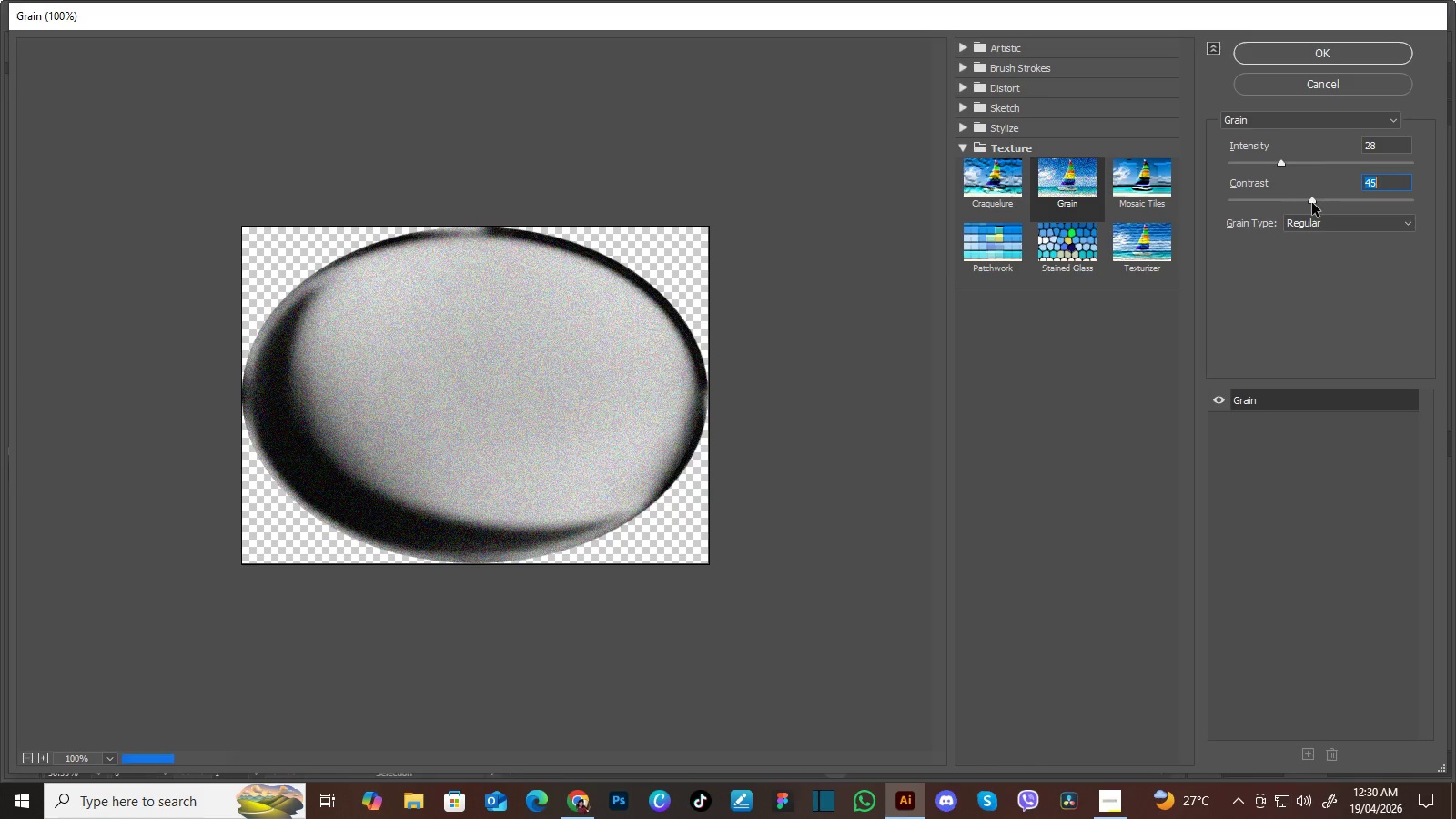 
left_click_drag(start_coordinate=[1315, 203], to_coordinate=[1299, 204])
 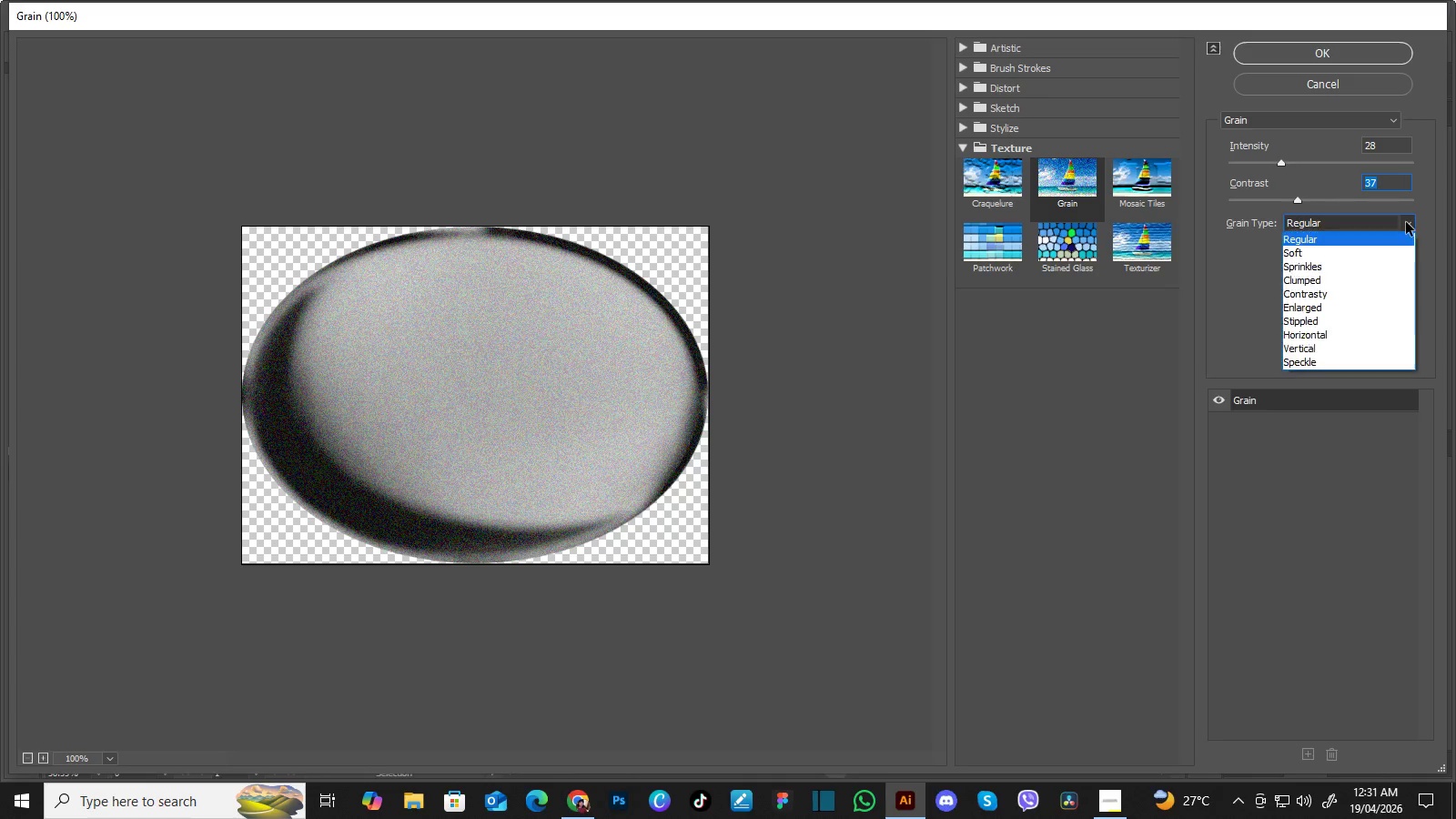 
left_click([1406, 222])
 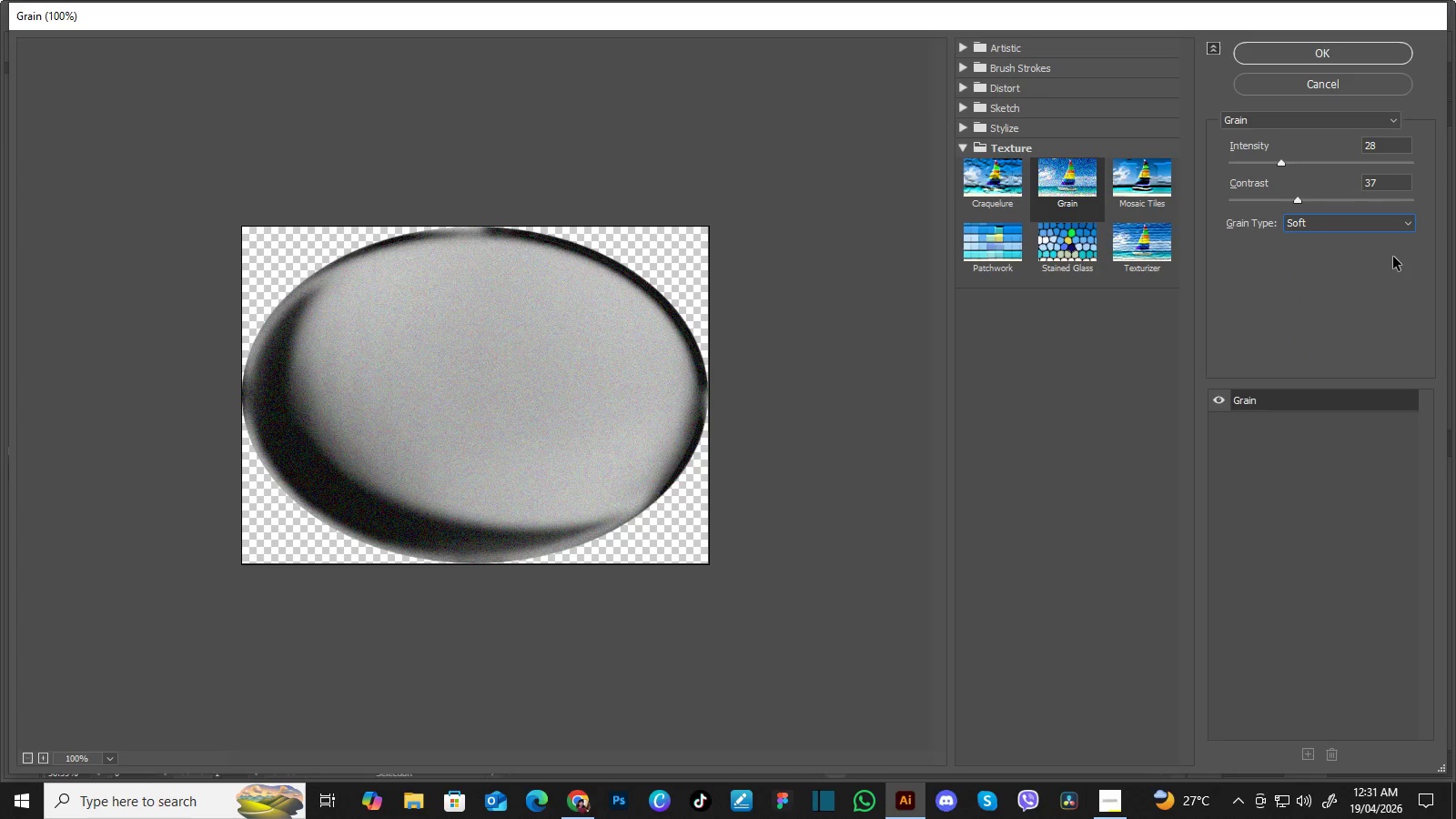 
left_click([1393, 257])
 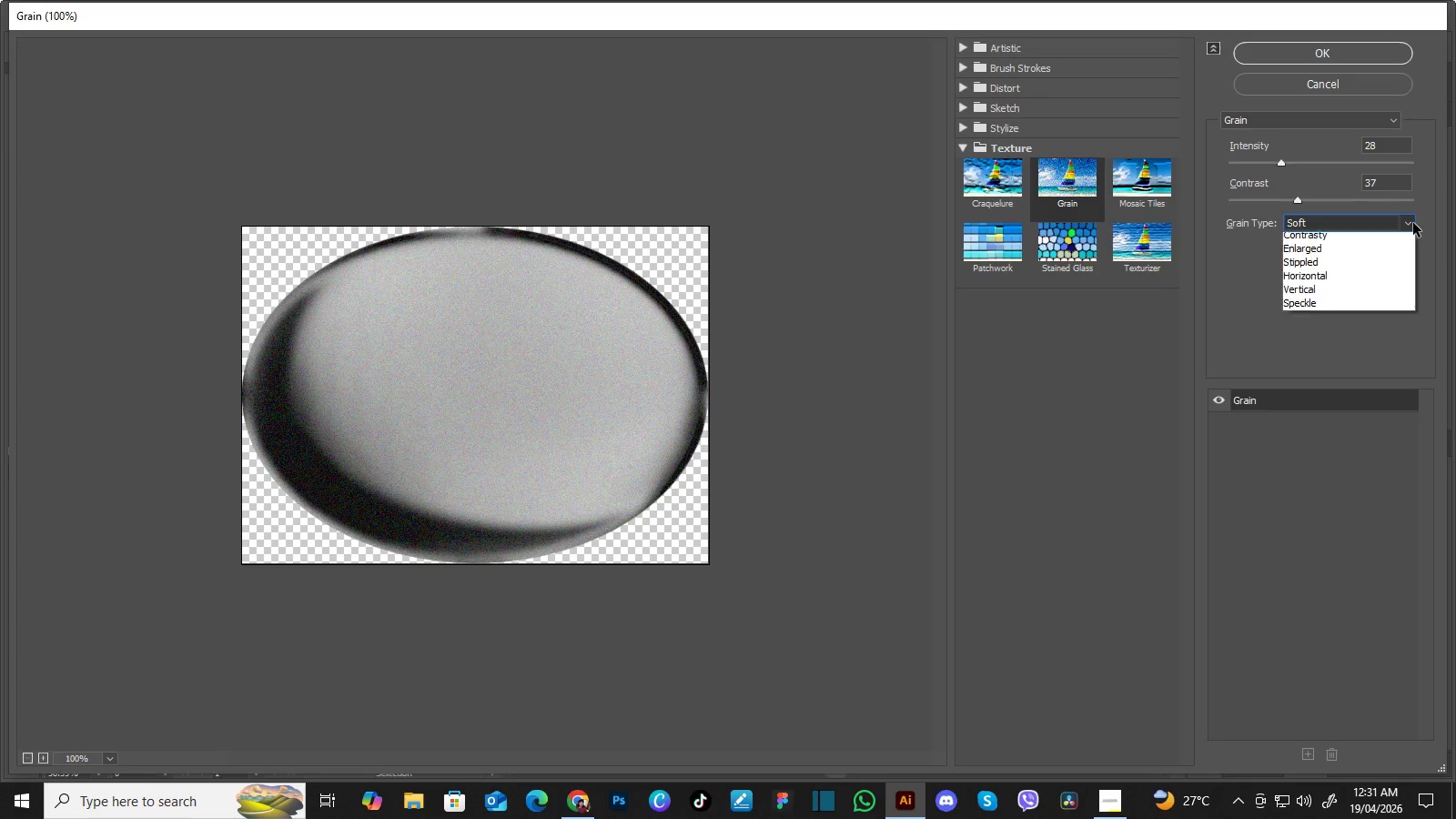 
left_click([1413, 223])
 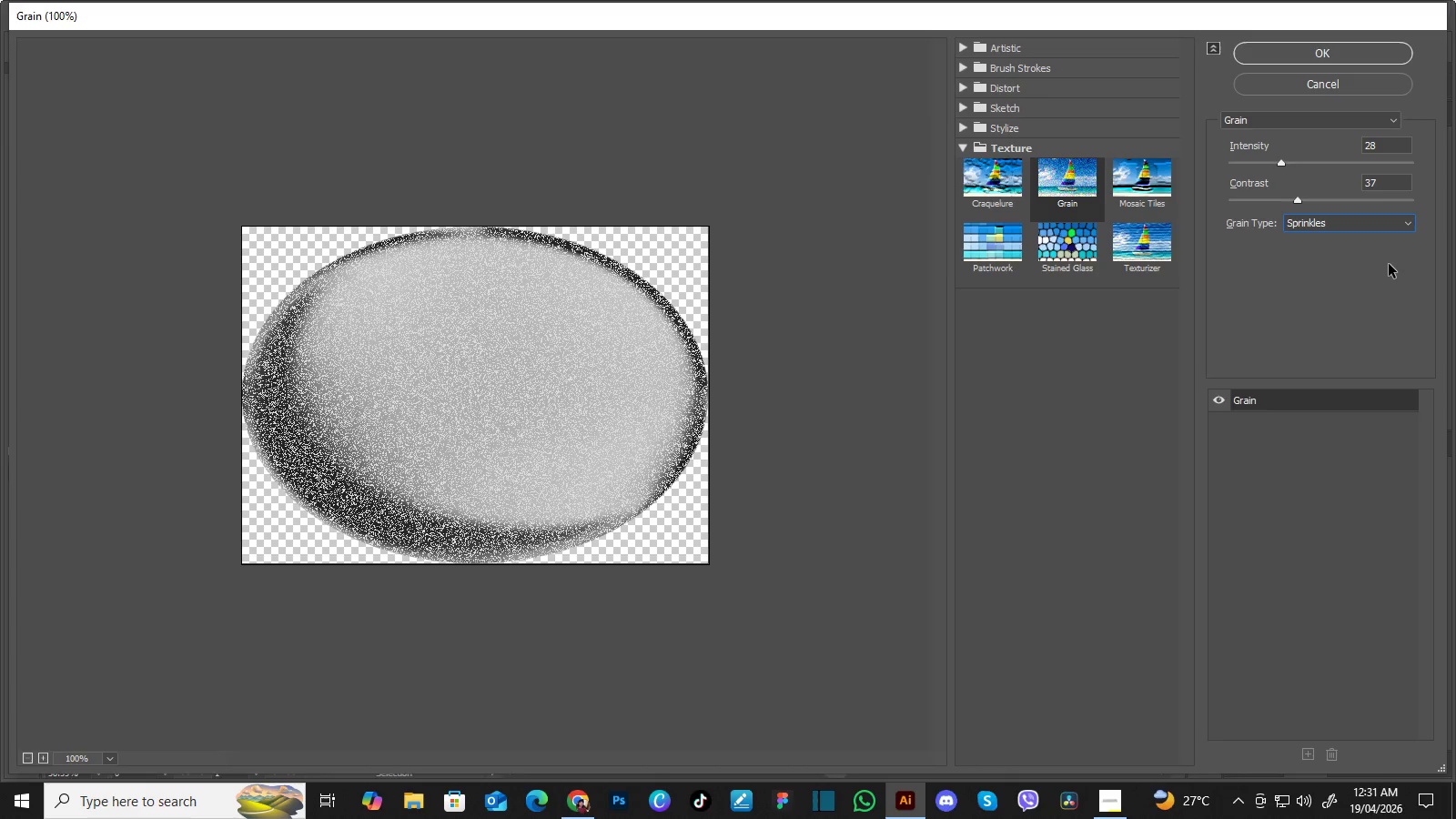 
left_click([1389, 264])
 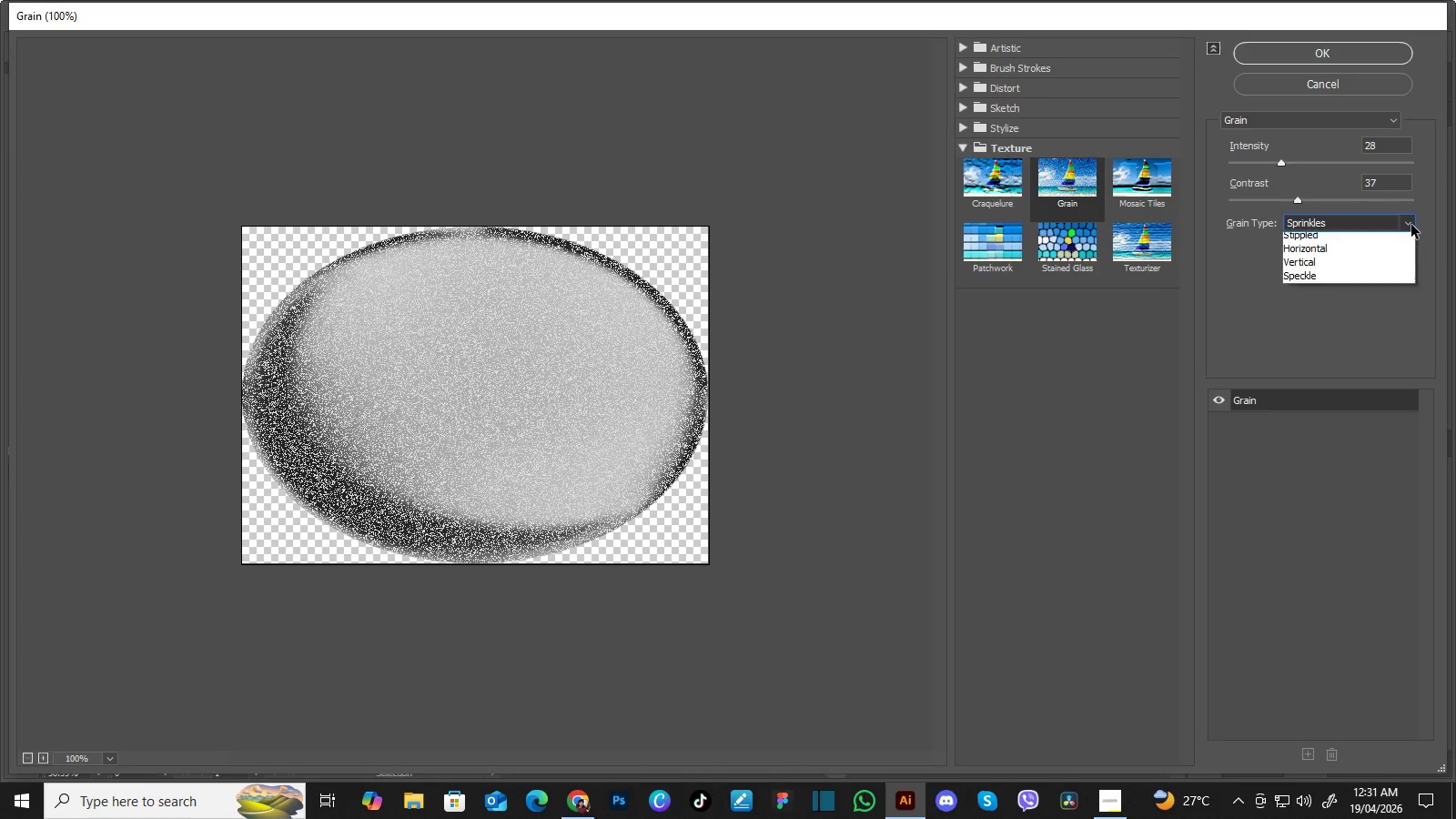 
left_click([1411, 225])
 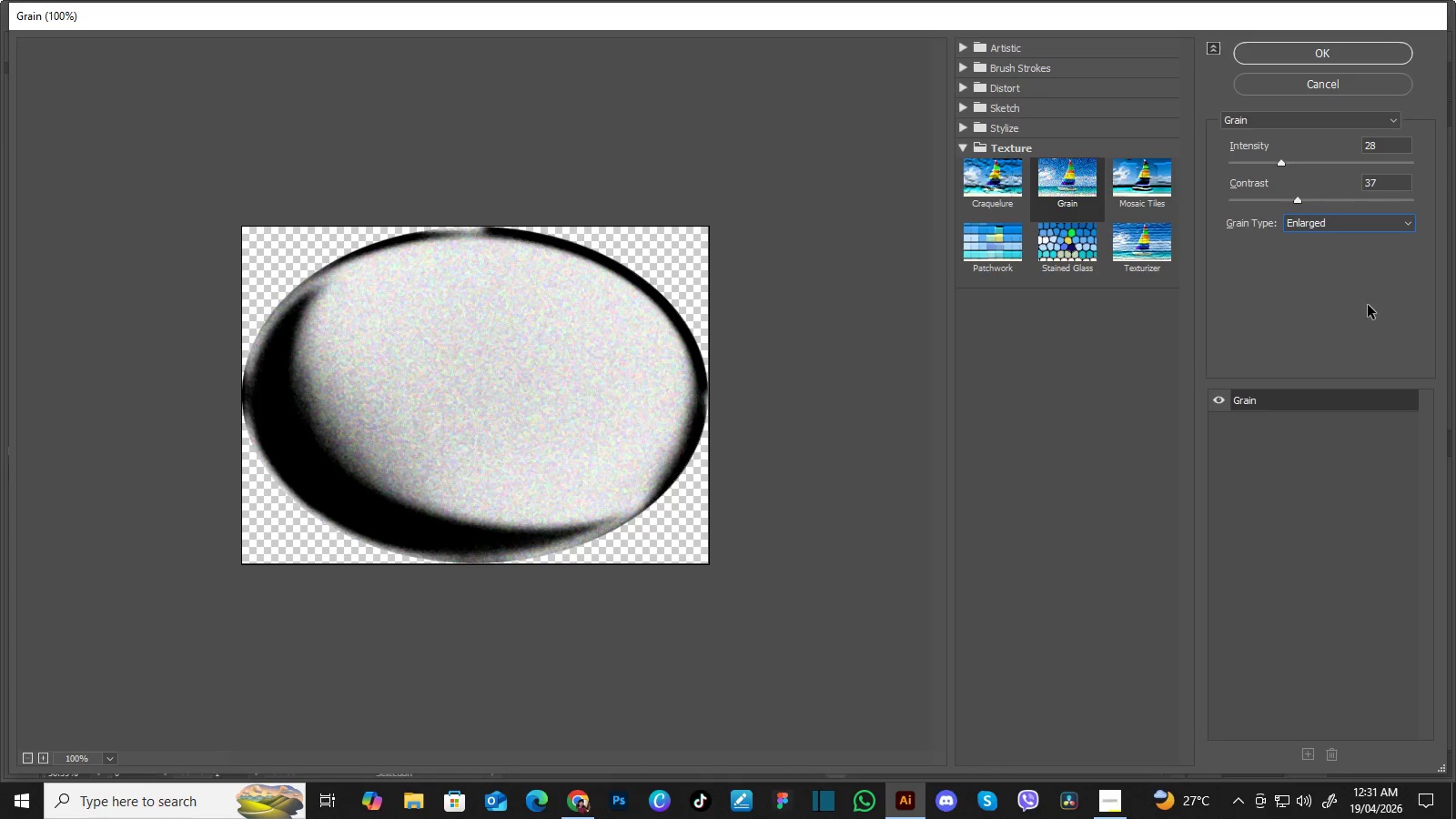 
left_click([1368, 305])
 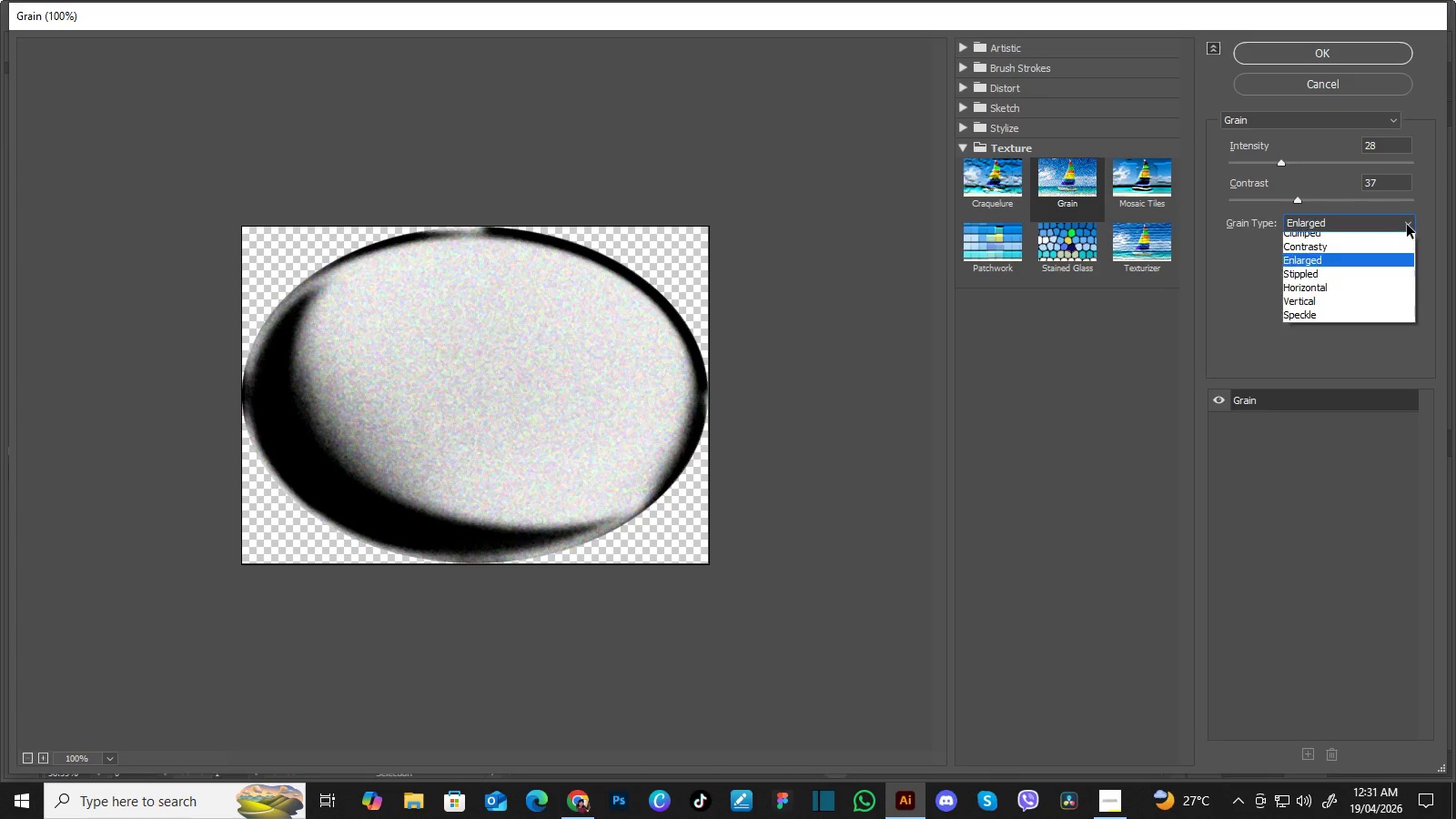 
left_click([1407, 225])
 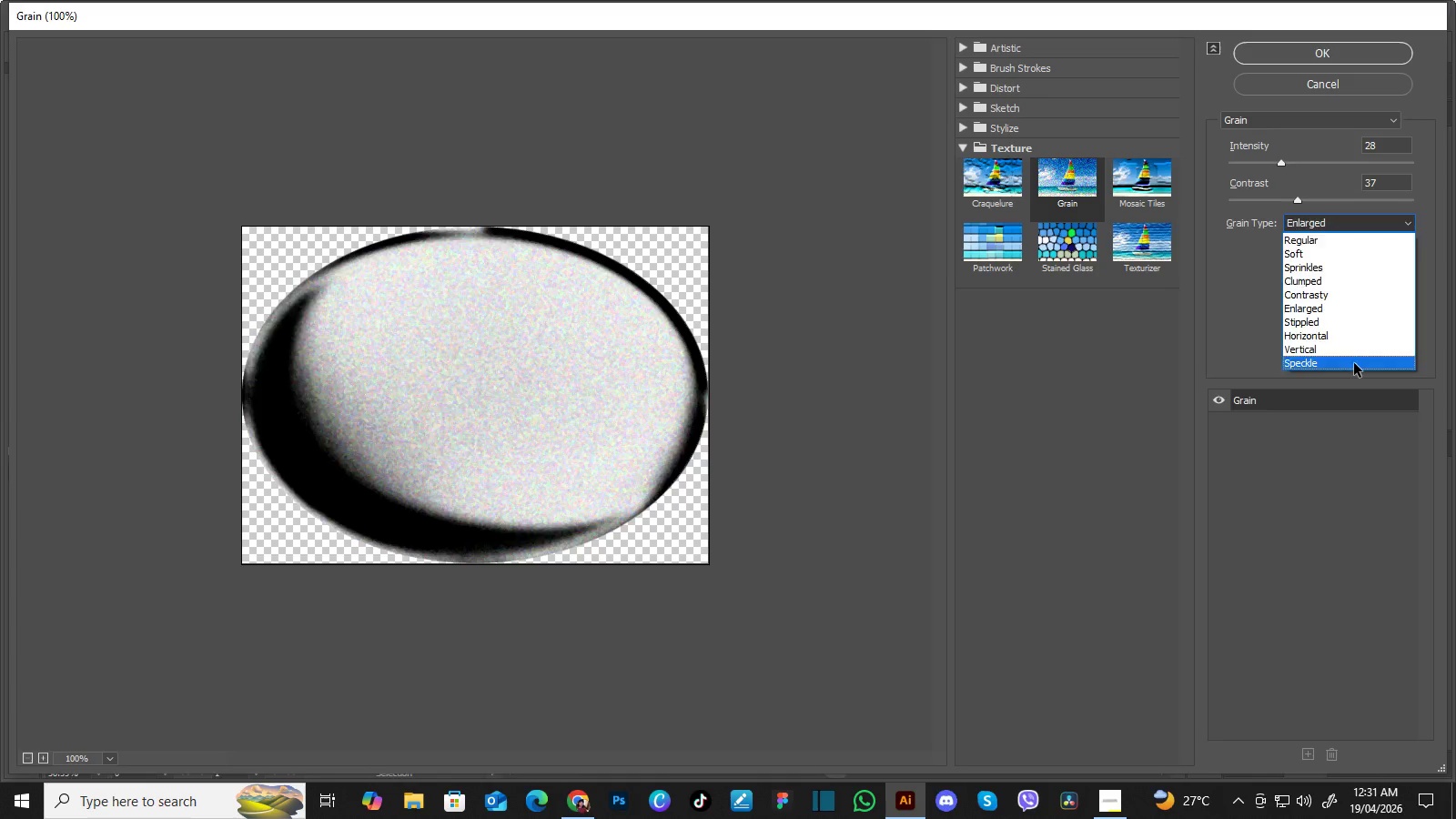 
left_click([1354, 363])
 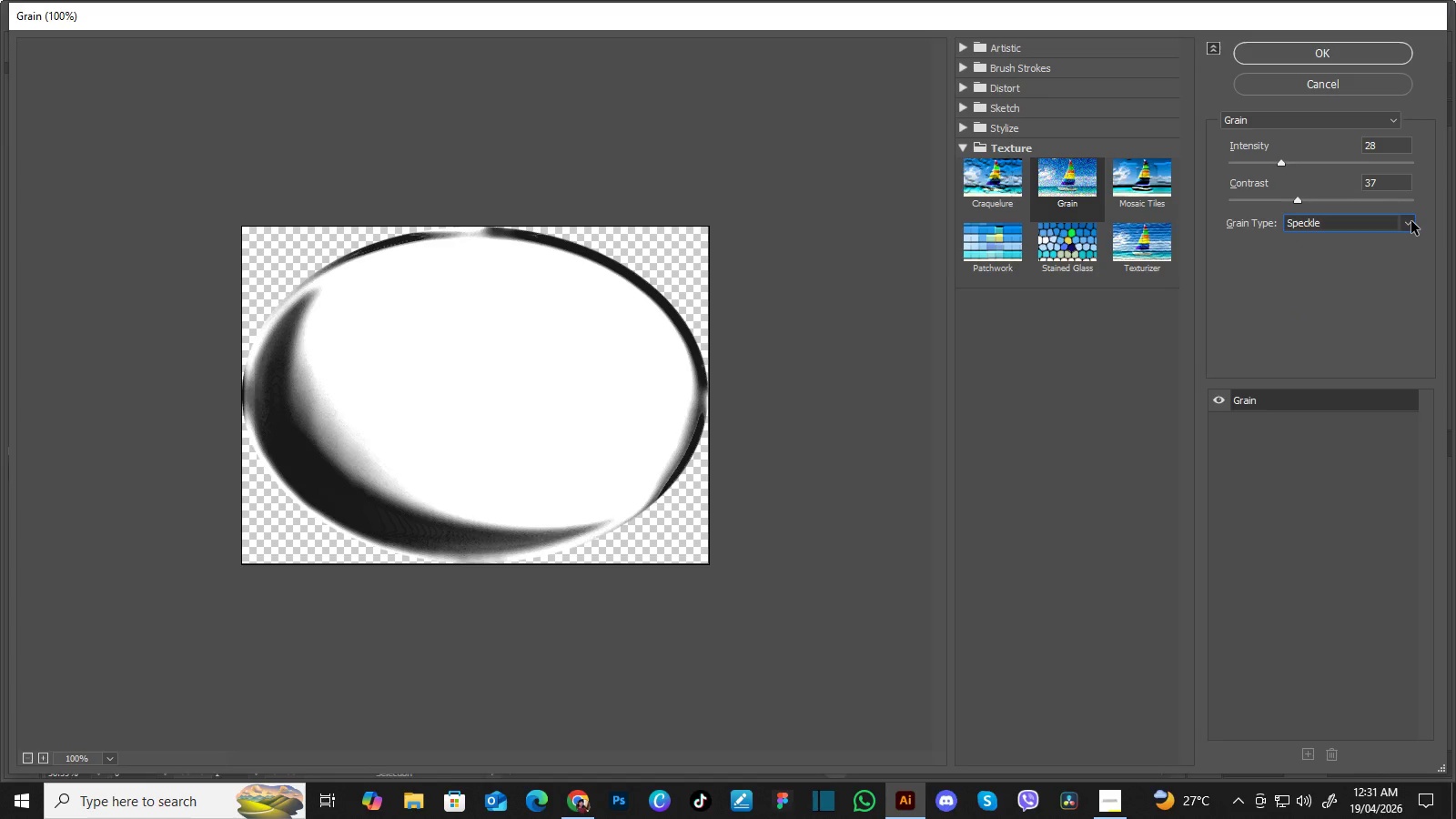 
left_click([1411, 221])
 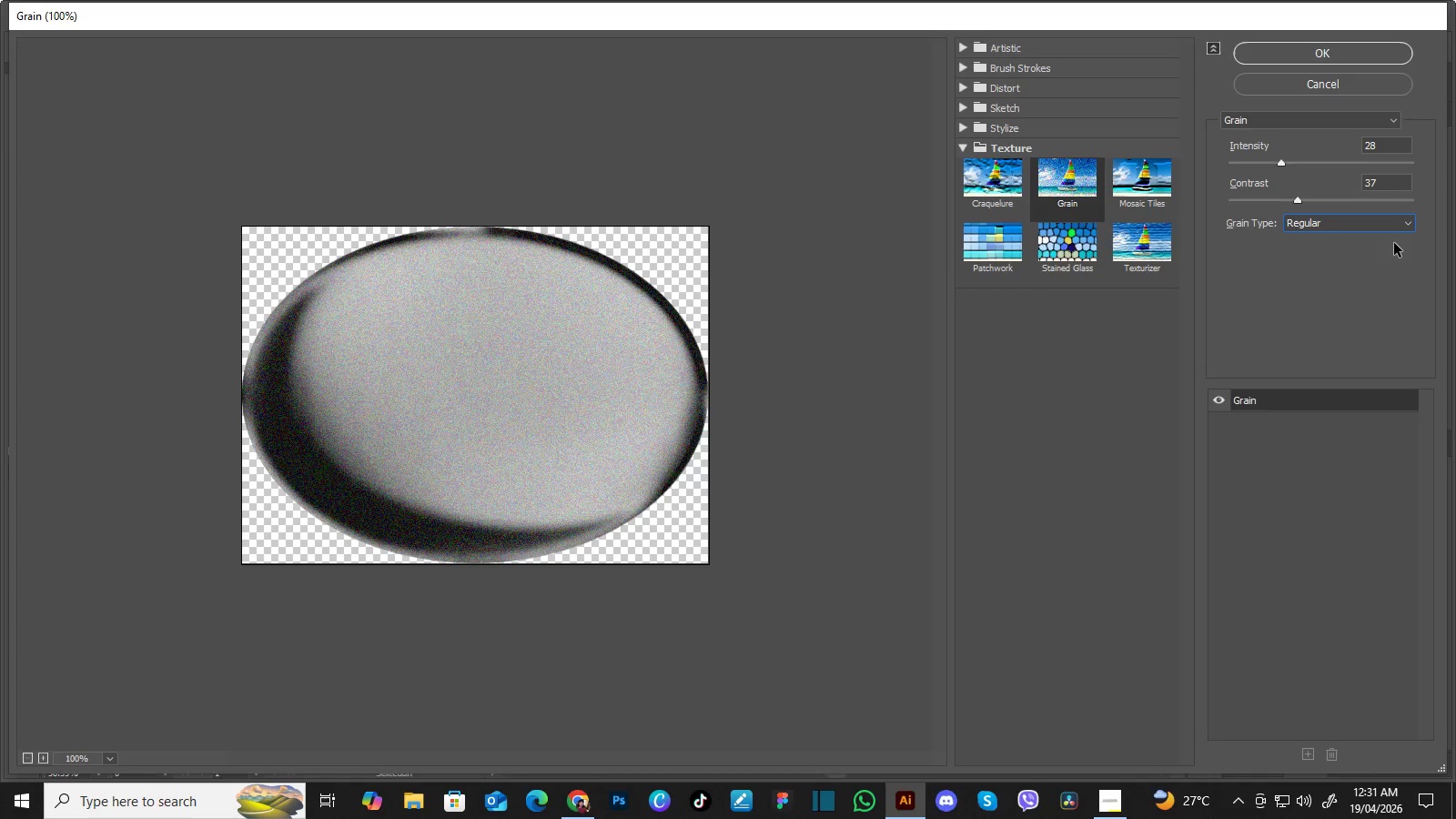 
left_click([1394, 243])
 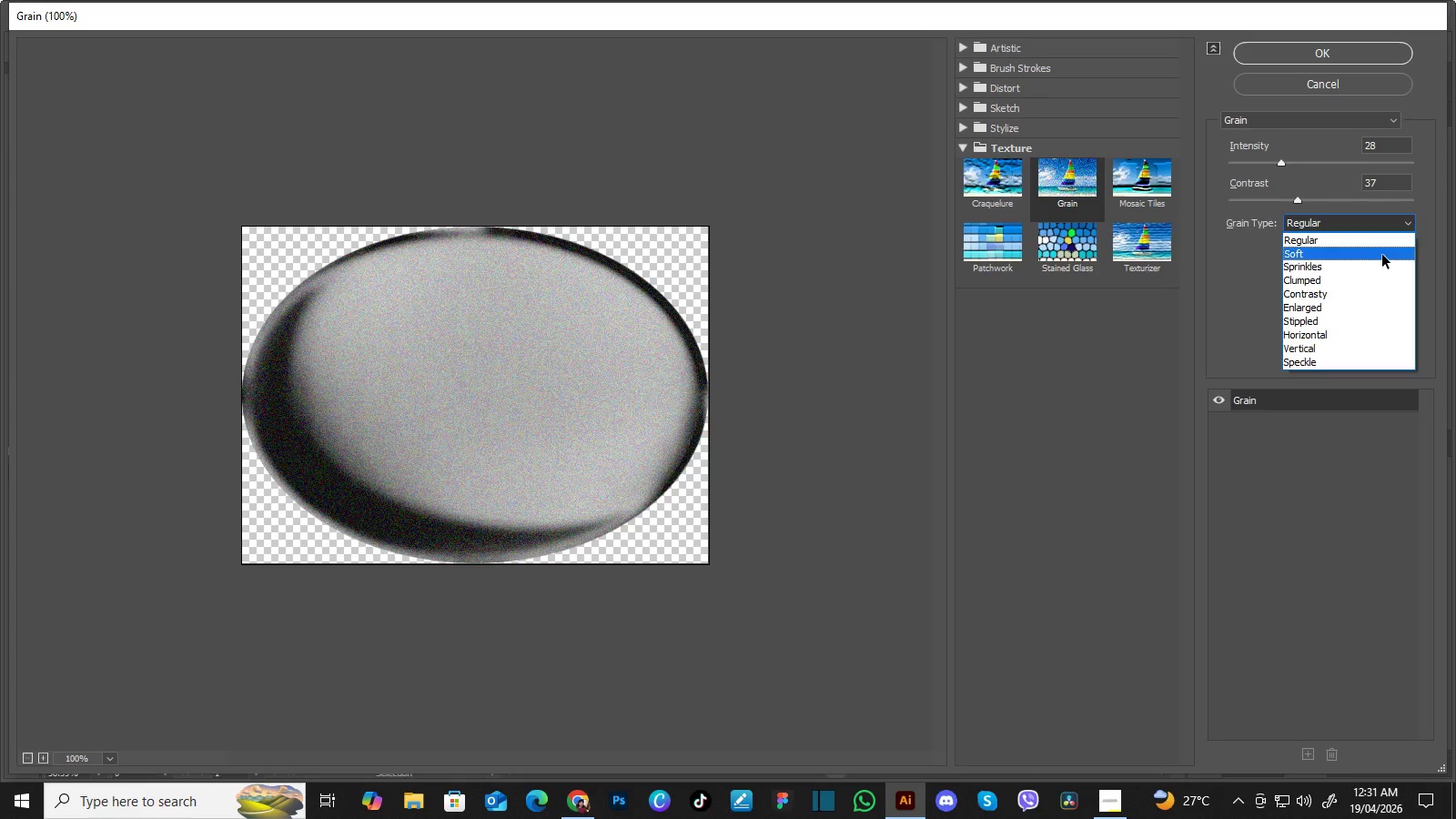 
left_click([1382, 255])
 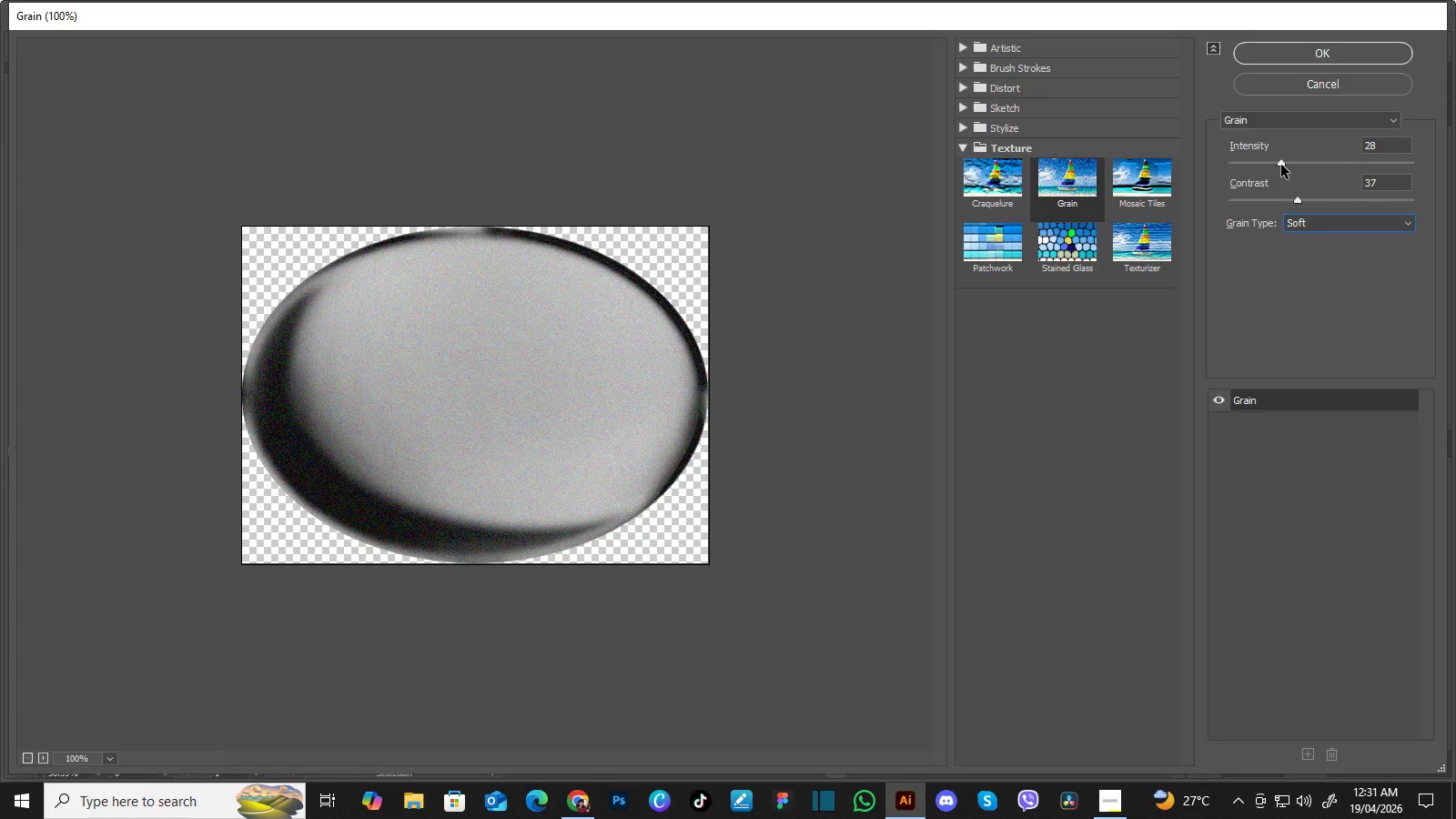 
left_click_drag(start_coordinate=[1280, 165], to_coordinate=[1283, 177])
 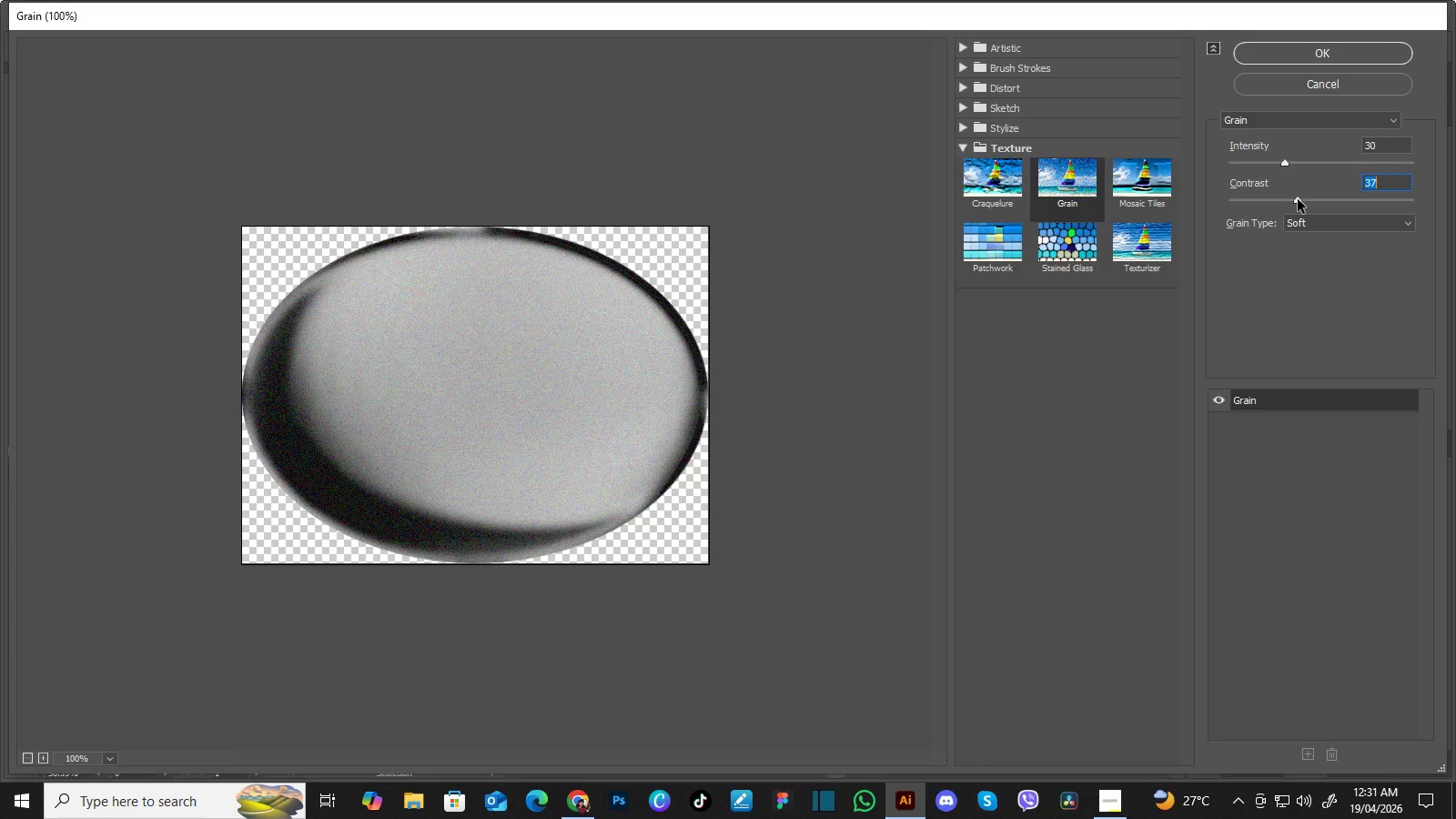 
left_click_drag(start_coordinate=[1298, 199], to_coordinate=[1321, 203])
 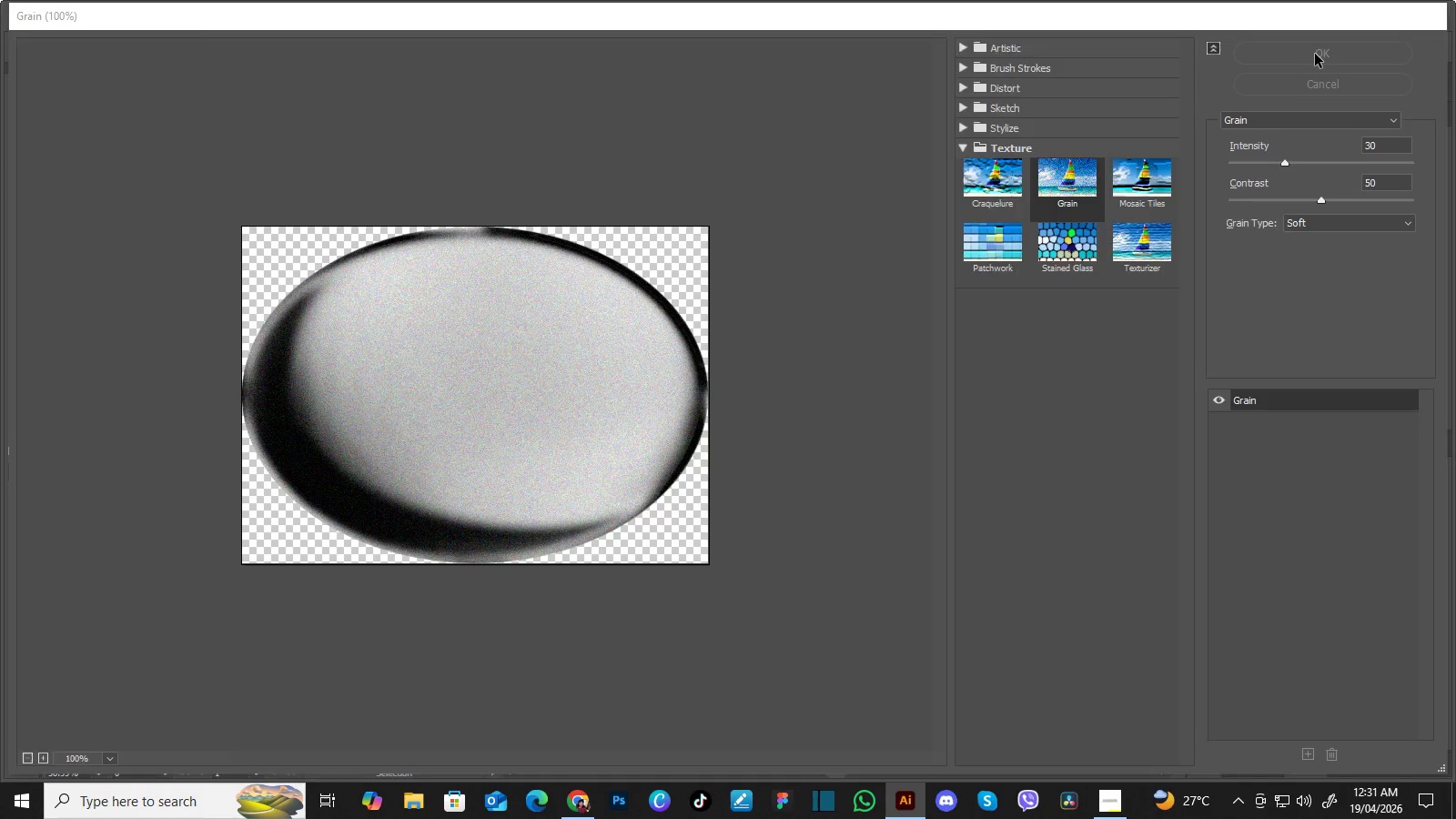 
left_click([1315, 54])
 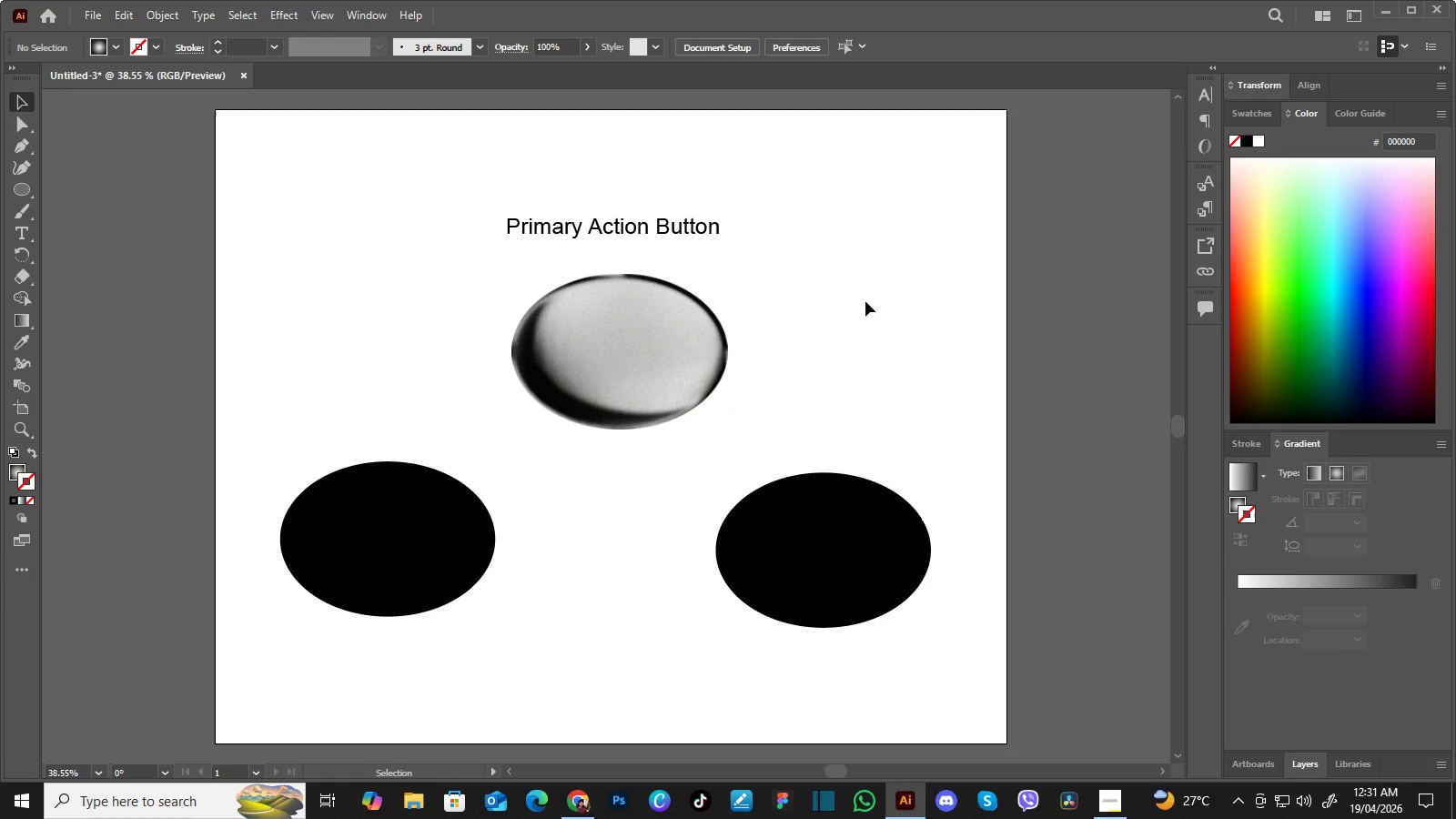 
left_click([865, 301])
 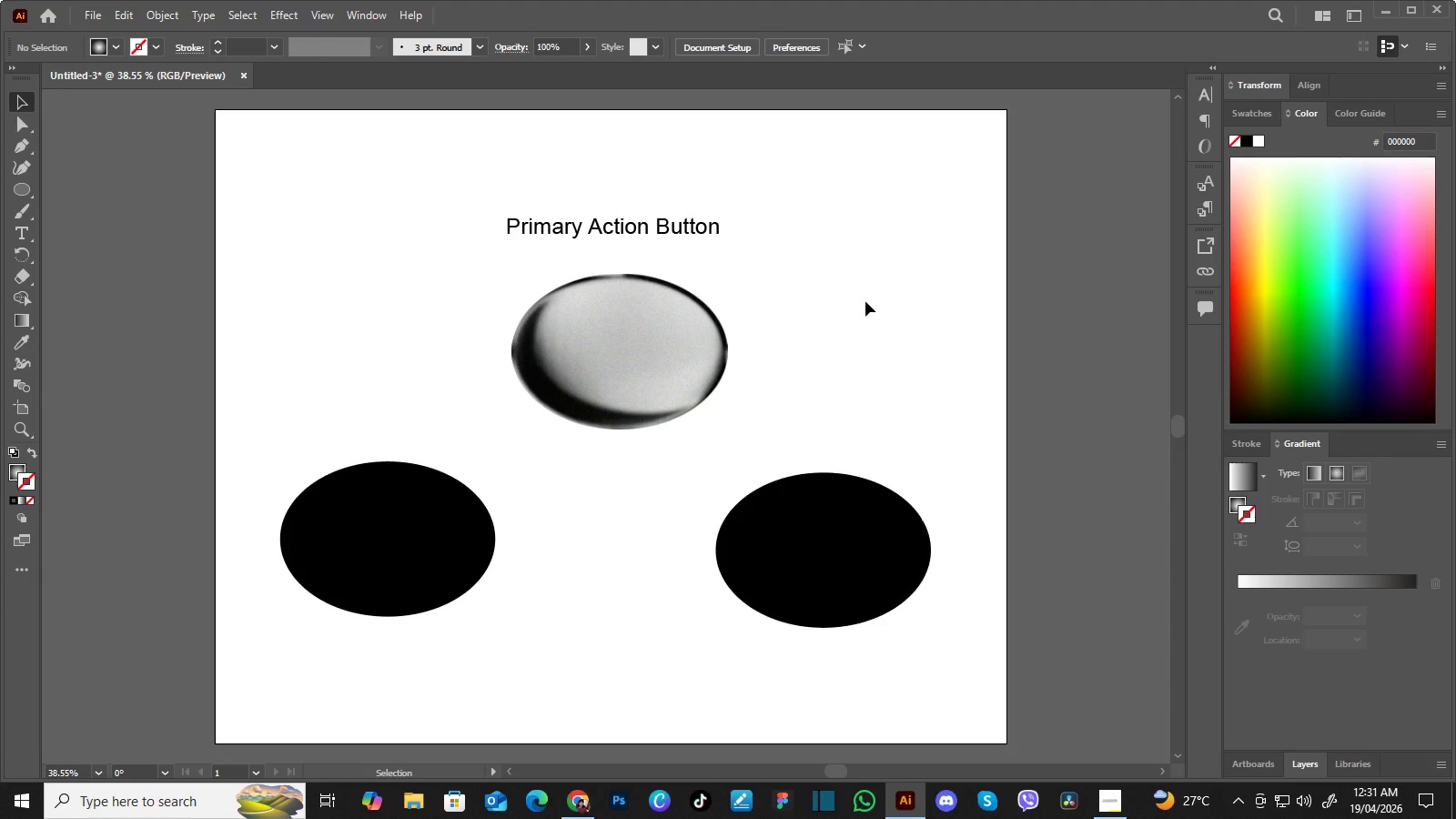 
wait(16.81)
 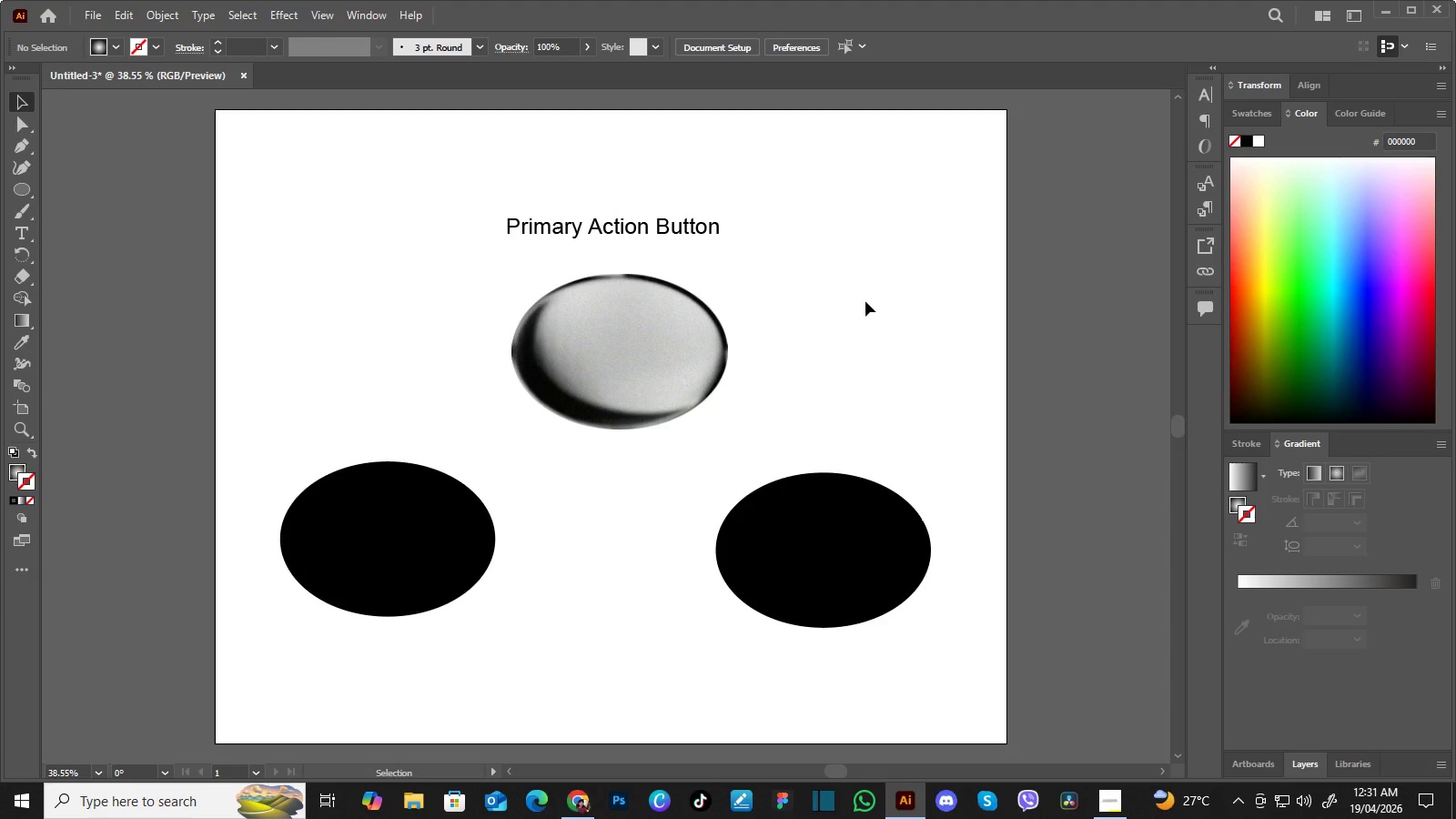 
left_click([435, 533])
 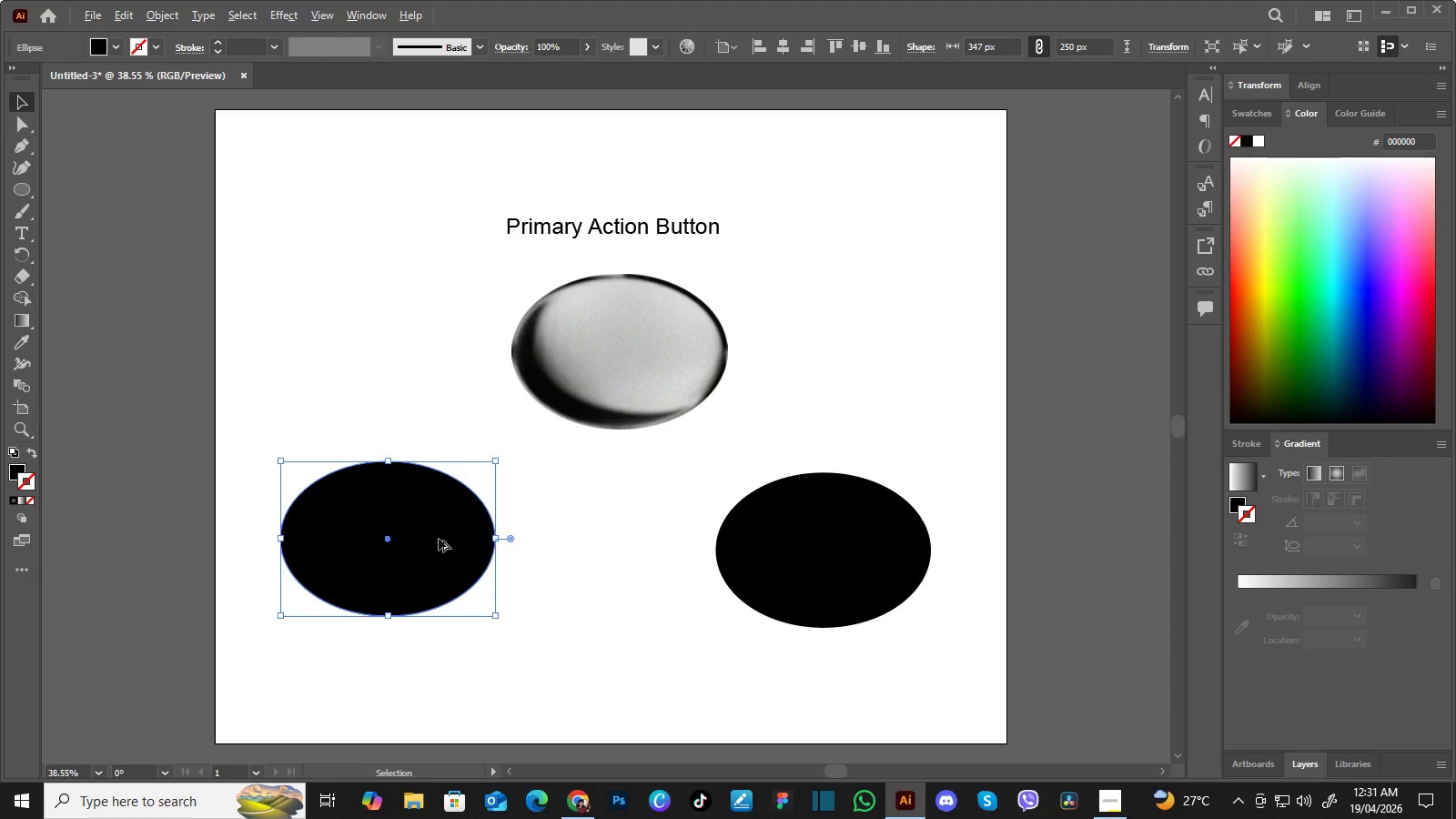 
hold_key(key=AltLeft, duration=1.5)
left_click_drag(start_coordinate=[439, 539], to_coordinate=[921, 268])
 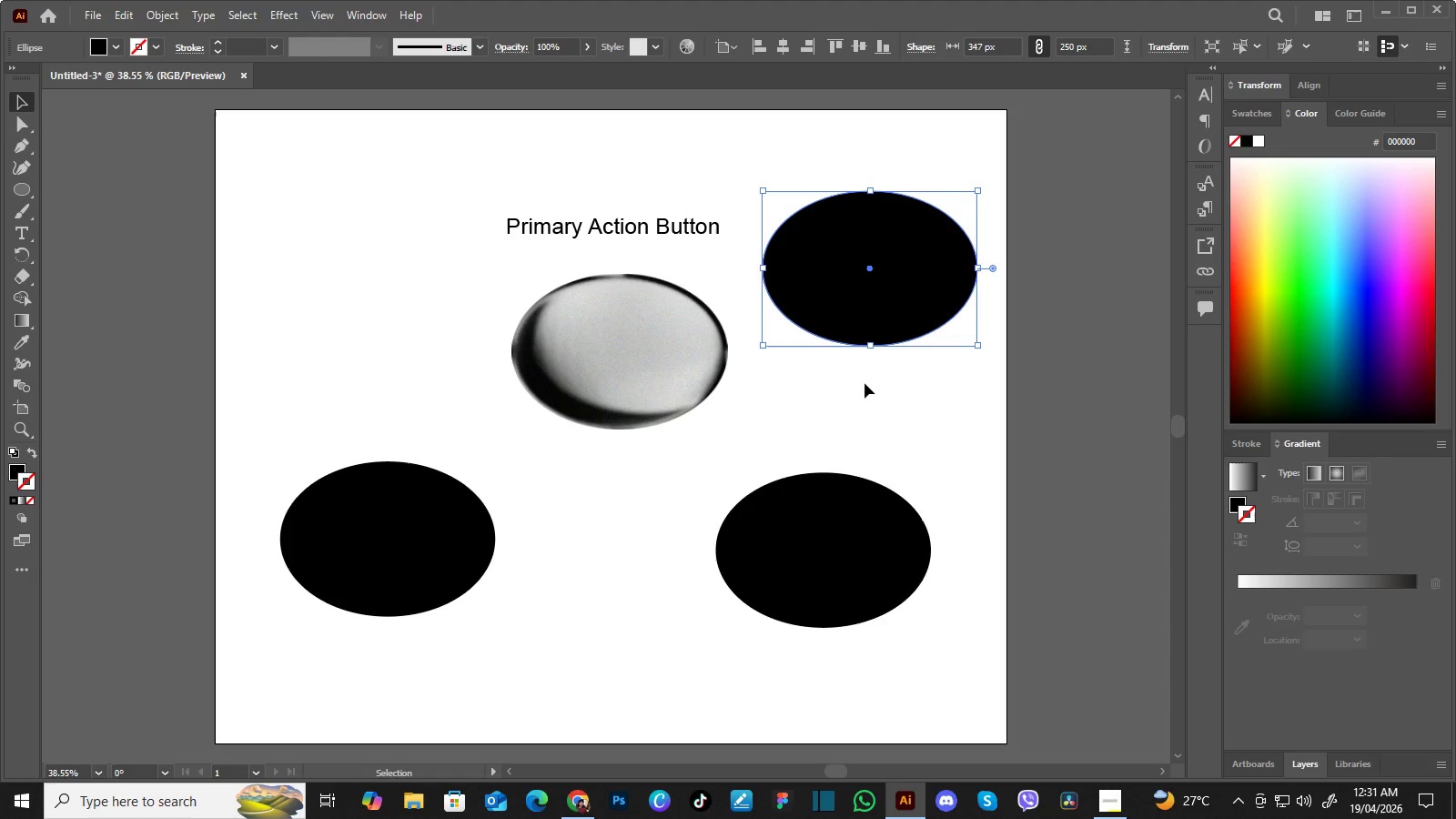 
key(Alt+AltLeft)
 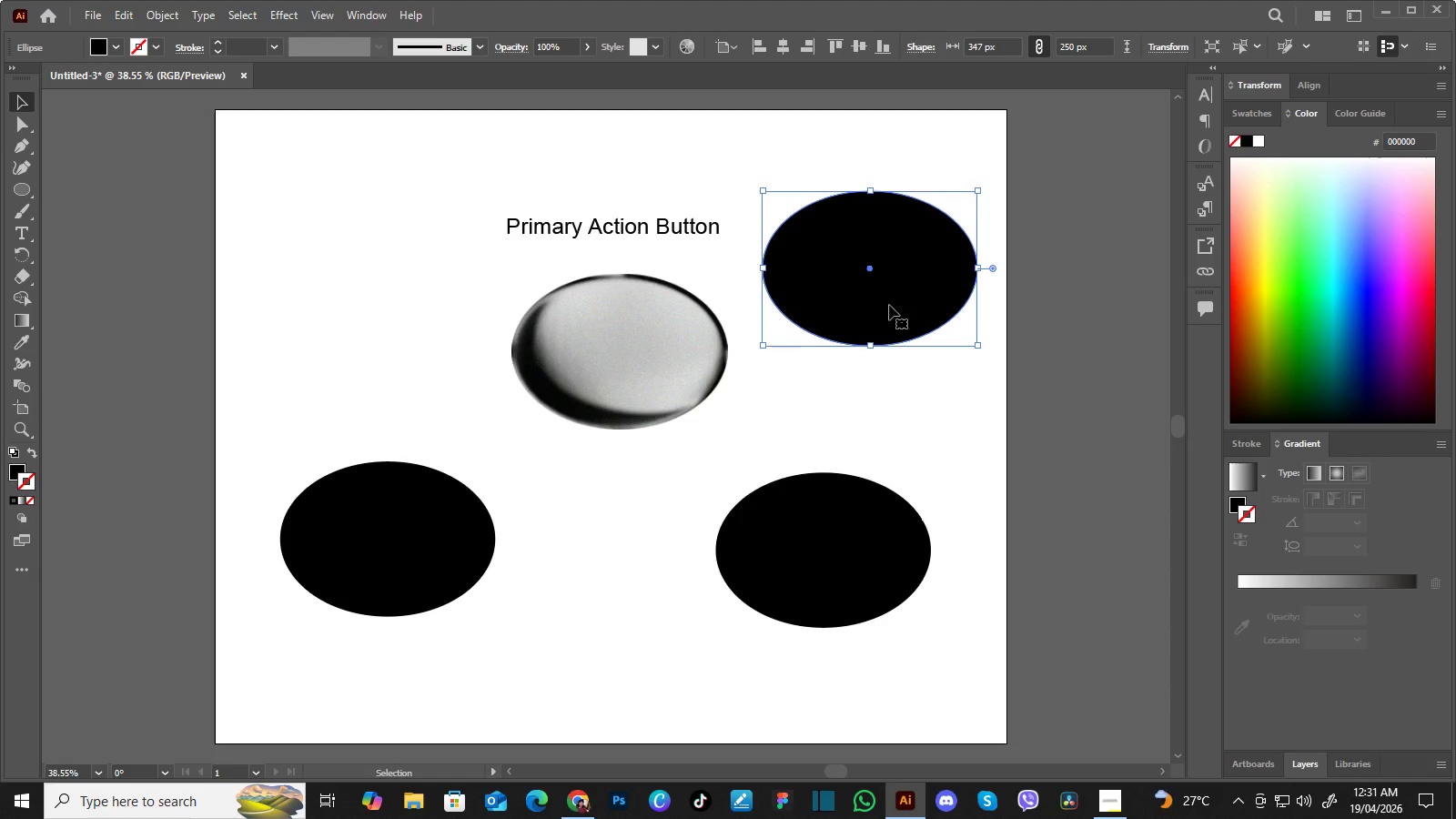 
key(Alt+AltLeft)
 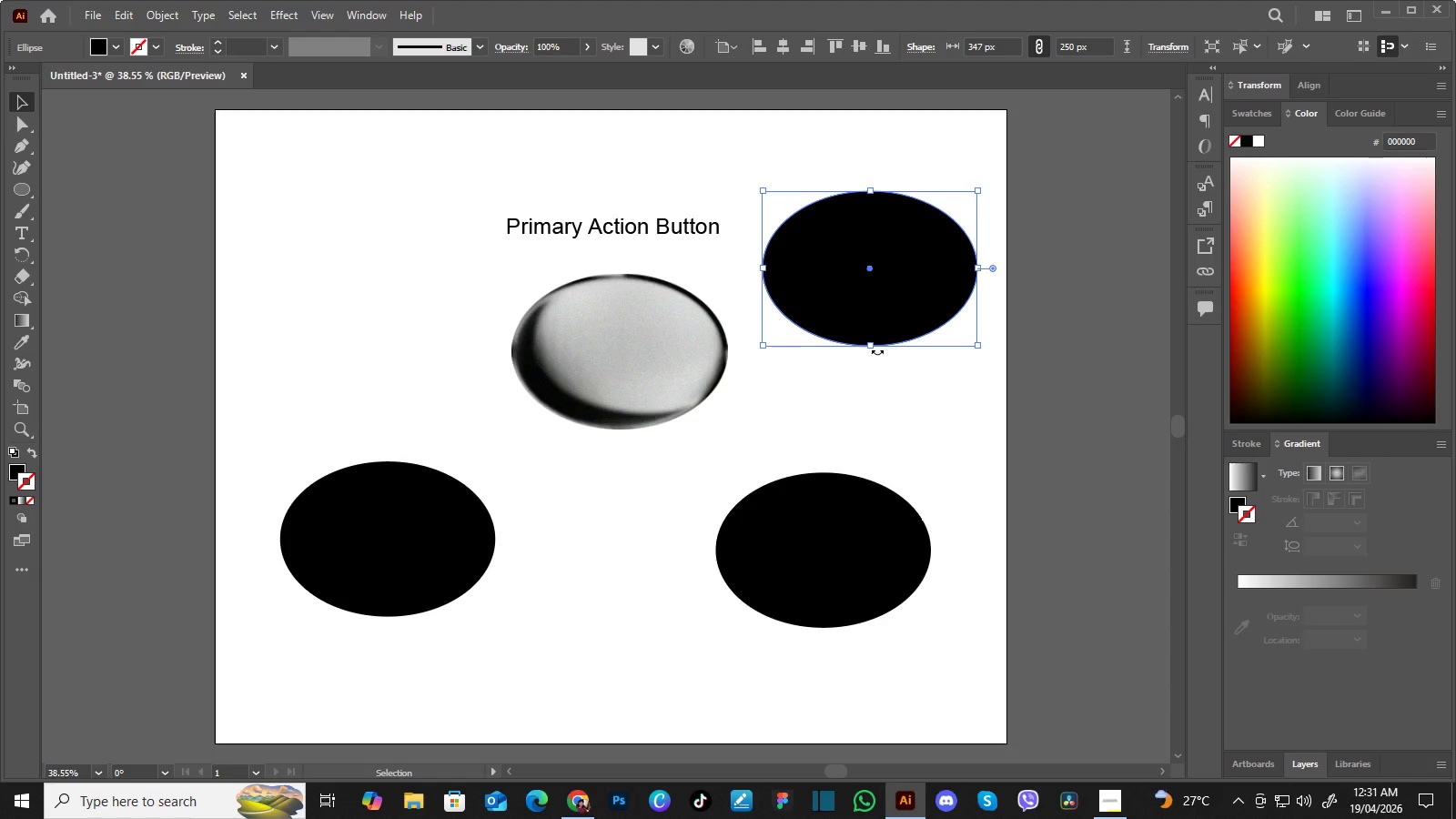 
key(Alt+AltLeft)
 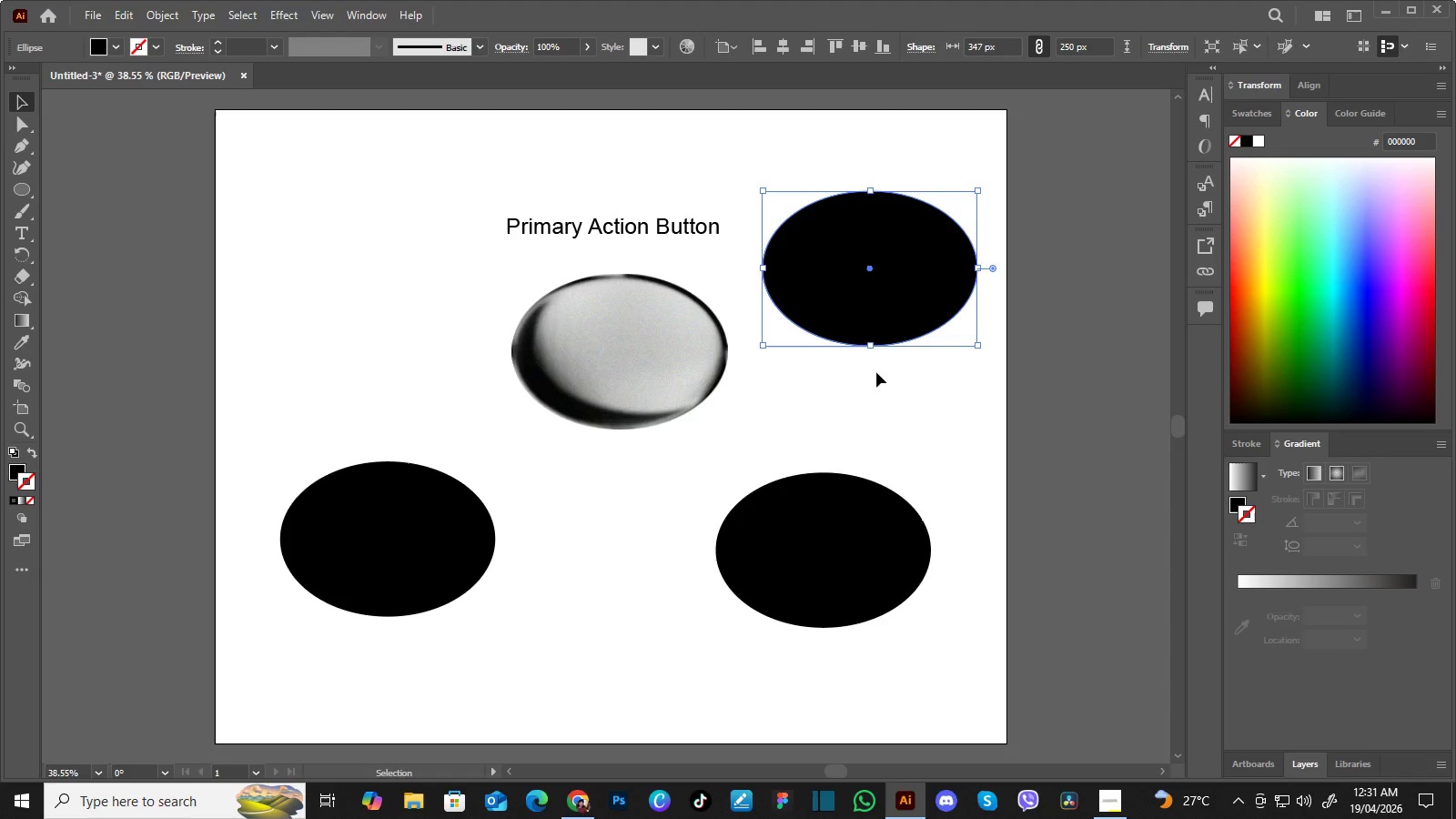 
wait(10.06)
 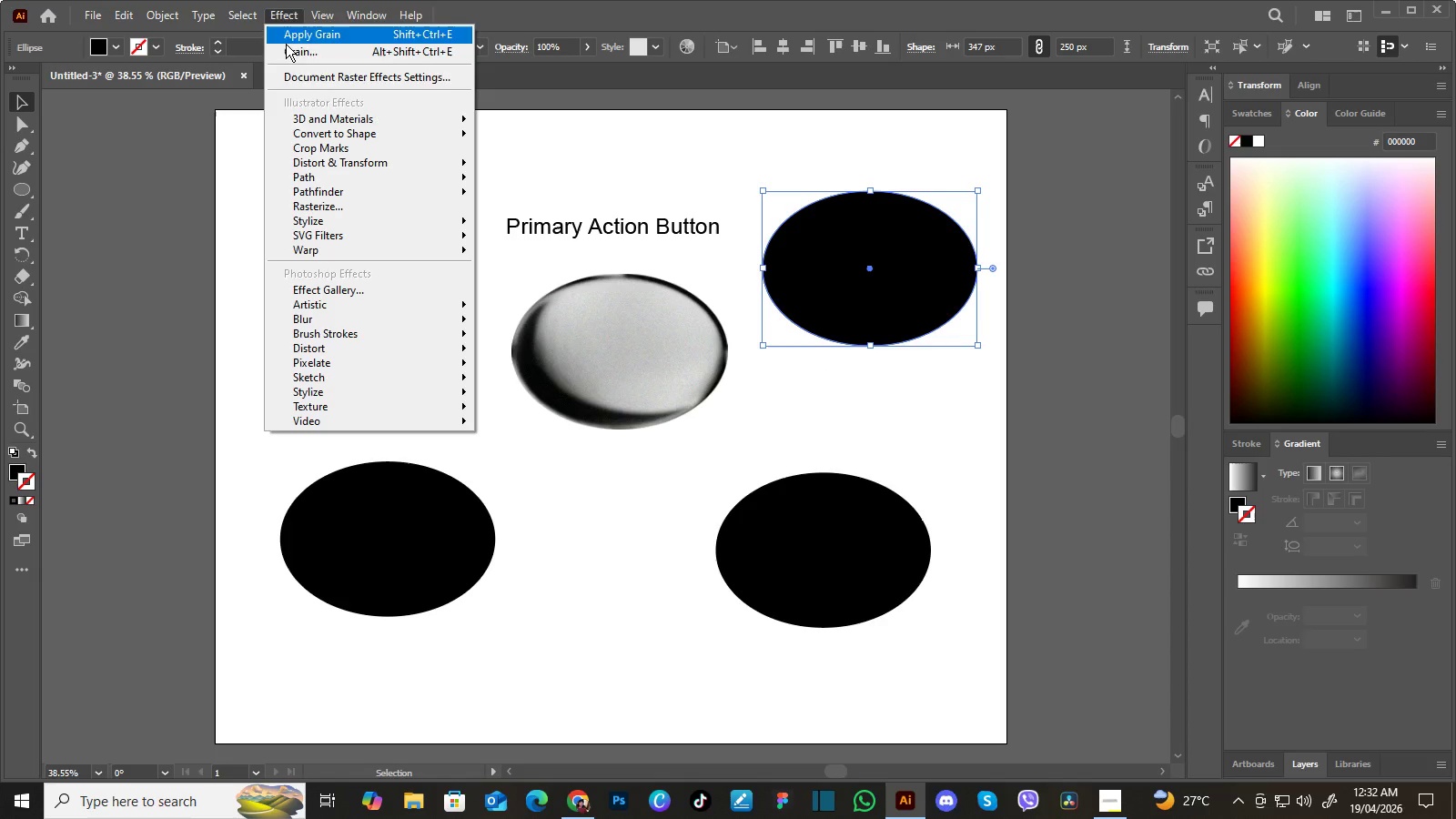 
left_click([23, 316])
 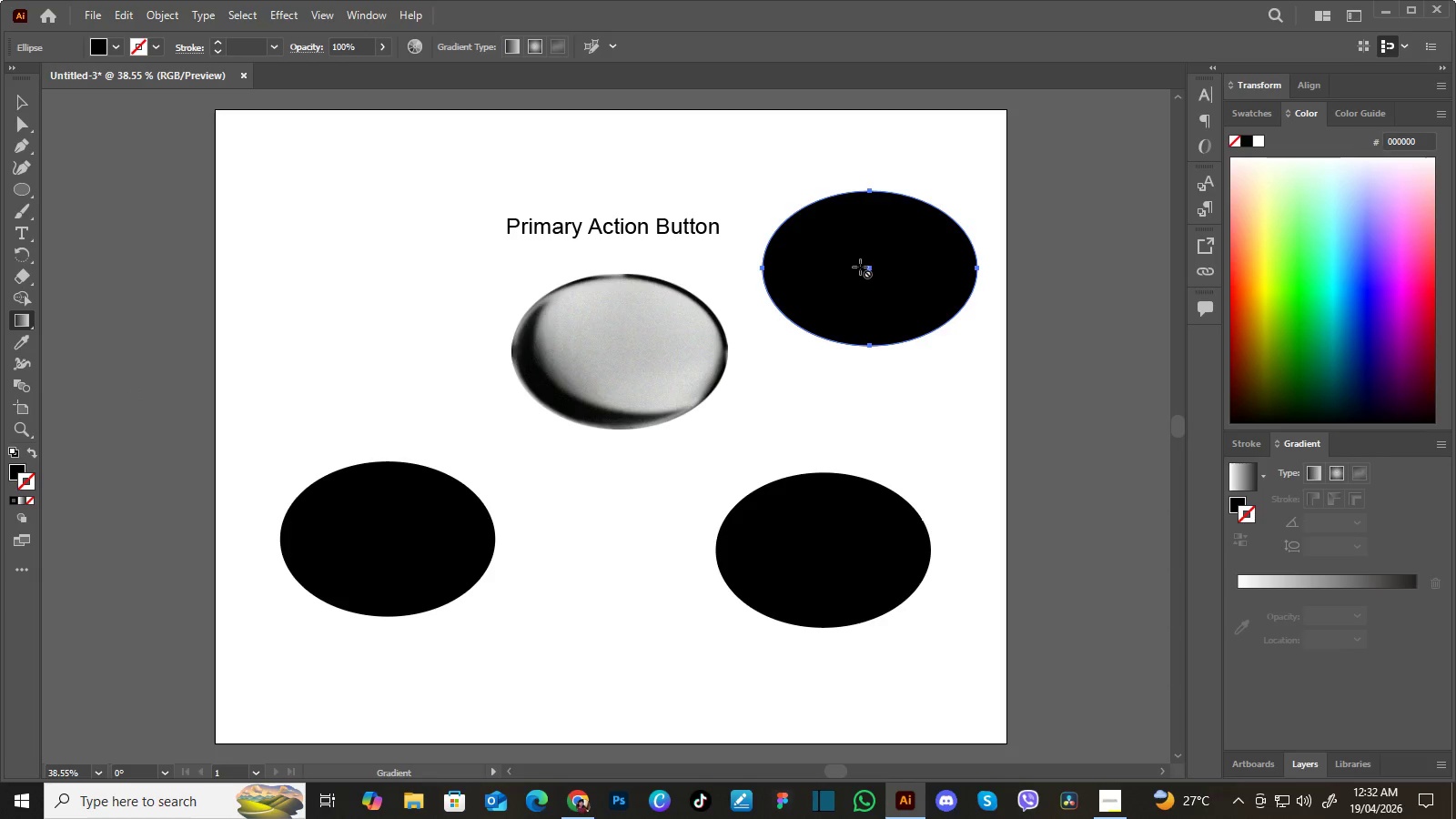 
left_click_drag(start_coordinate=[792, 234], to_coordinate=[911, 284])
 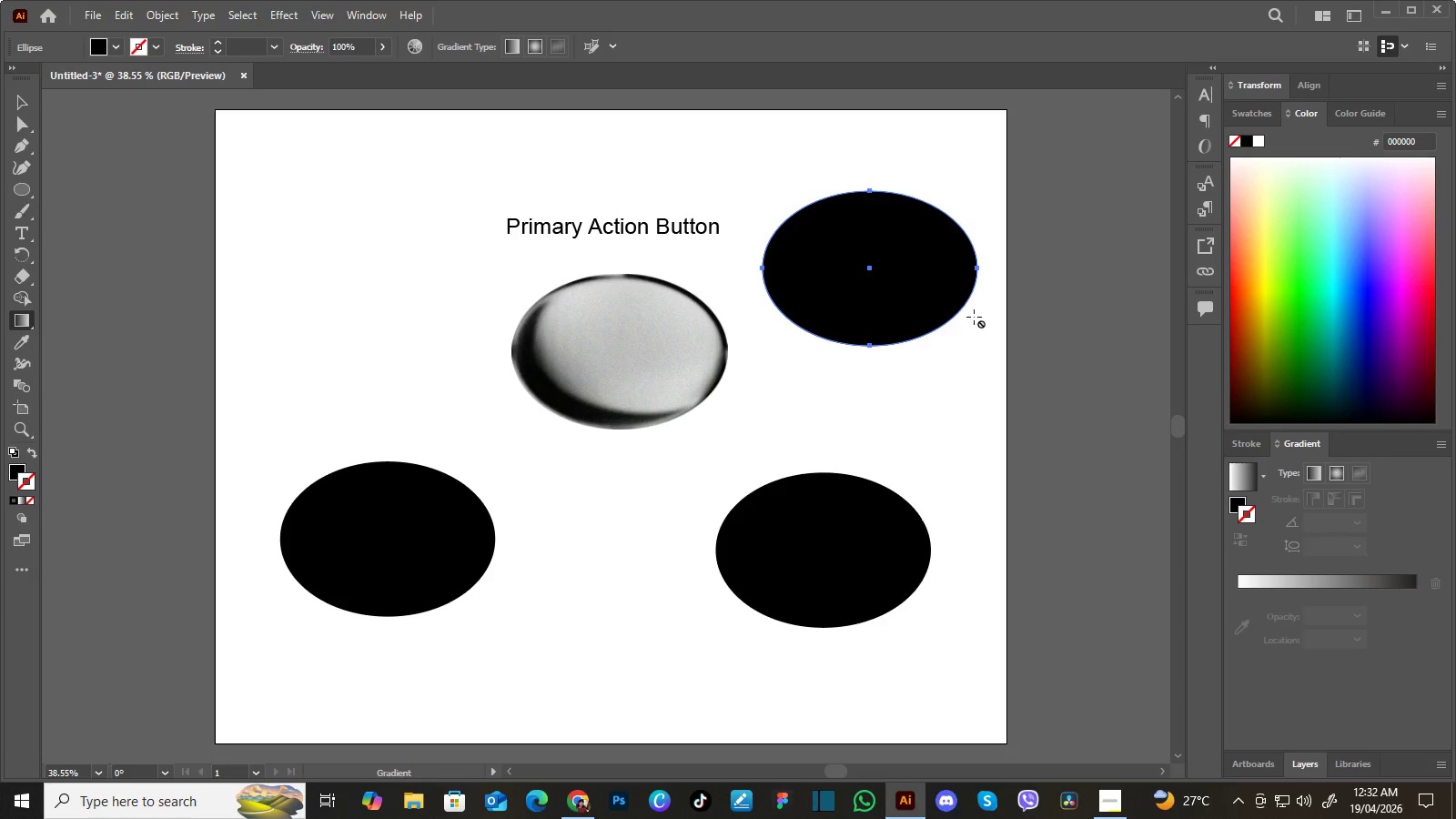 
left_click_drag(start_coordinate=[806, 251], to_coordinate=[974, 317])
 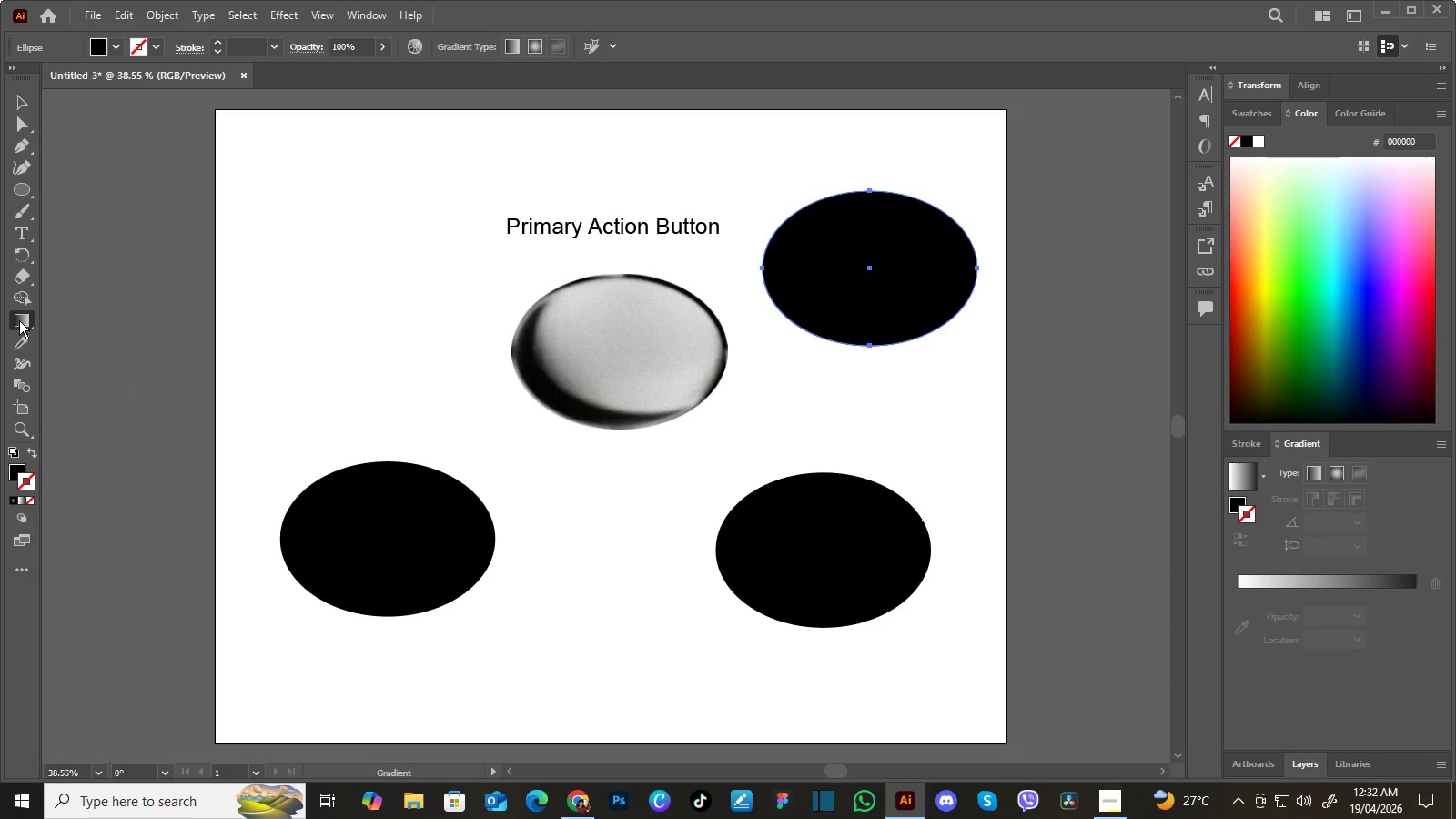 
left_click([19, 320])
 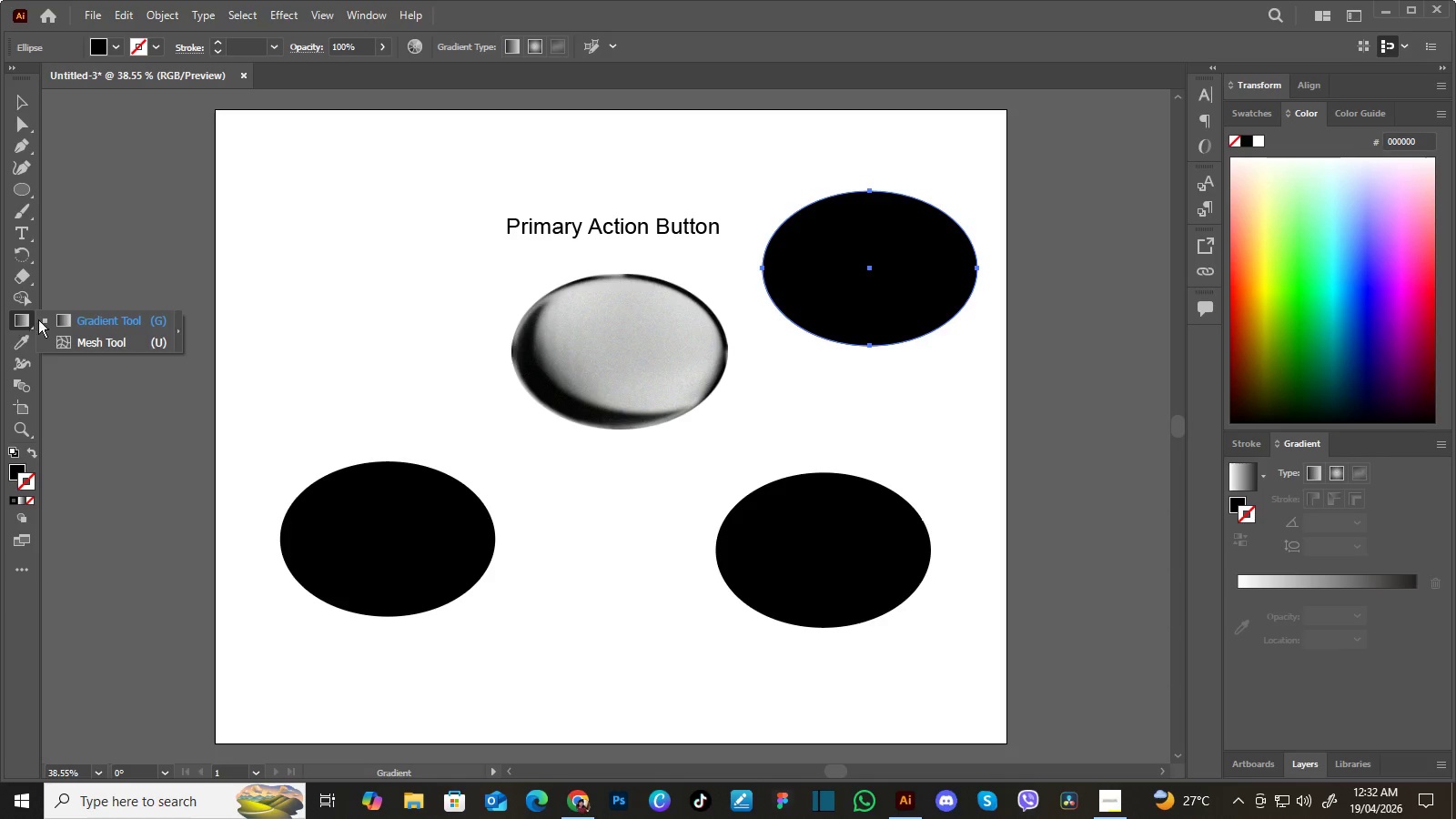 
left_click([19, 320])
 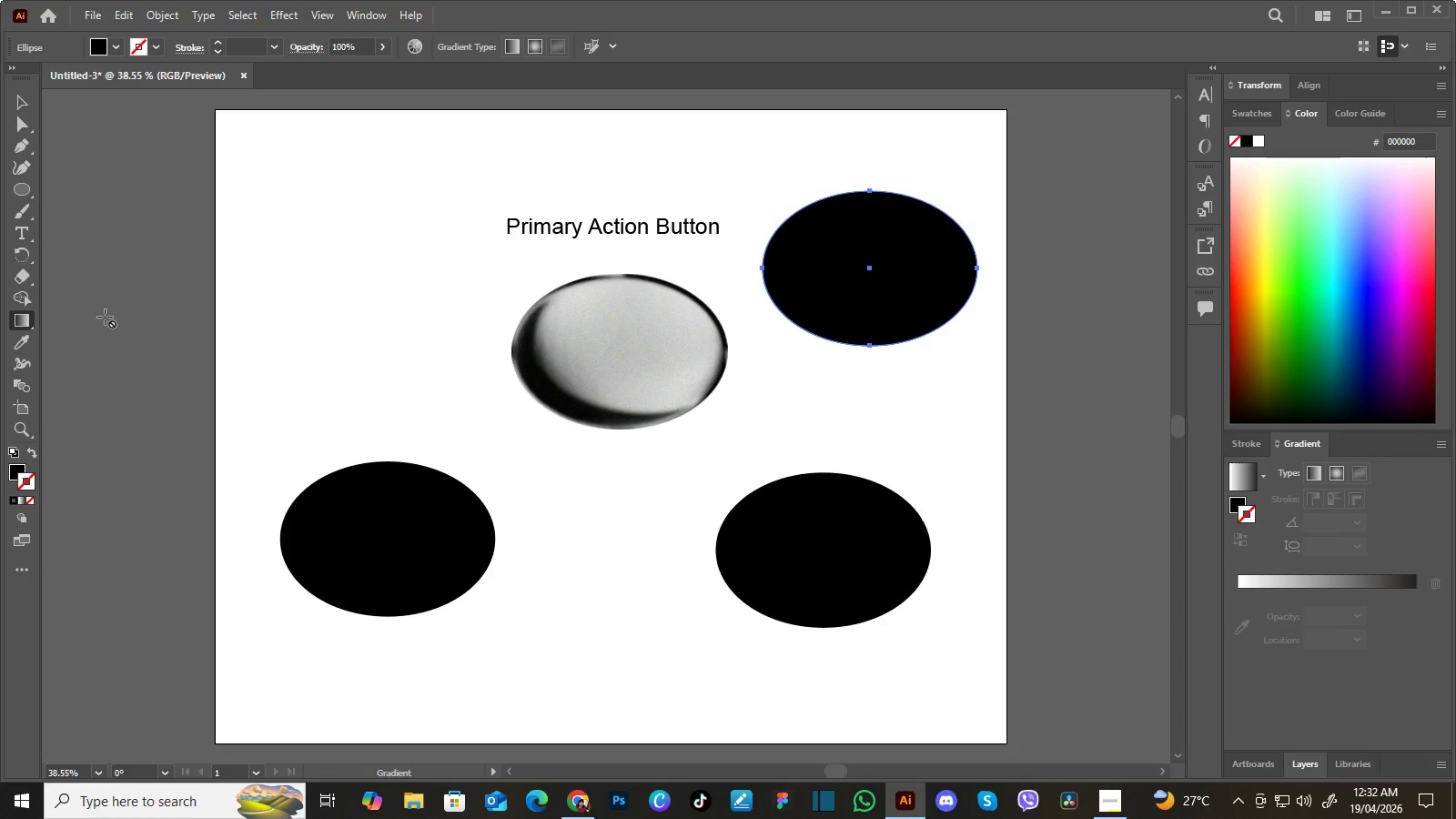 
left_click([89, 315])
 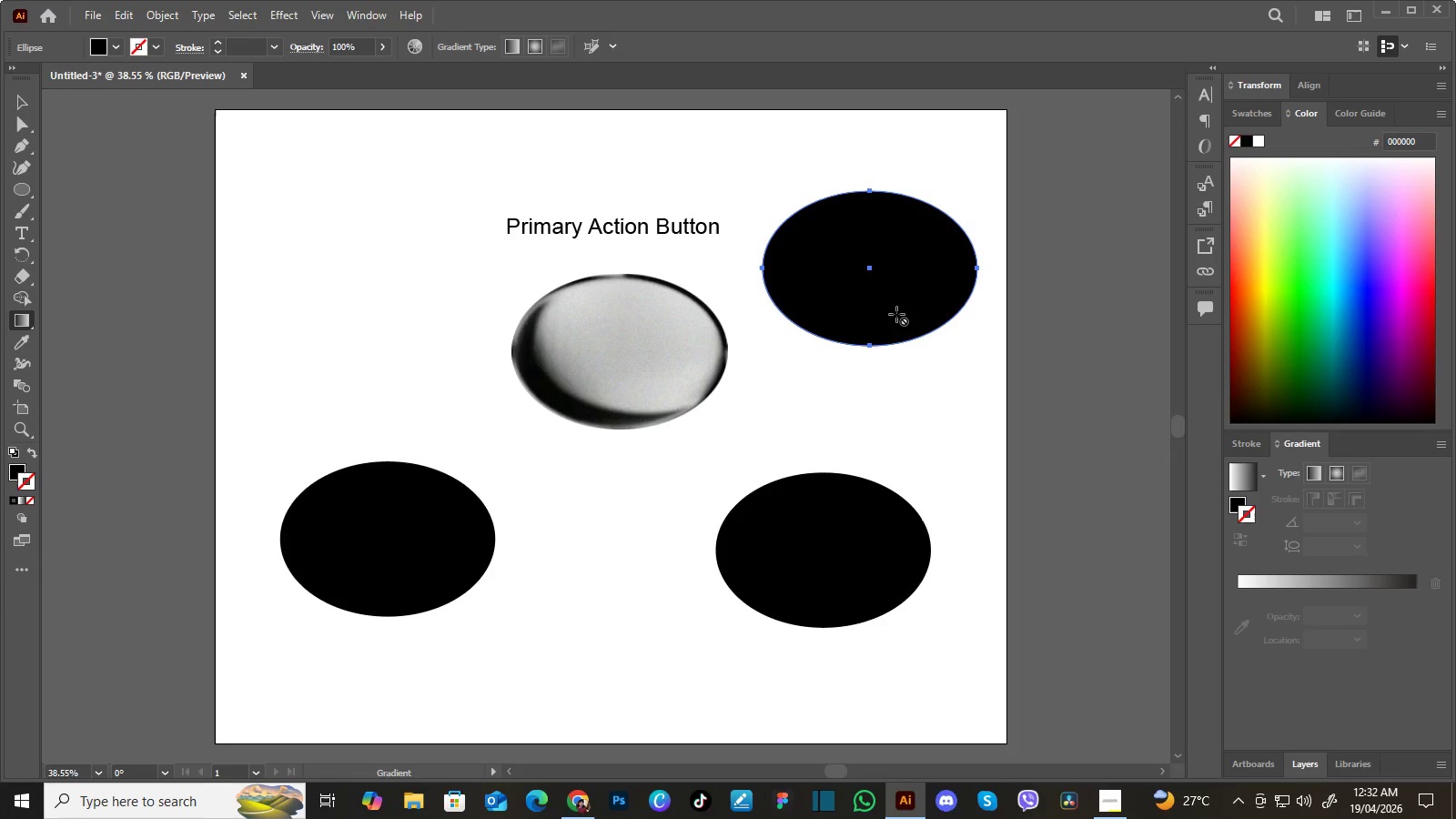 
left_click_drag(start_coordinate=[853, 266], to_coordinate=[896, 314])
 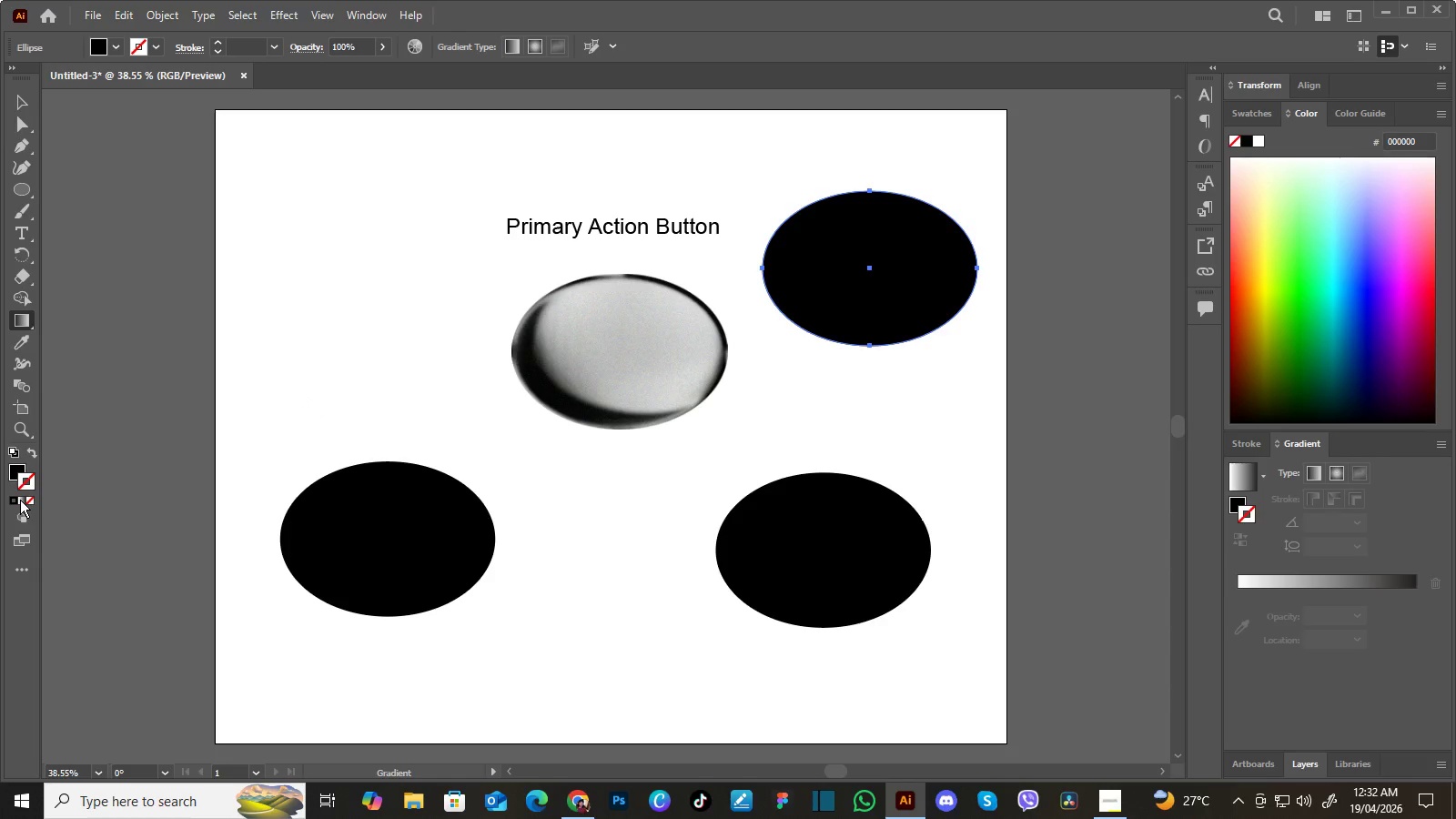 
left_click([20, 500])
 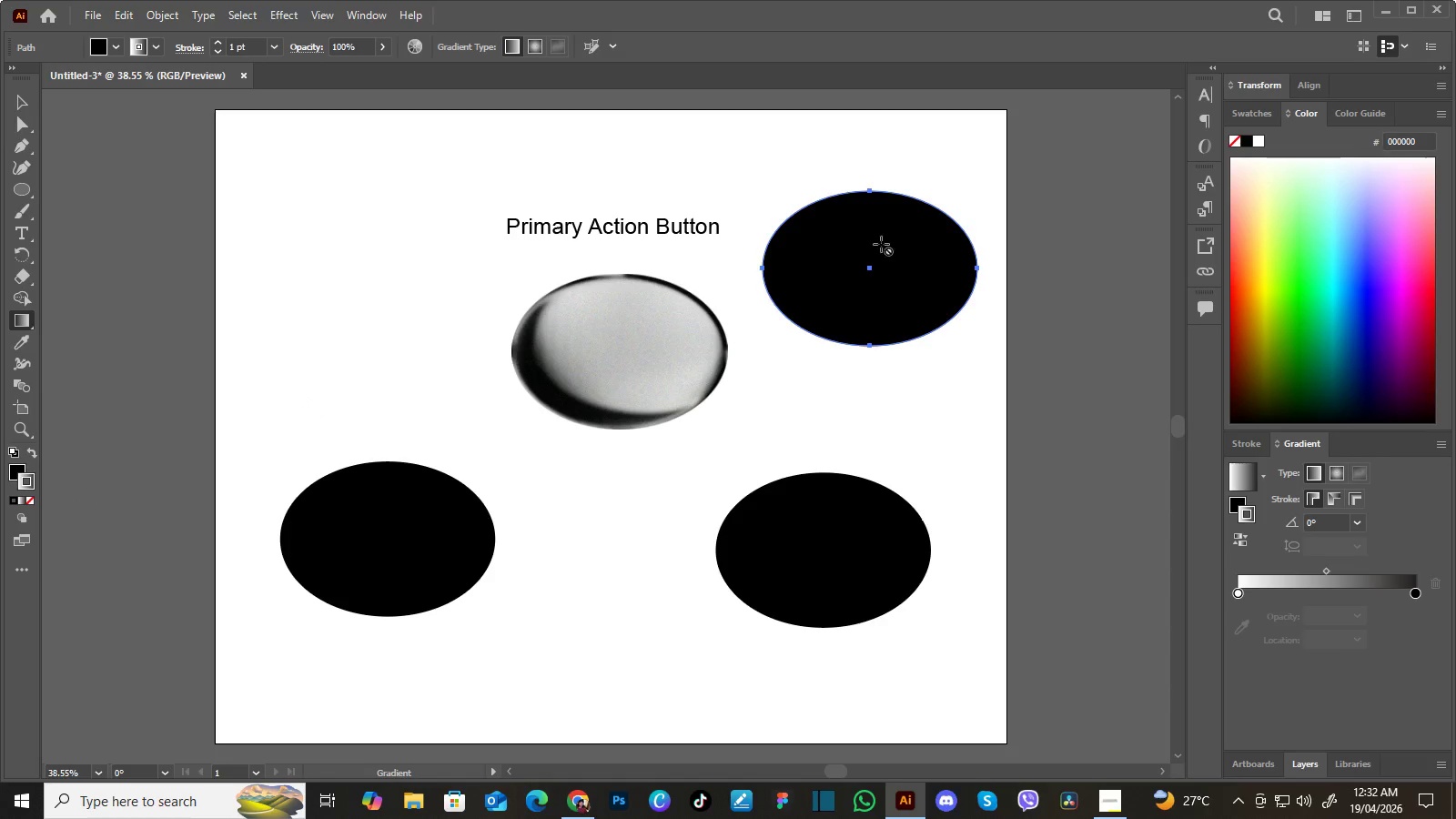 
left_click_drag(start_coordinate=[905, 294], to_coordinate=[871, 240])
 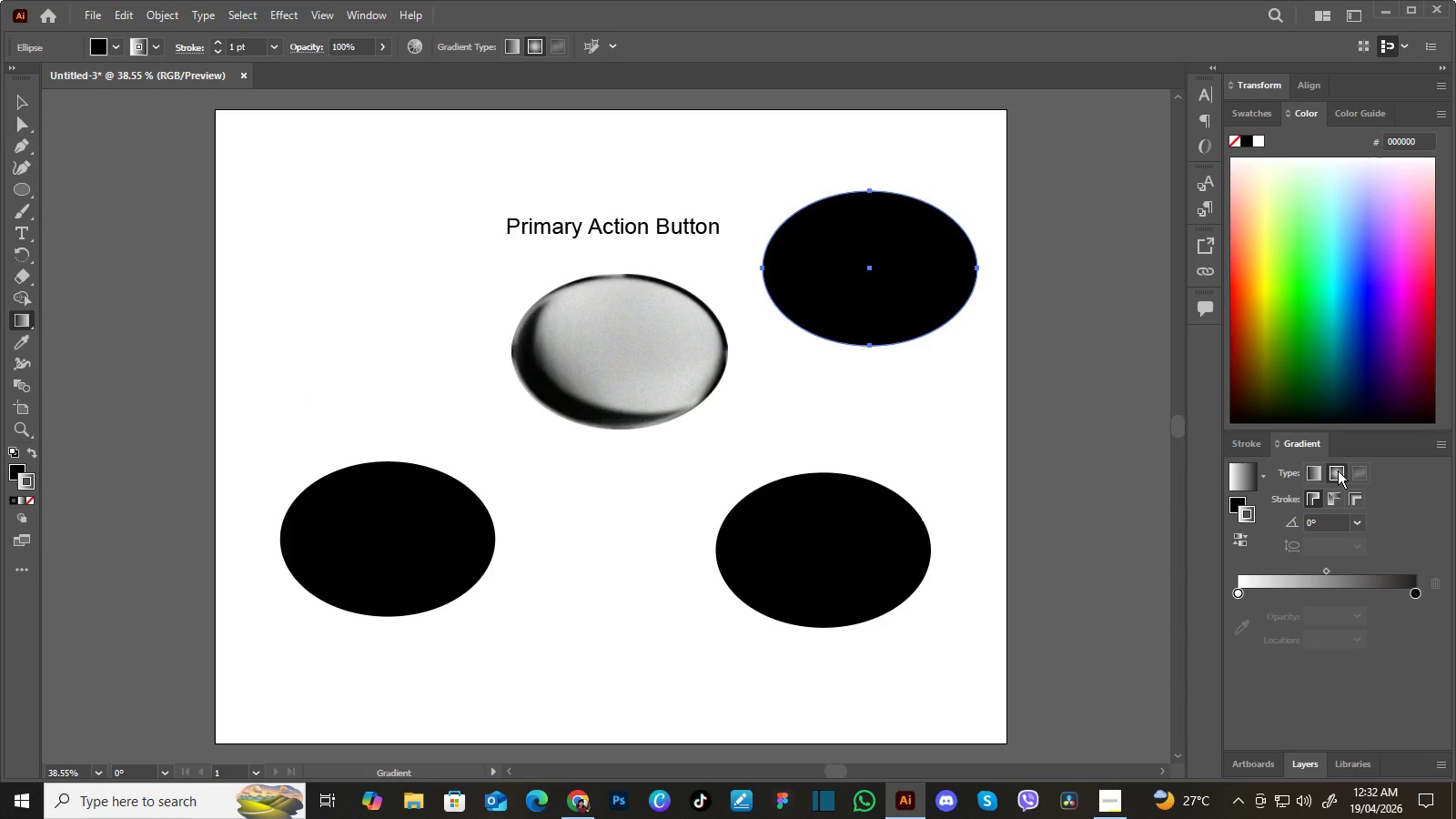 
left_click([1338, 470])
 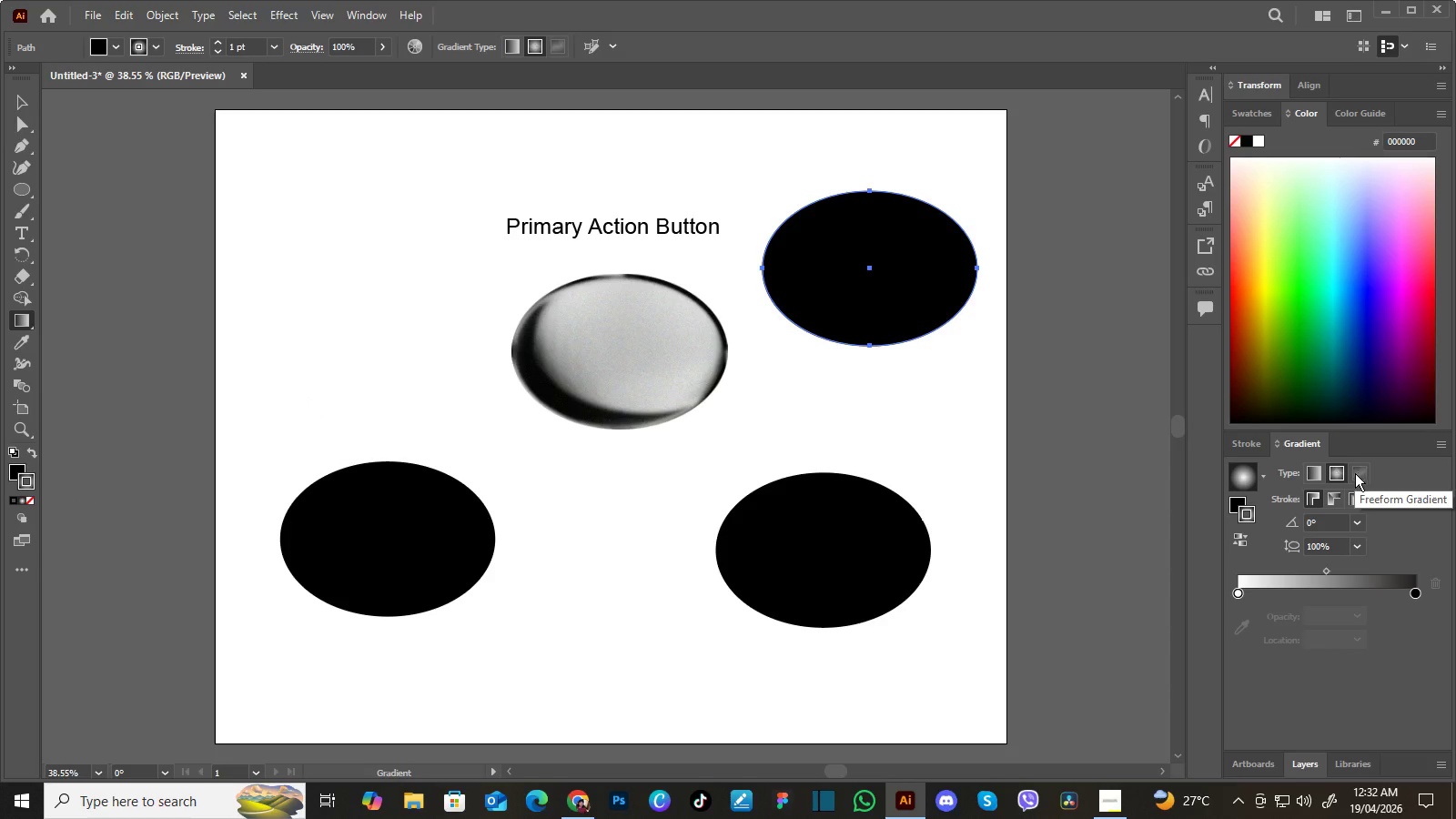 
left_click([1358, 472])
 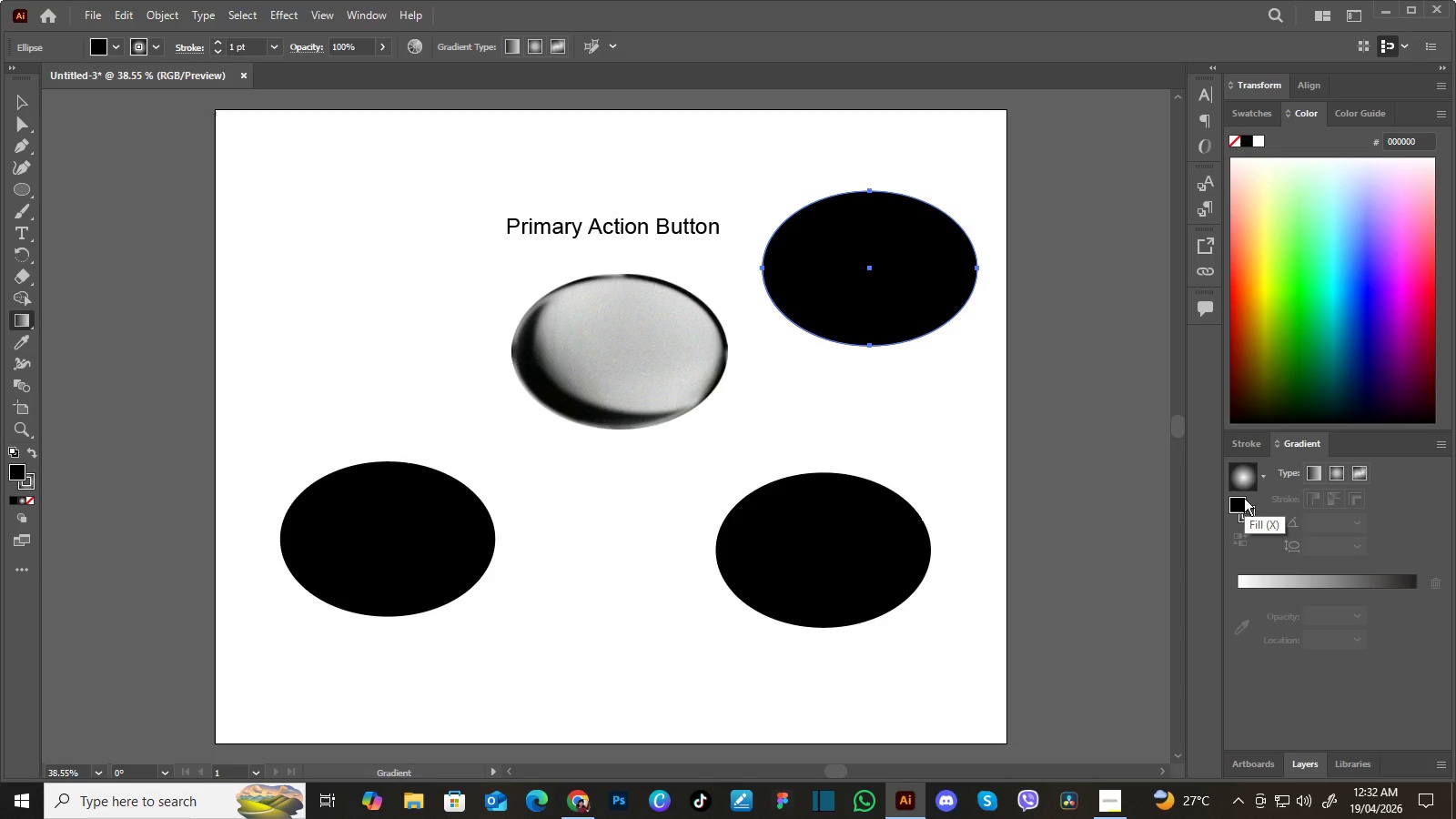 
left_click([1244, 498])
 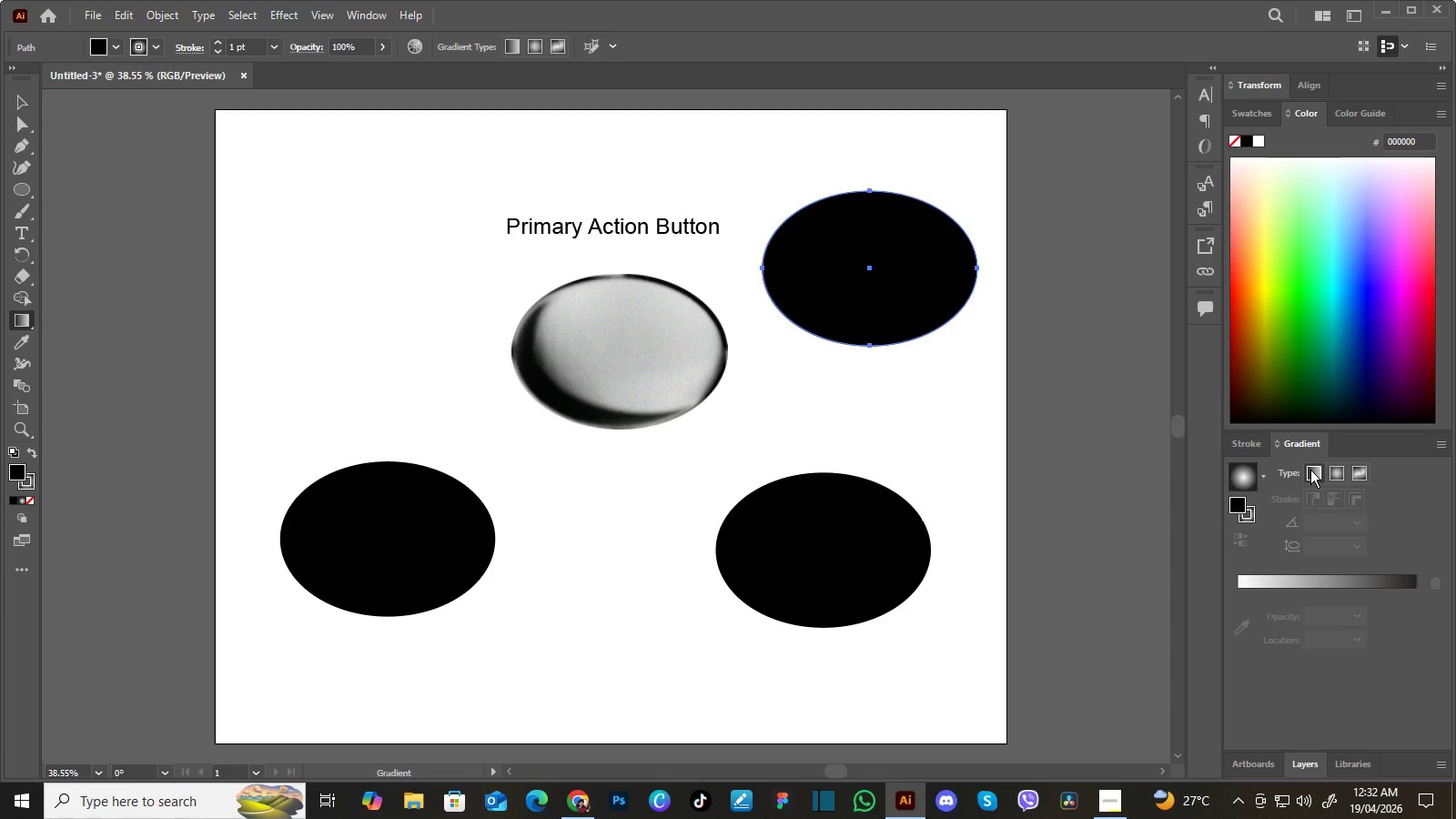 
left_click([1310, 470])
 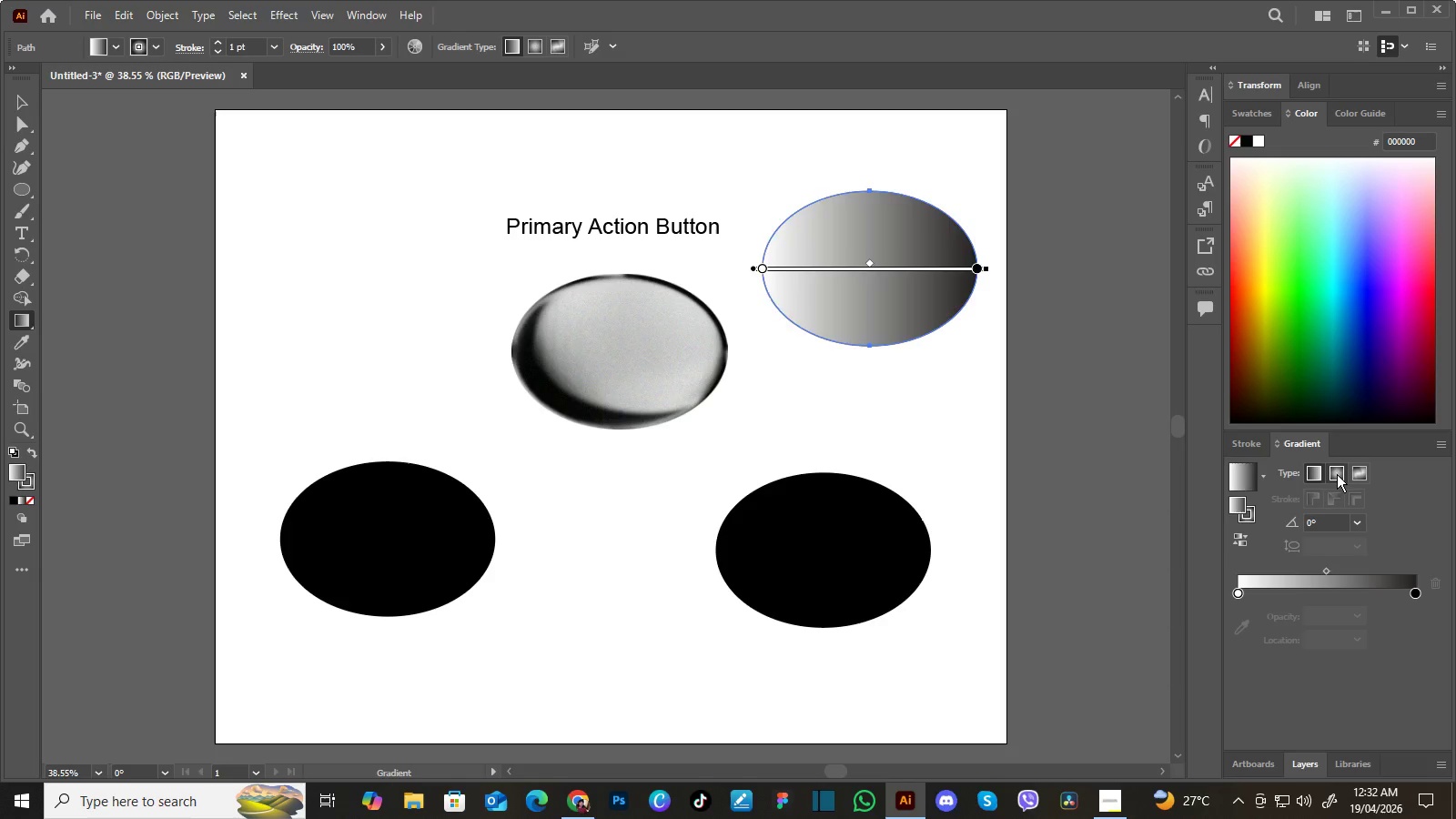 
left_click([1337, 474])
 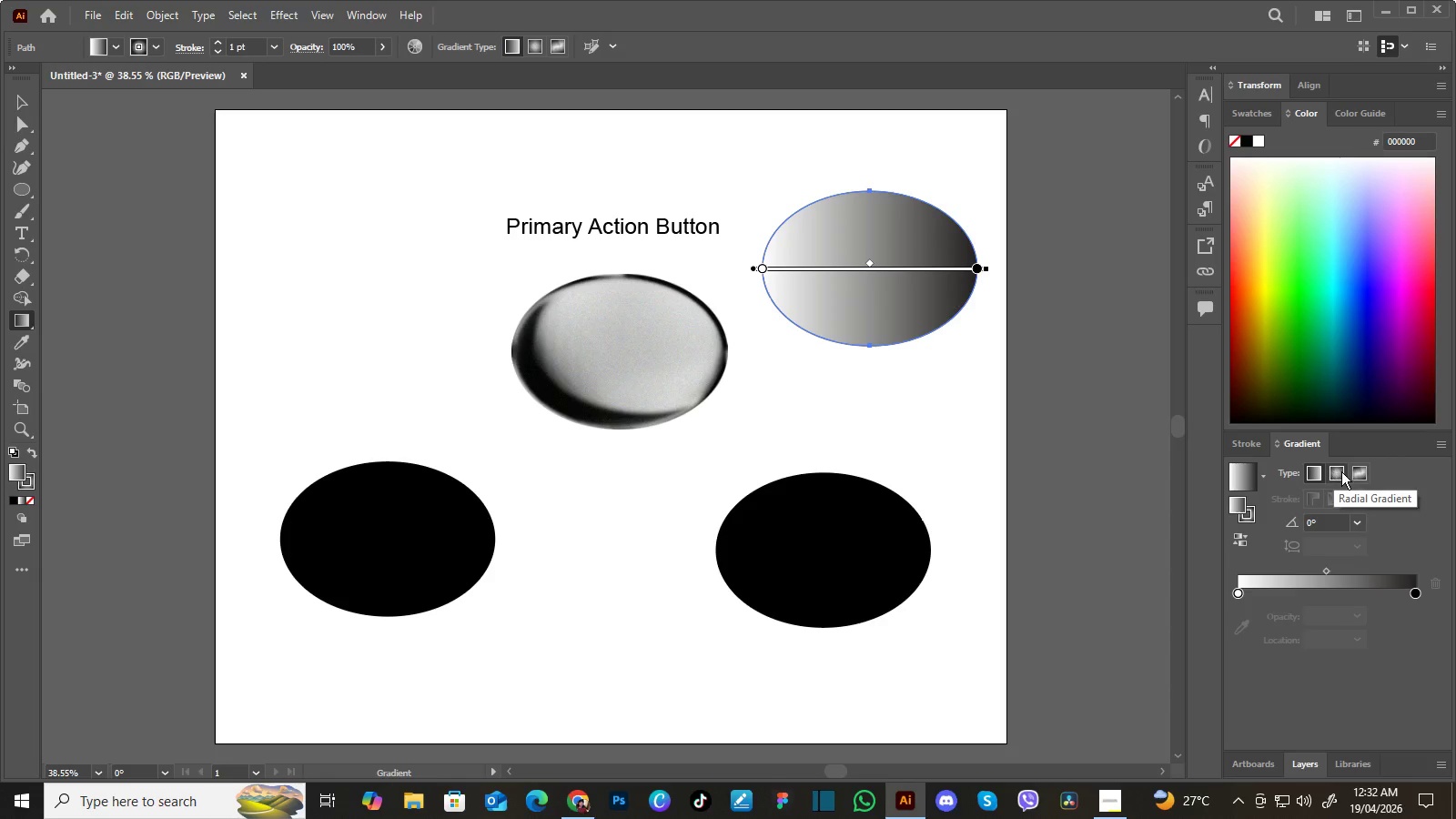 
wait(6.62)
 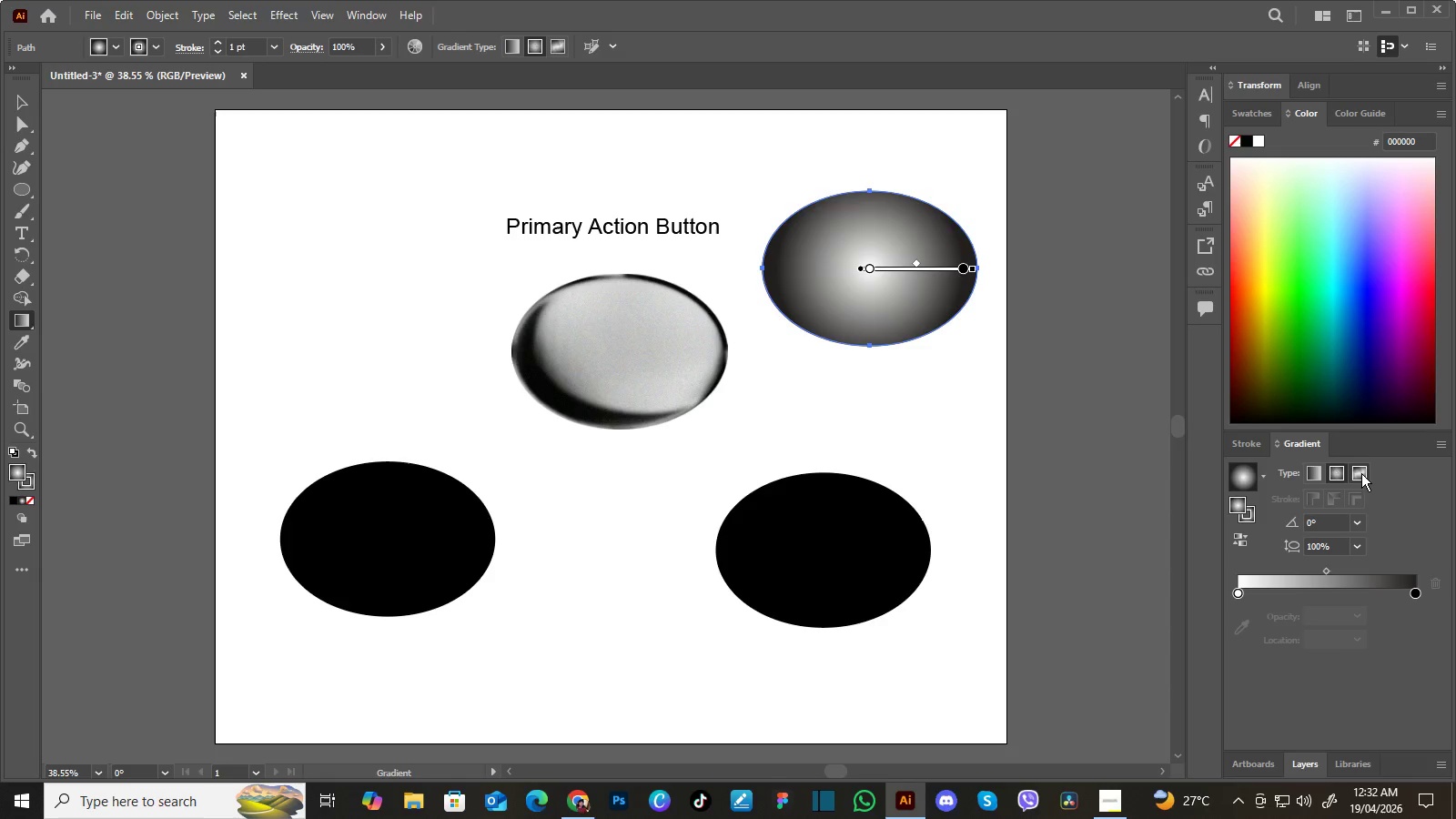 
left_click([1313, 469])
 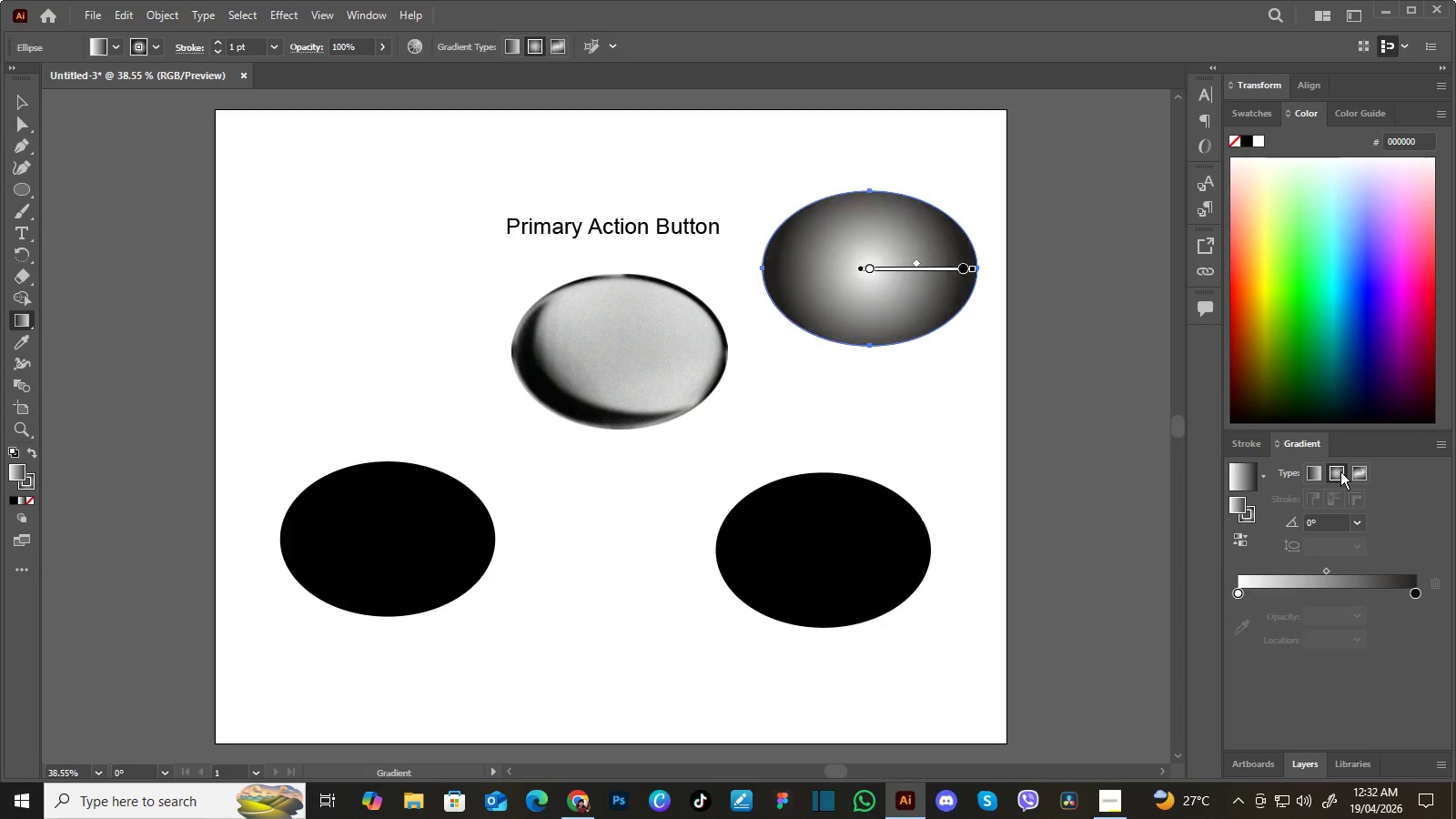 
left_click([1340, 471])
 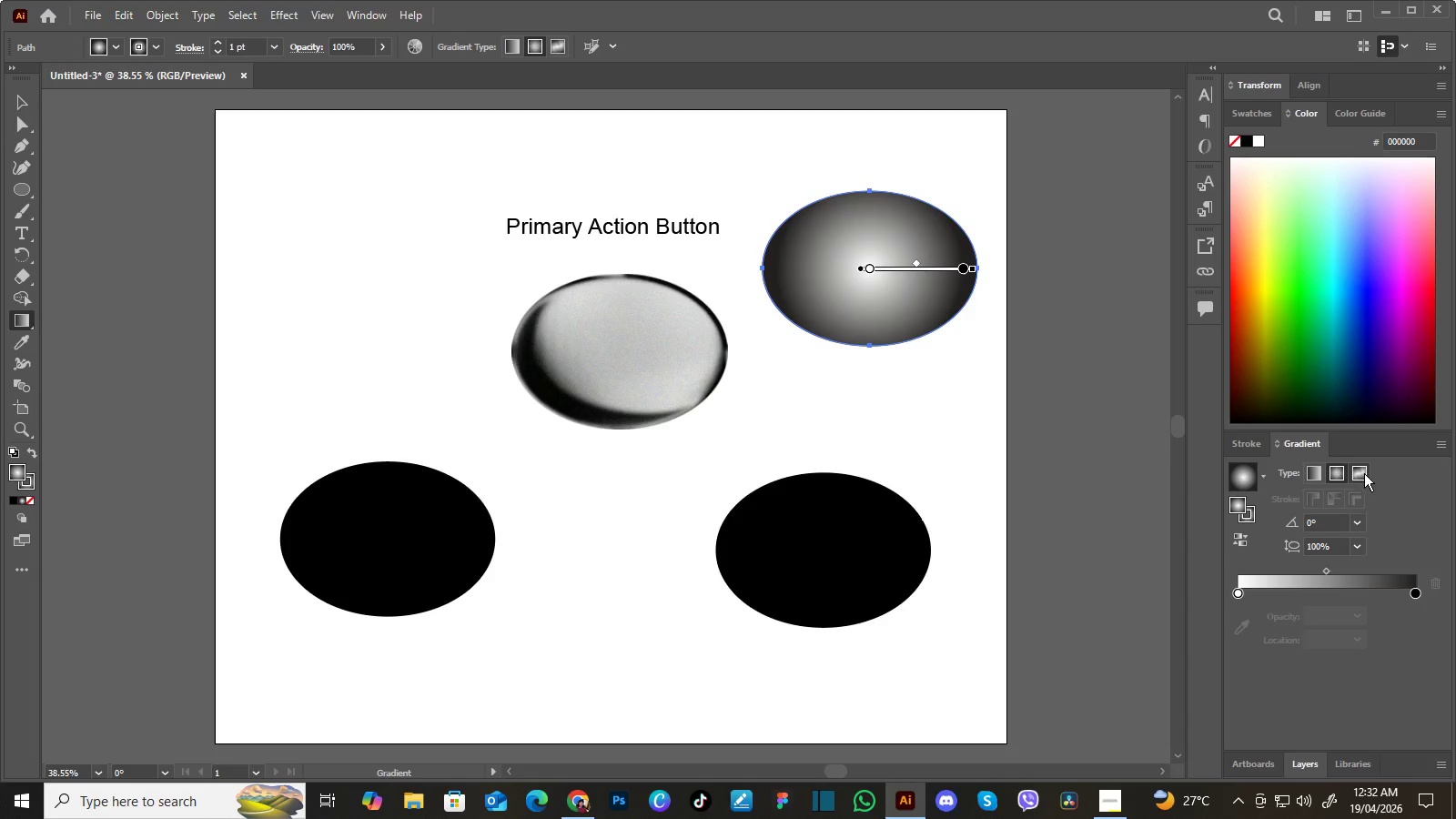 
left_click([1364, 473])
 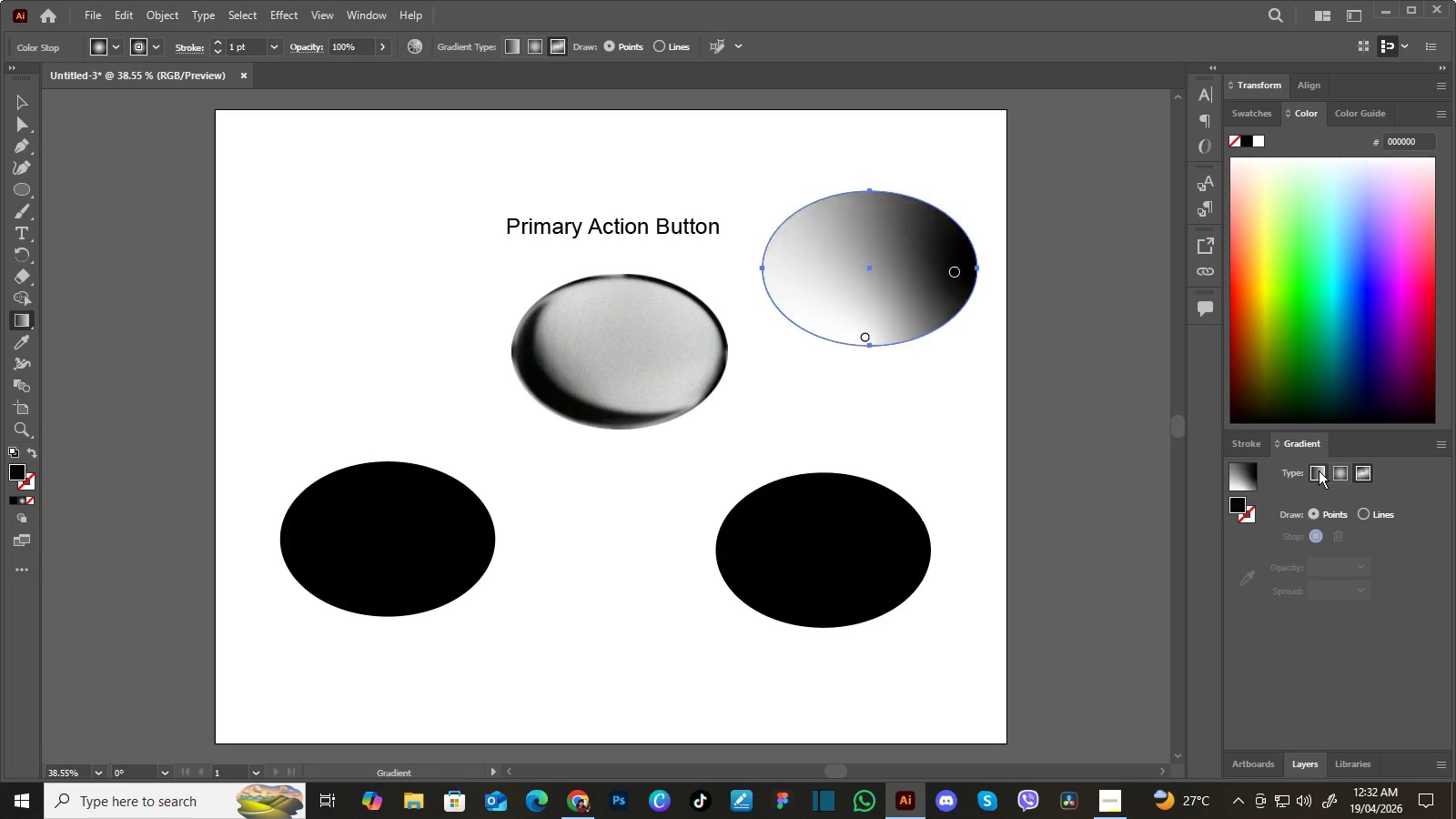 
left_click([1319, 470])
 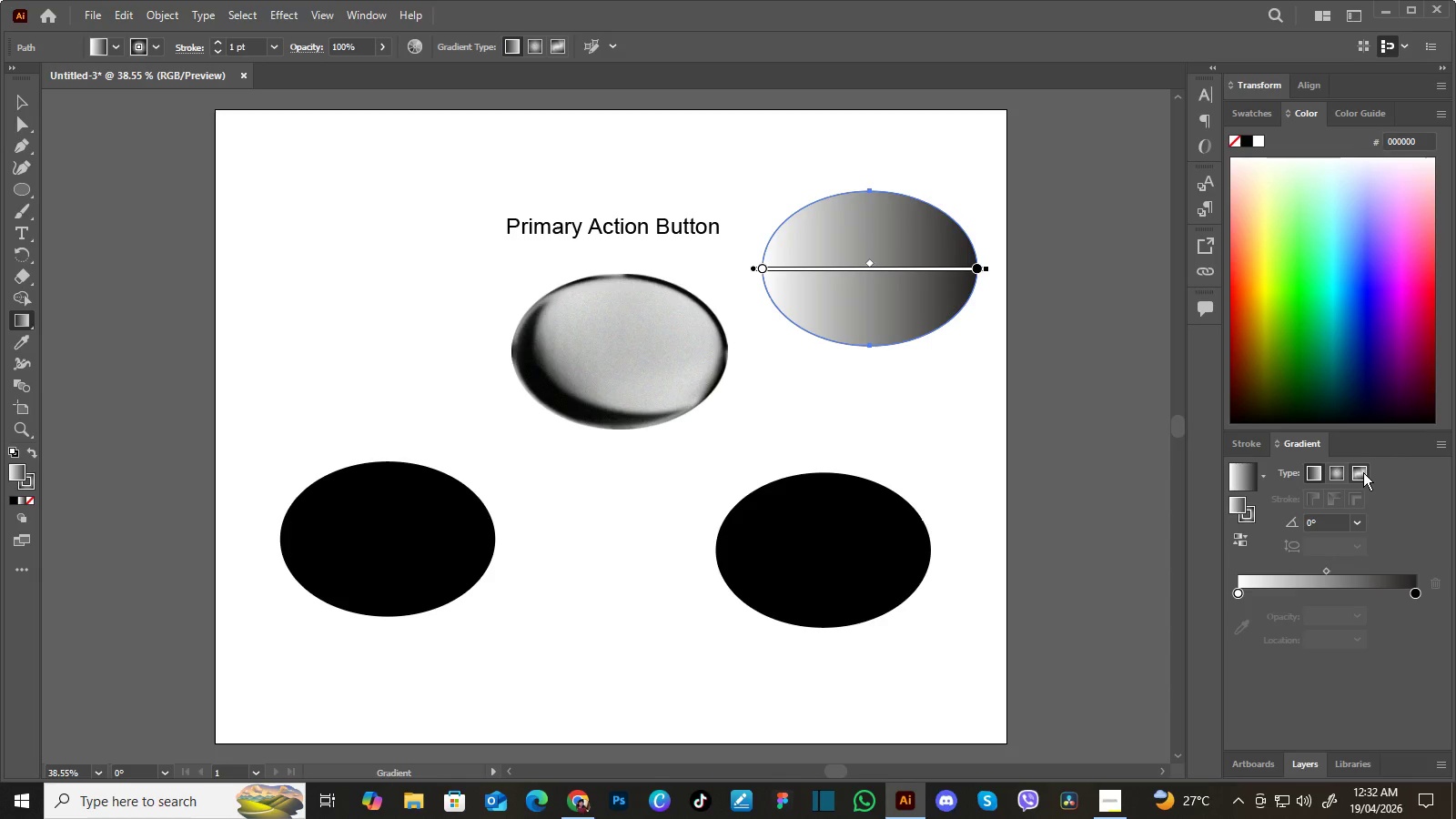 
left_click([1363, 472])
 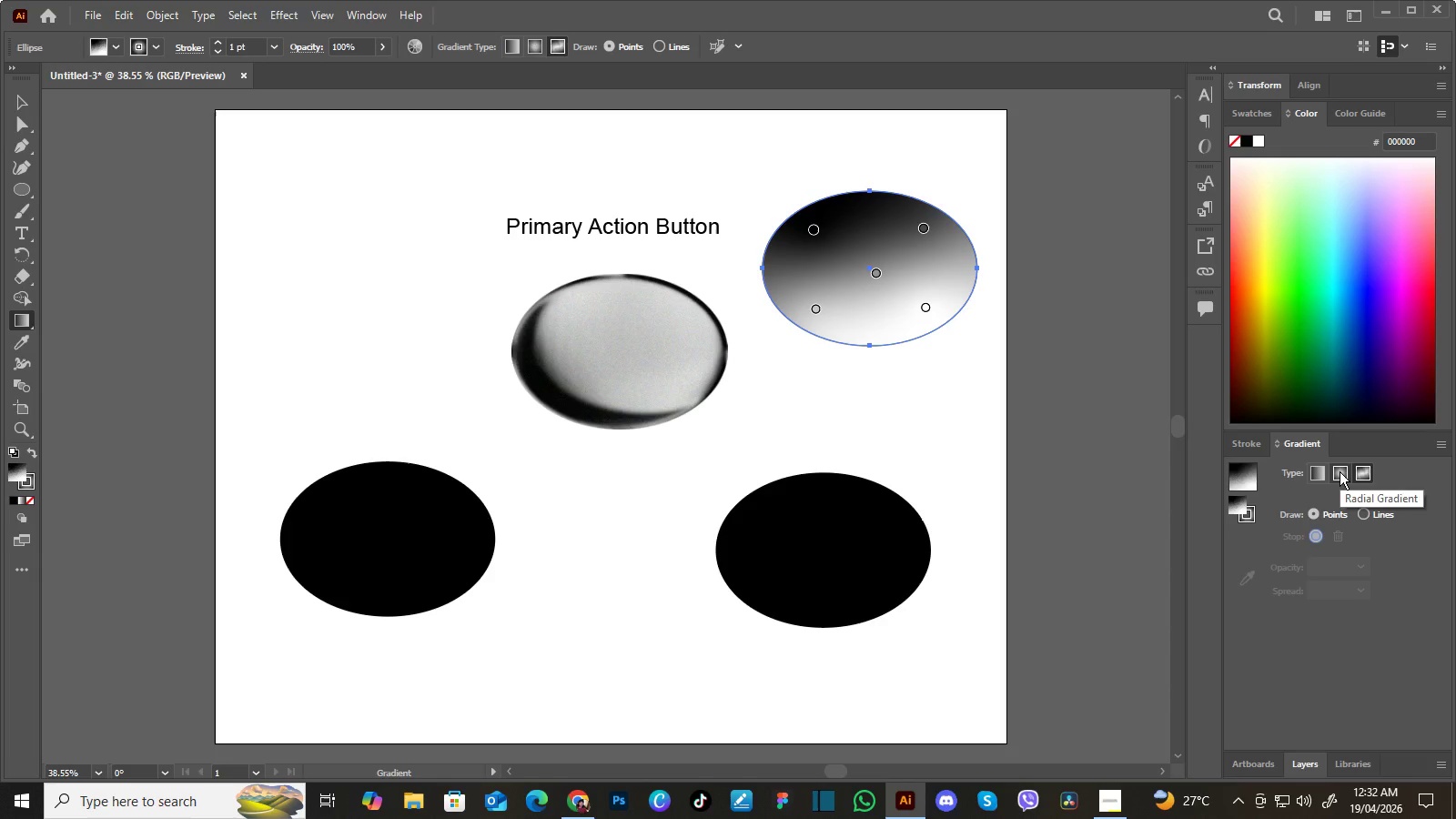 
wait(5.23)
 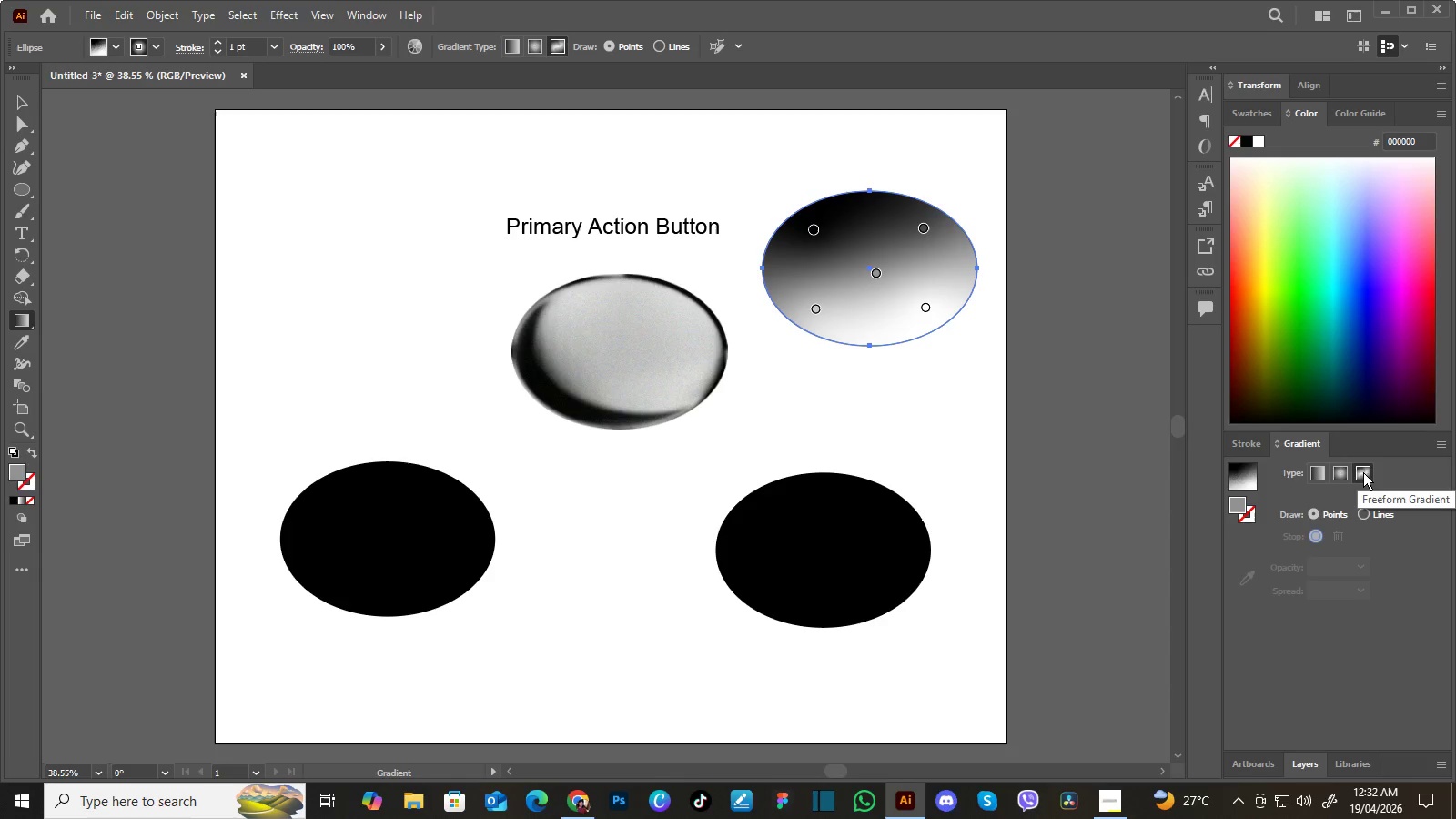 
left_click([1340, 471])
 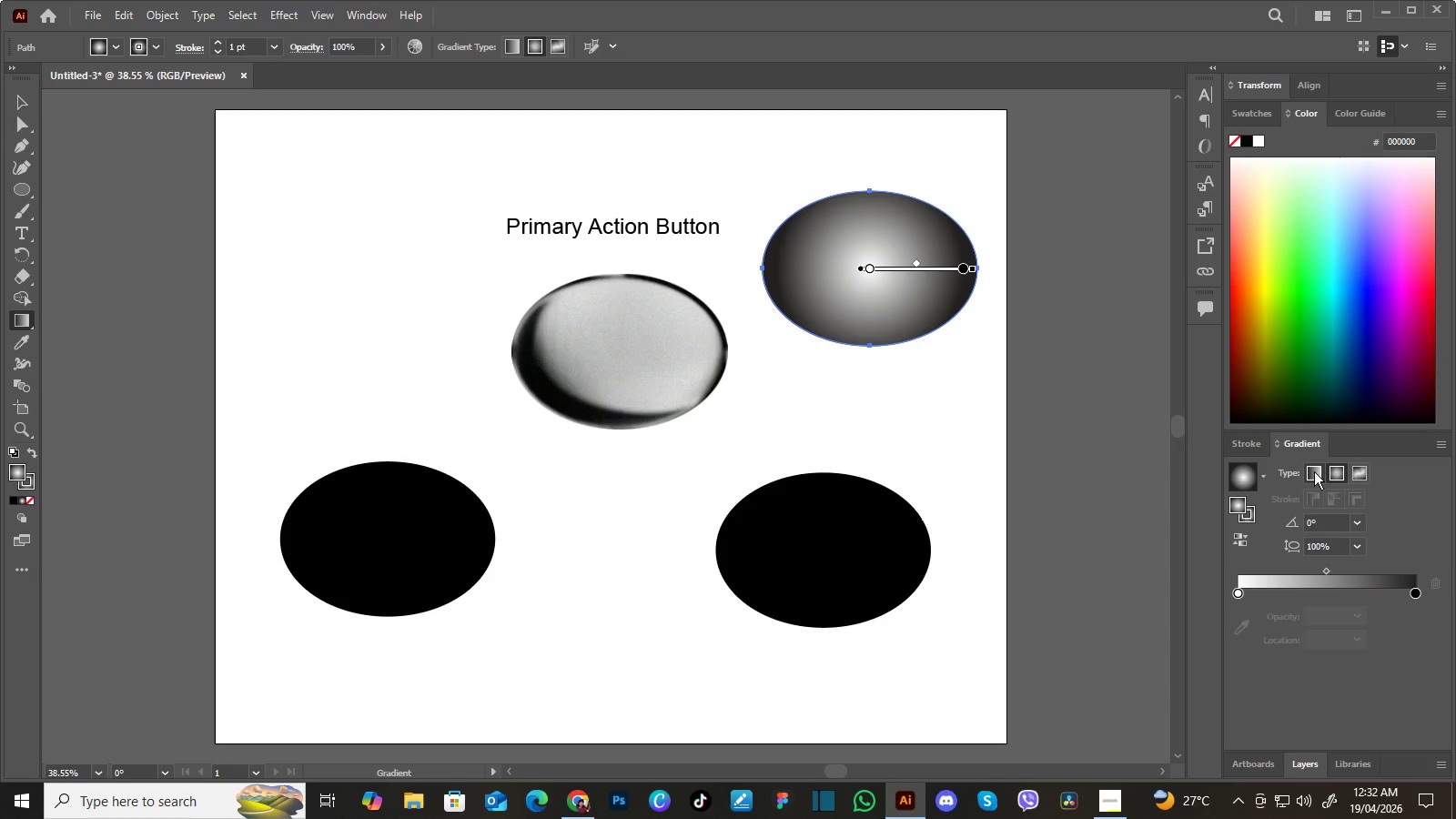 
left_click([1314, 471])
 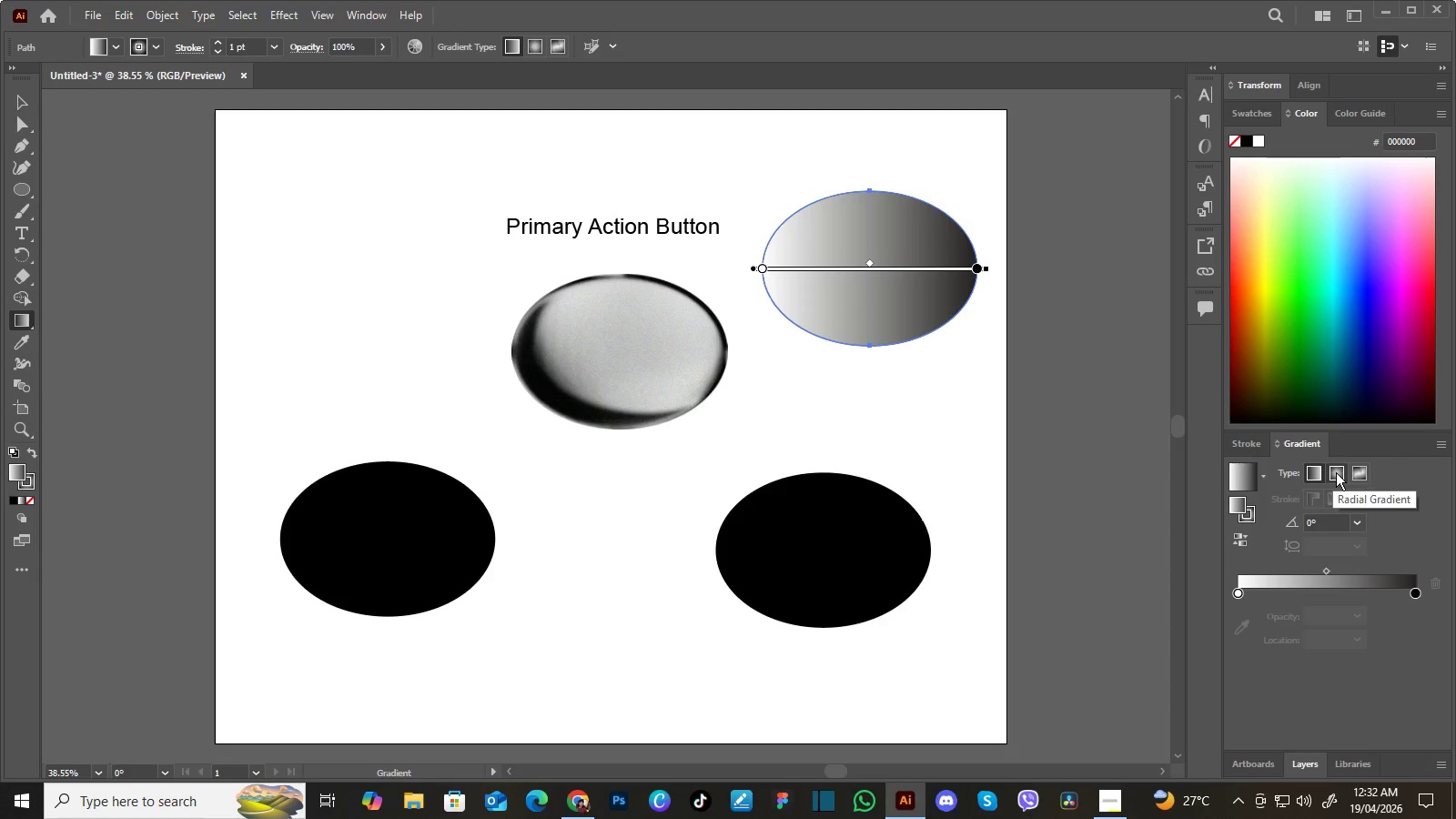 
left_click([1338, 472])
 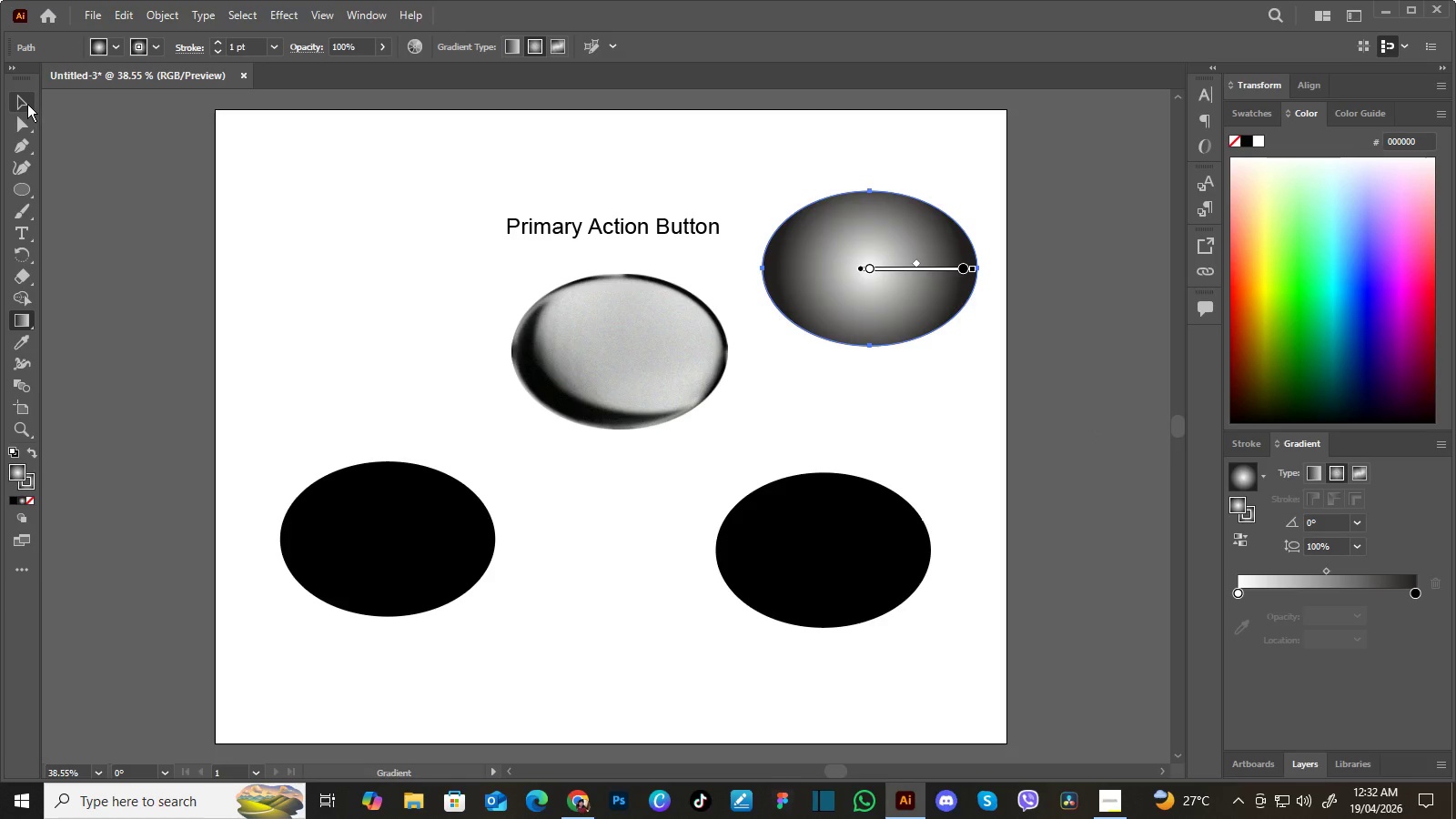 
left_click([27, 104])
 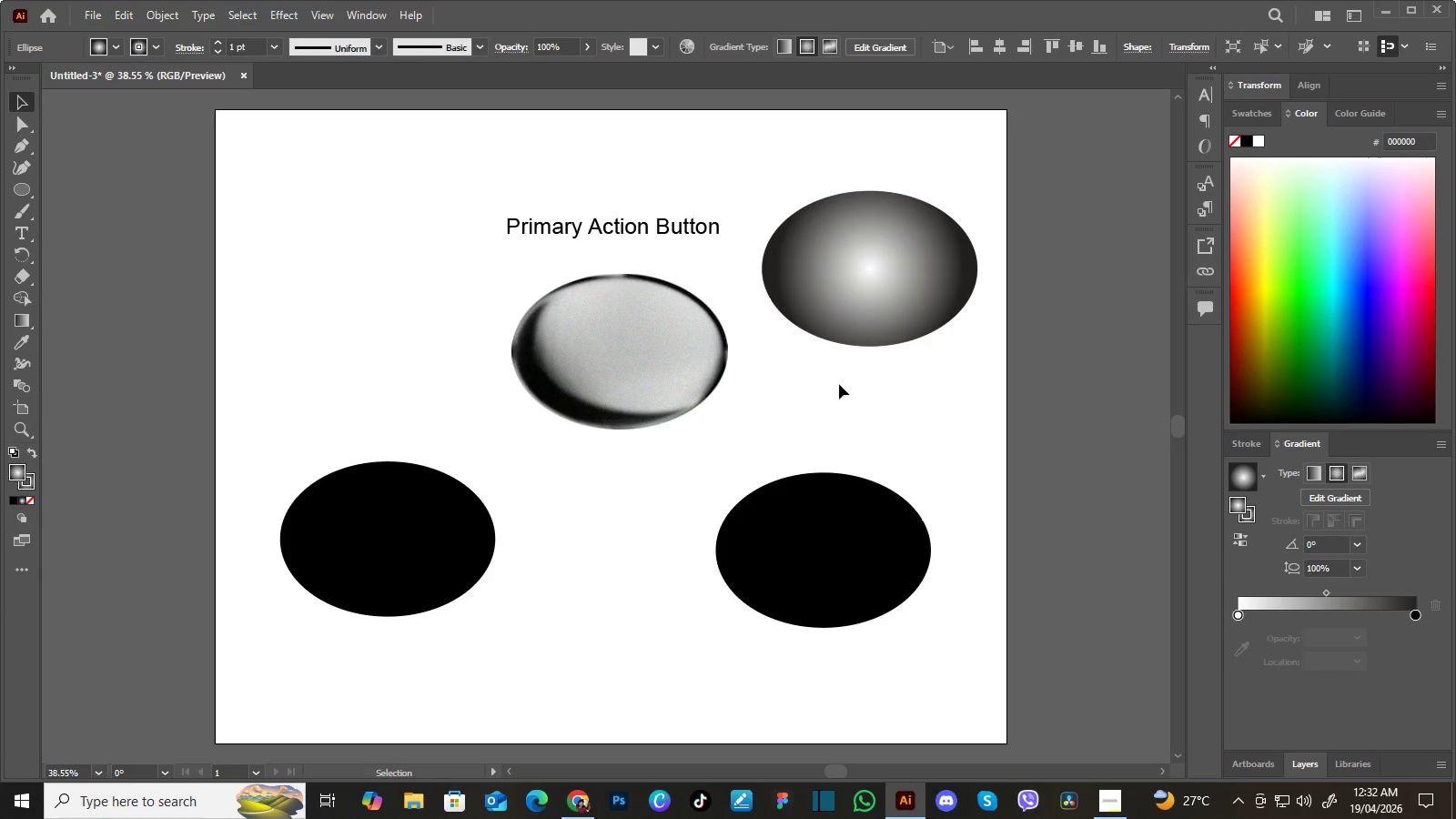 
left_click([842, 386])
 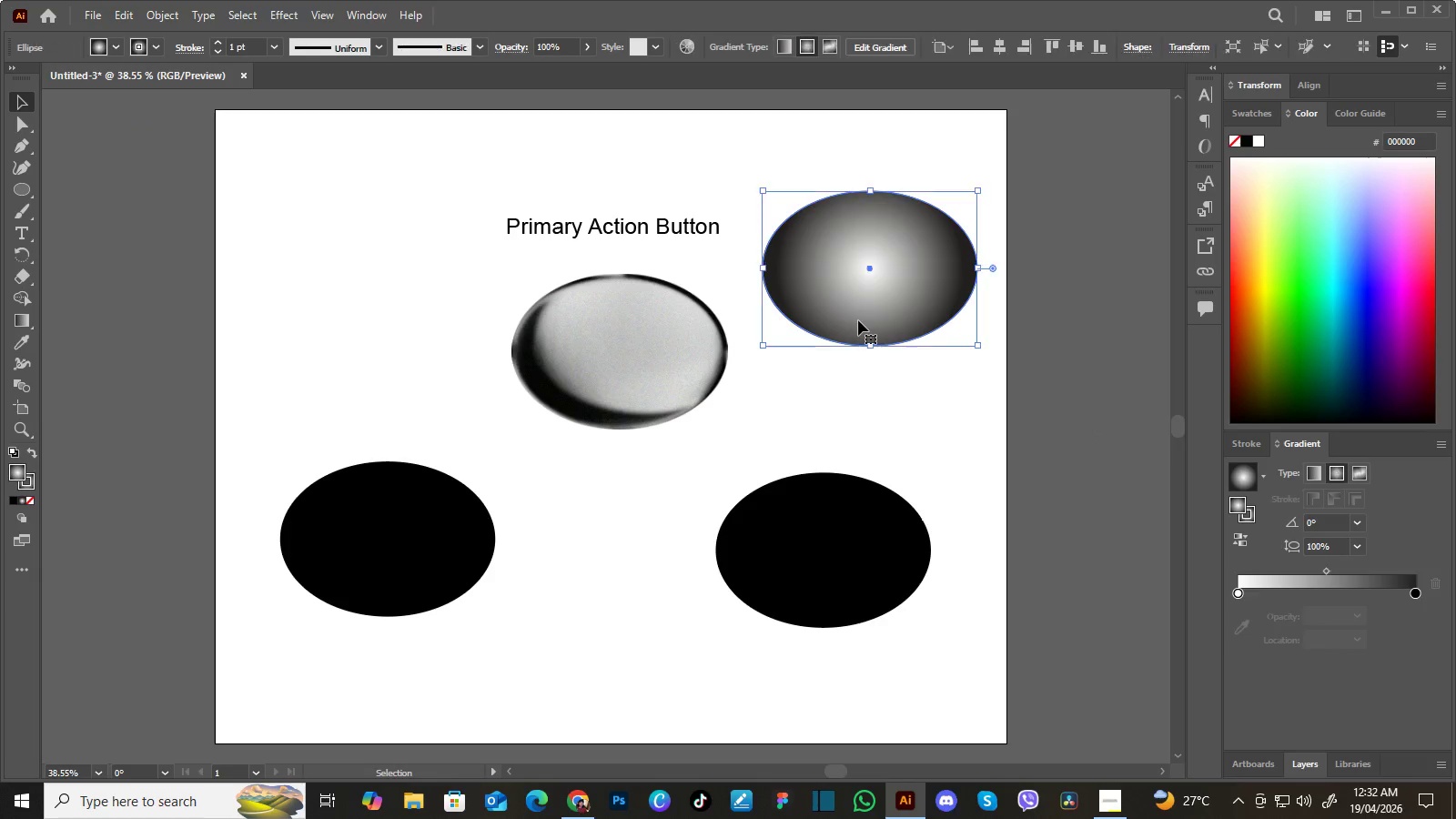 
left_click([858, 320])
 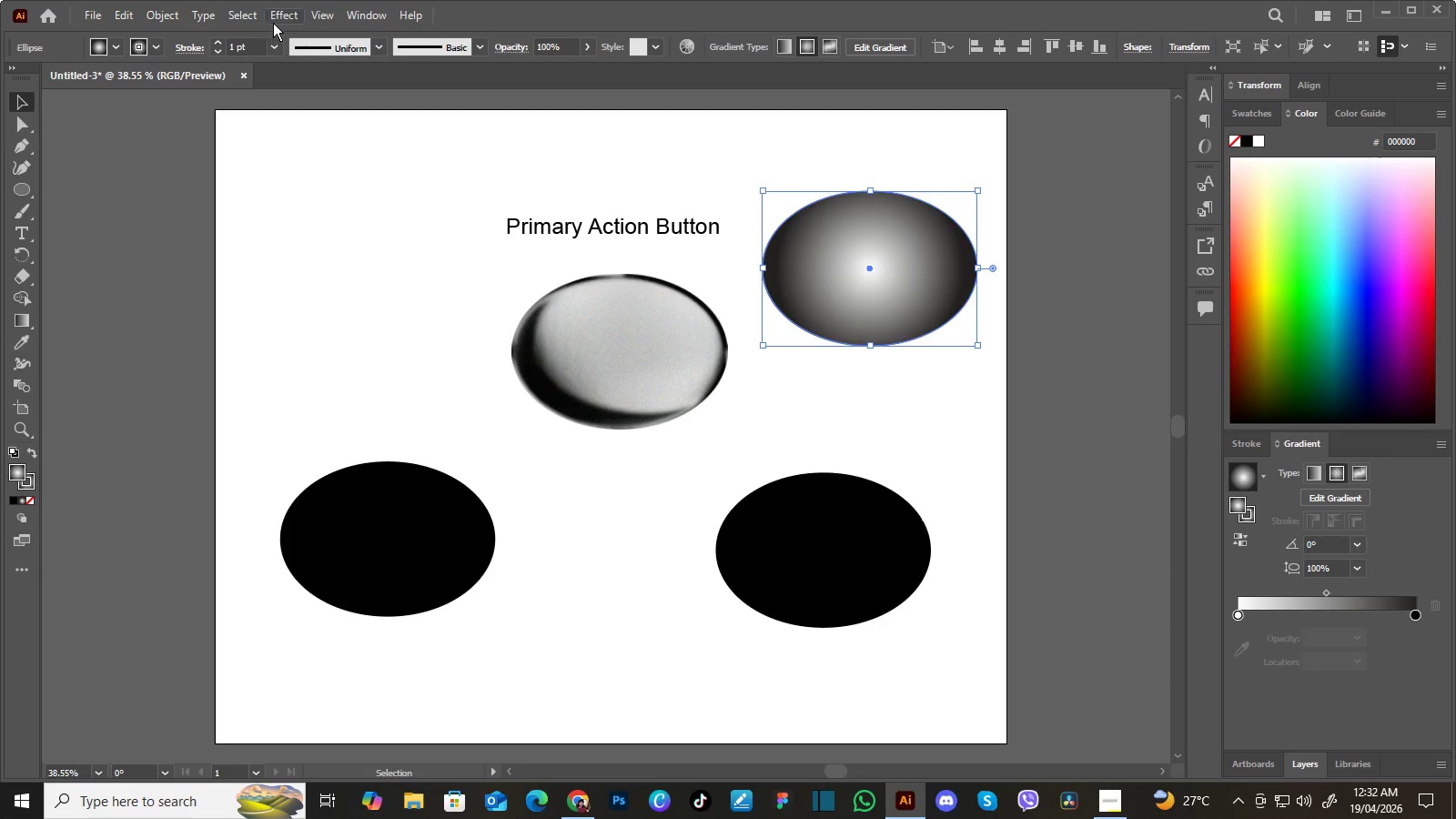 
left_click([278, 16])
 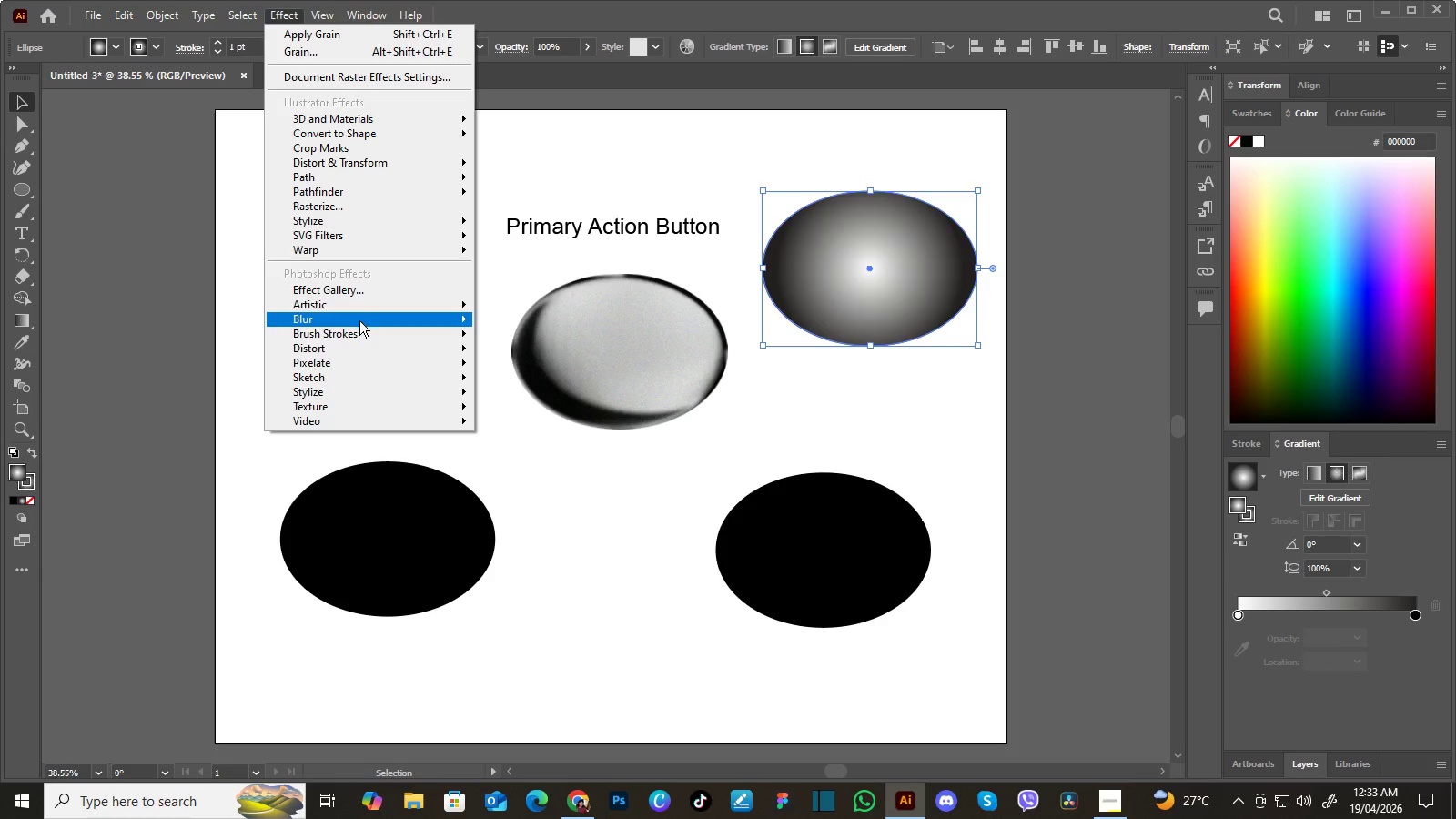 
mouse_move([364, 339])
 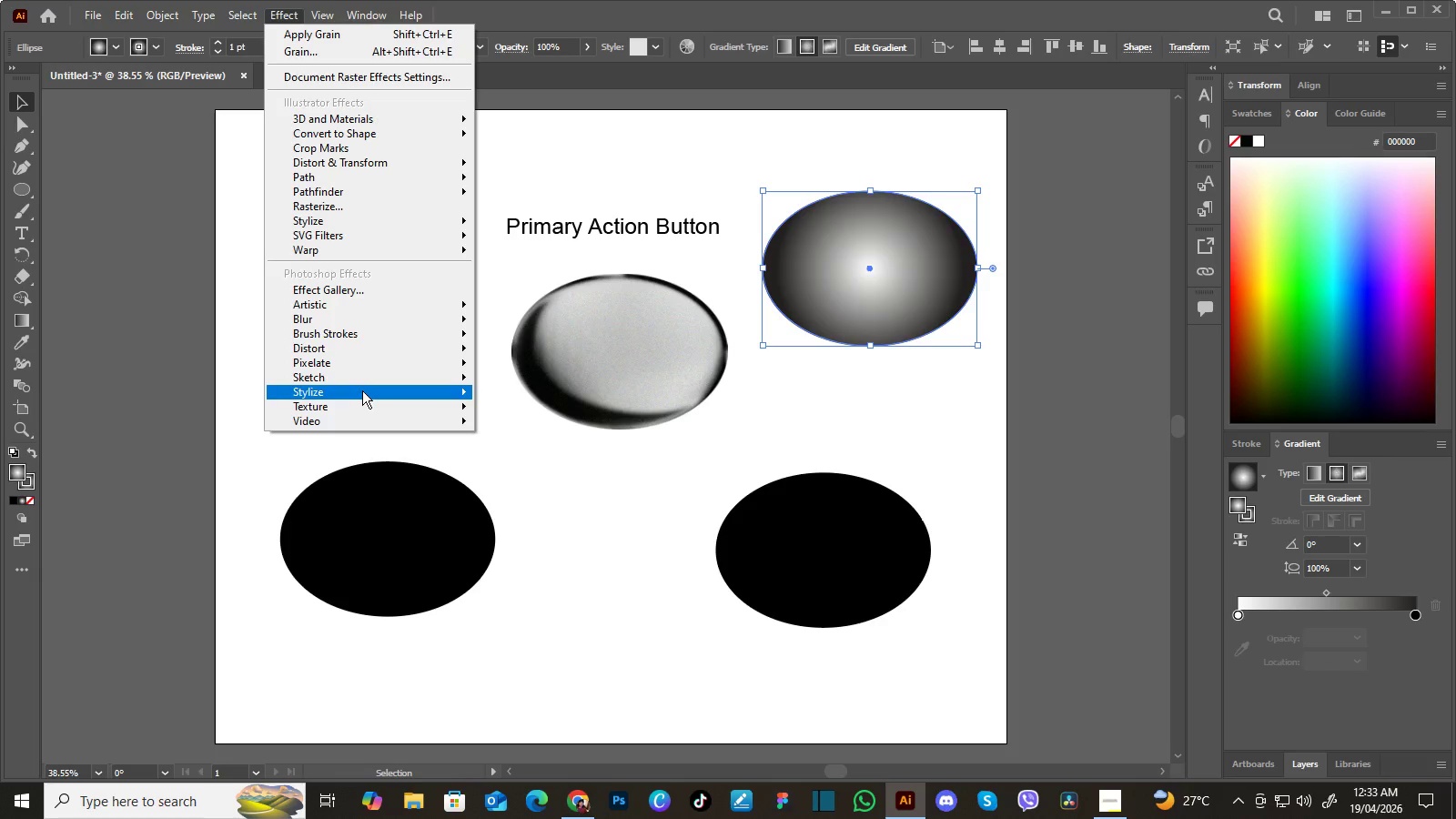 
mouse_move([362, 397])
 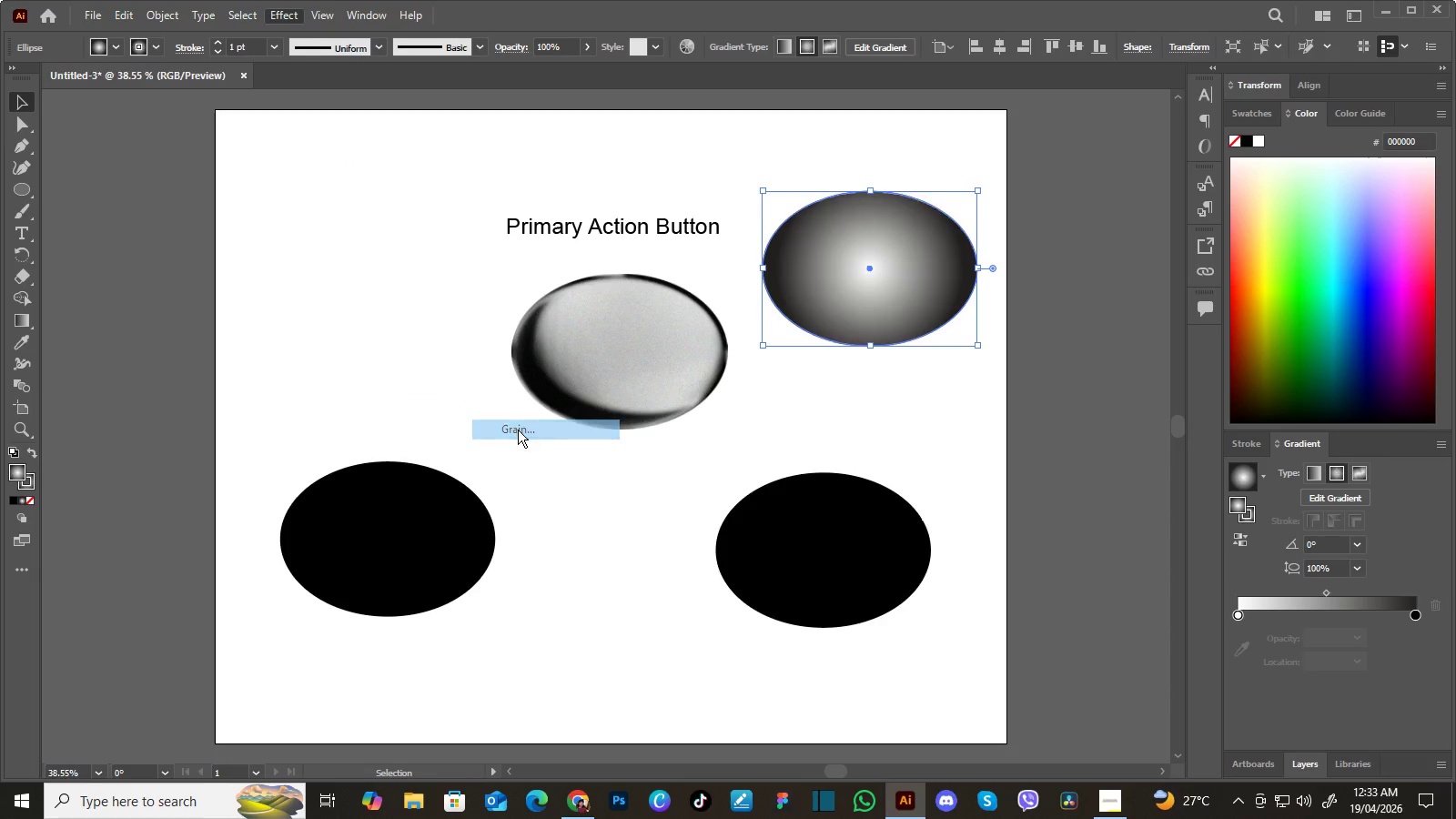 
left_click([516, 430])
 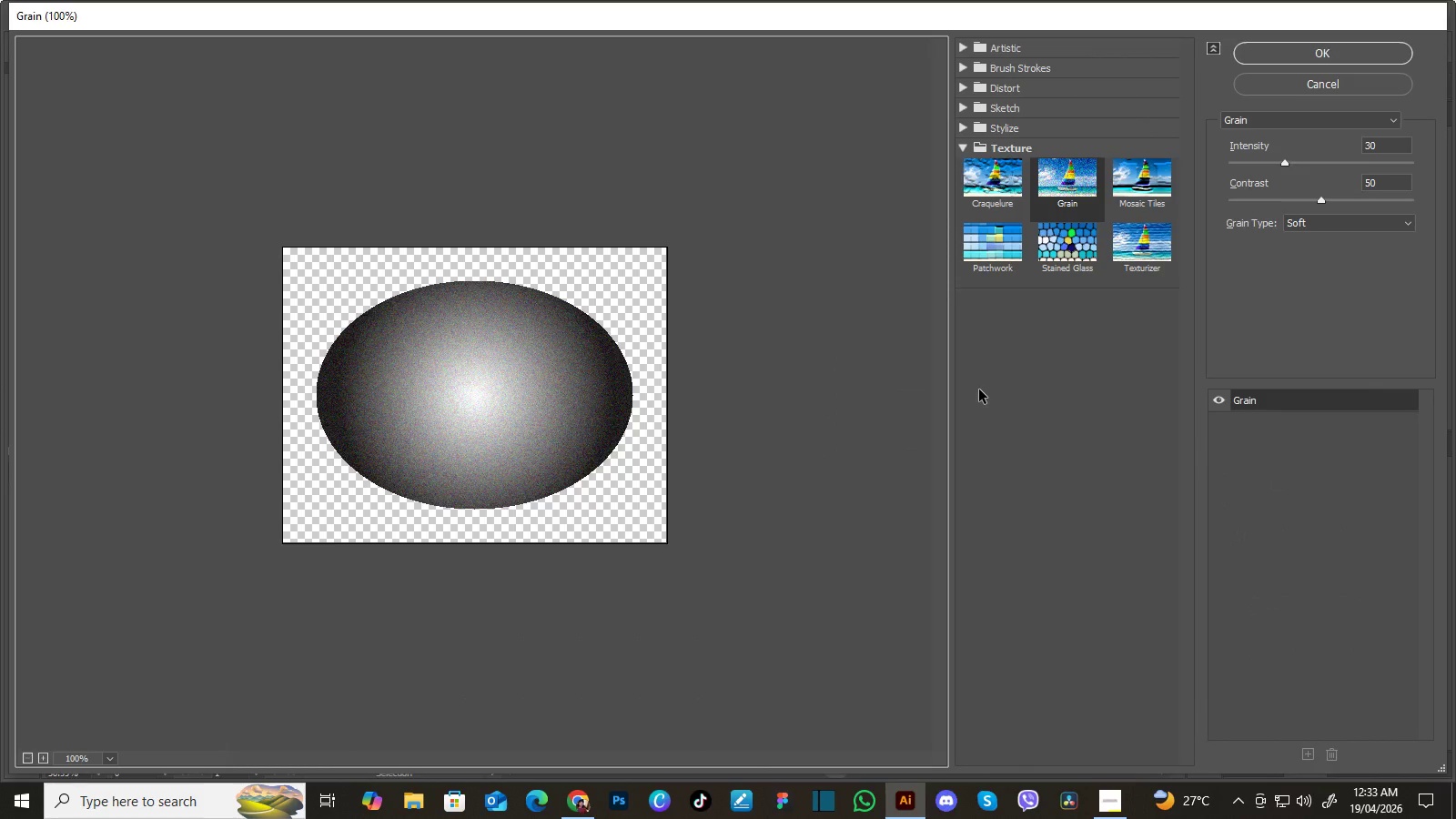 
wait(6.22)
 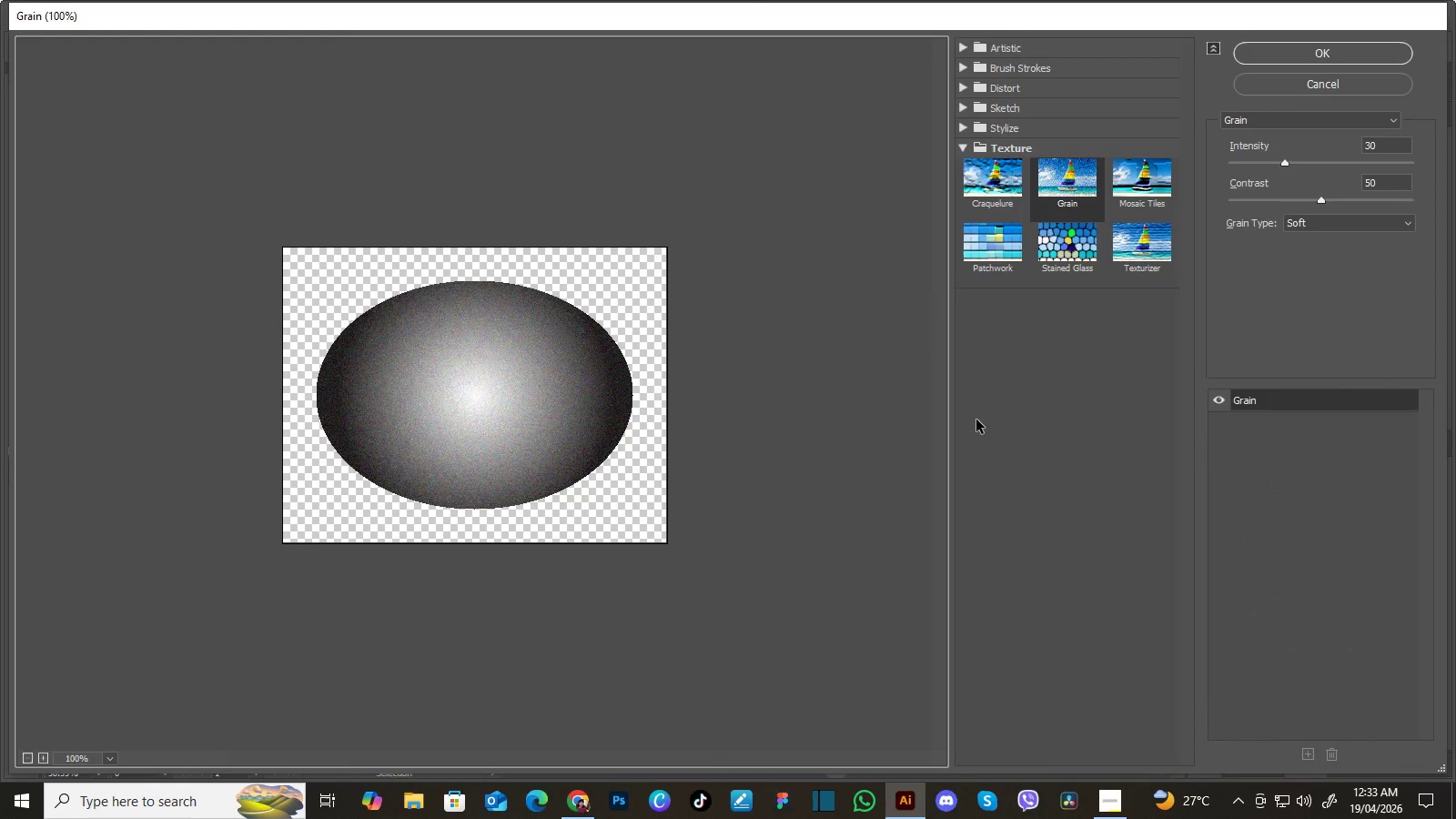 
left_click([1158, 197])
 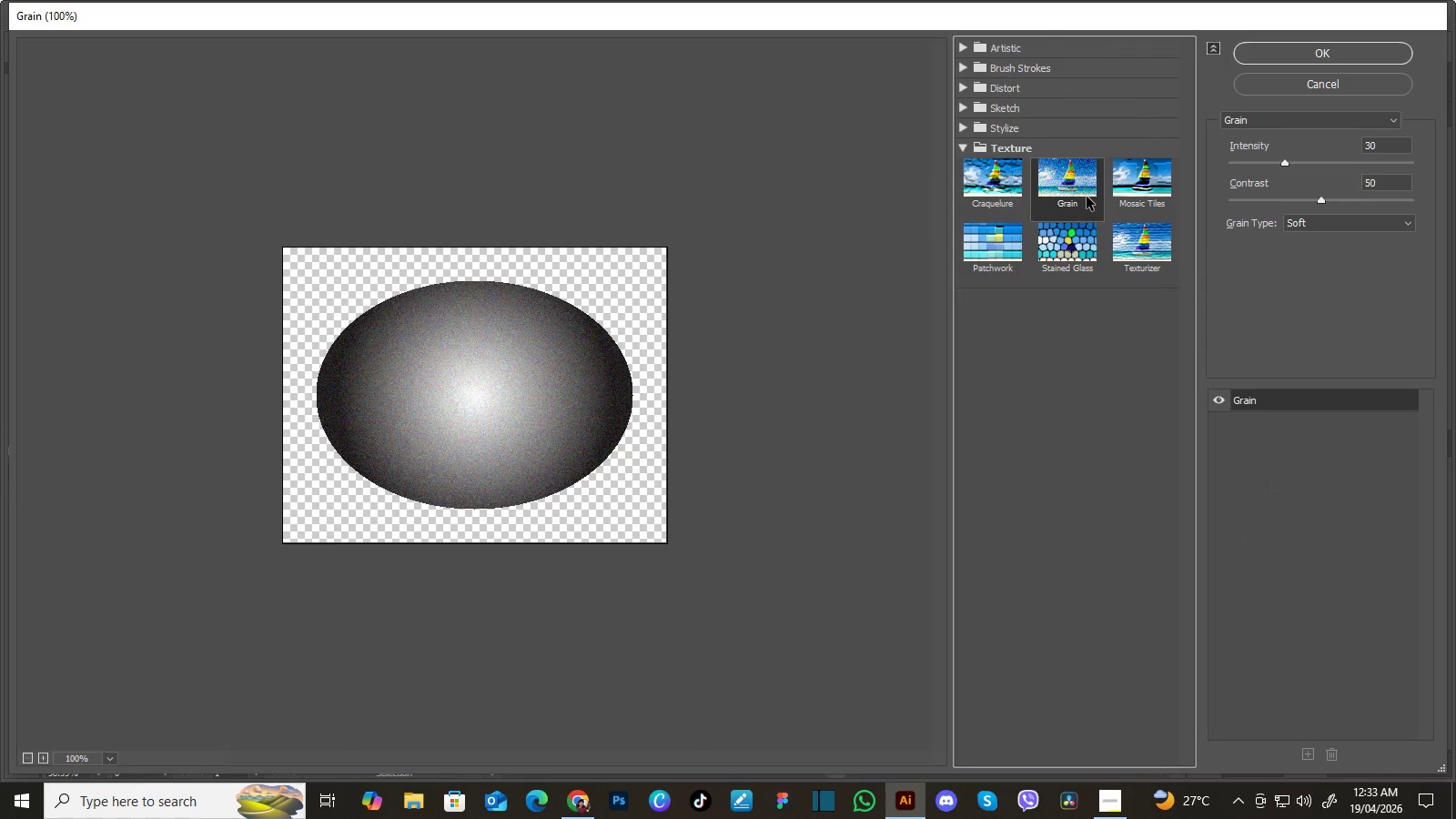 
left_click([1087, 197])
 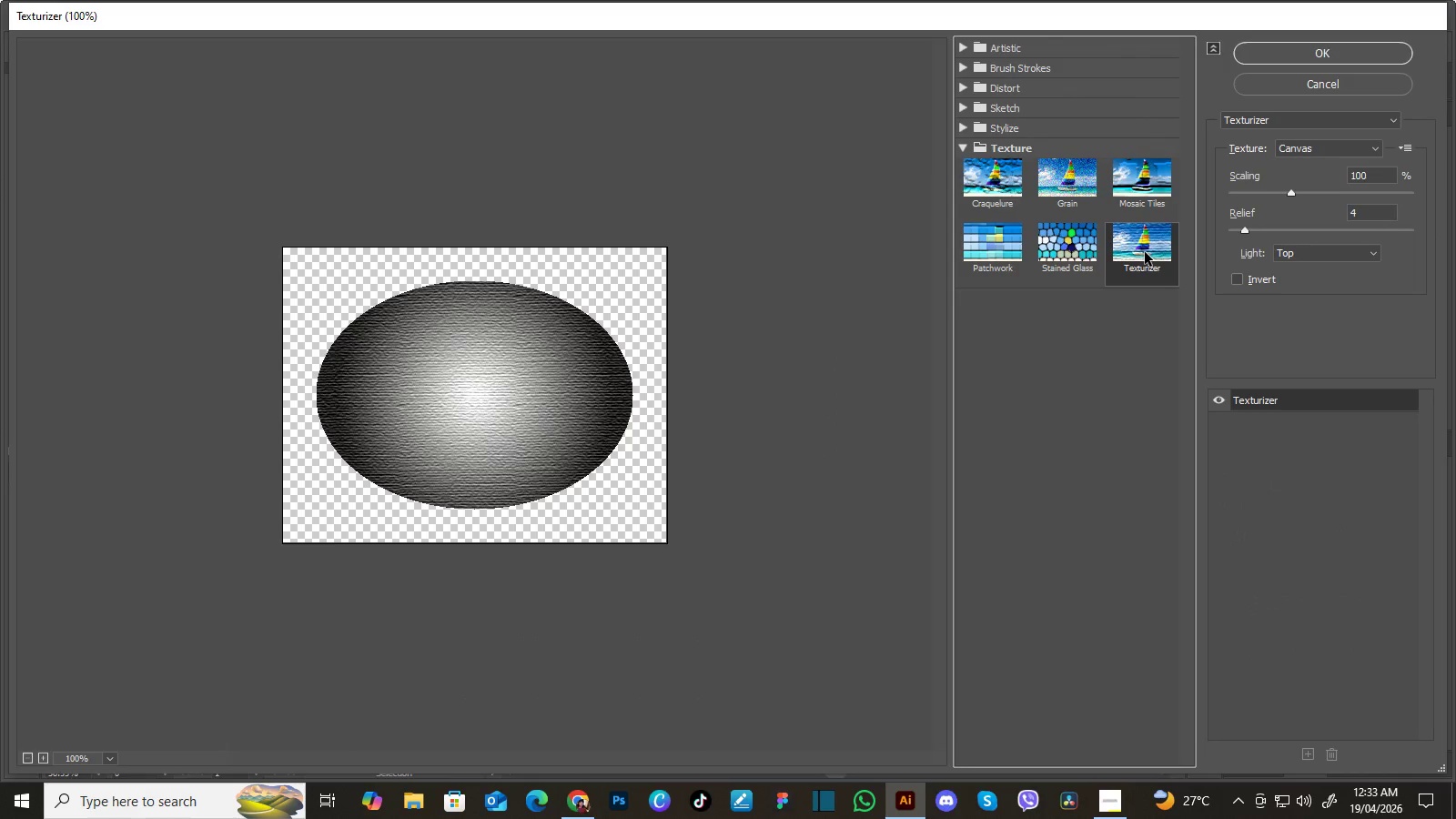 
left_click([1145, 252])
 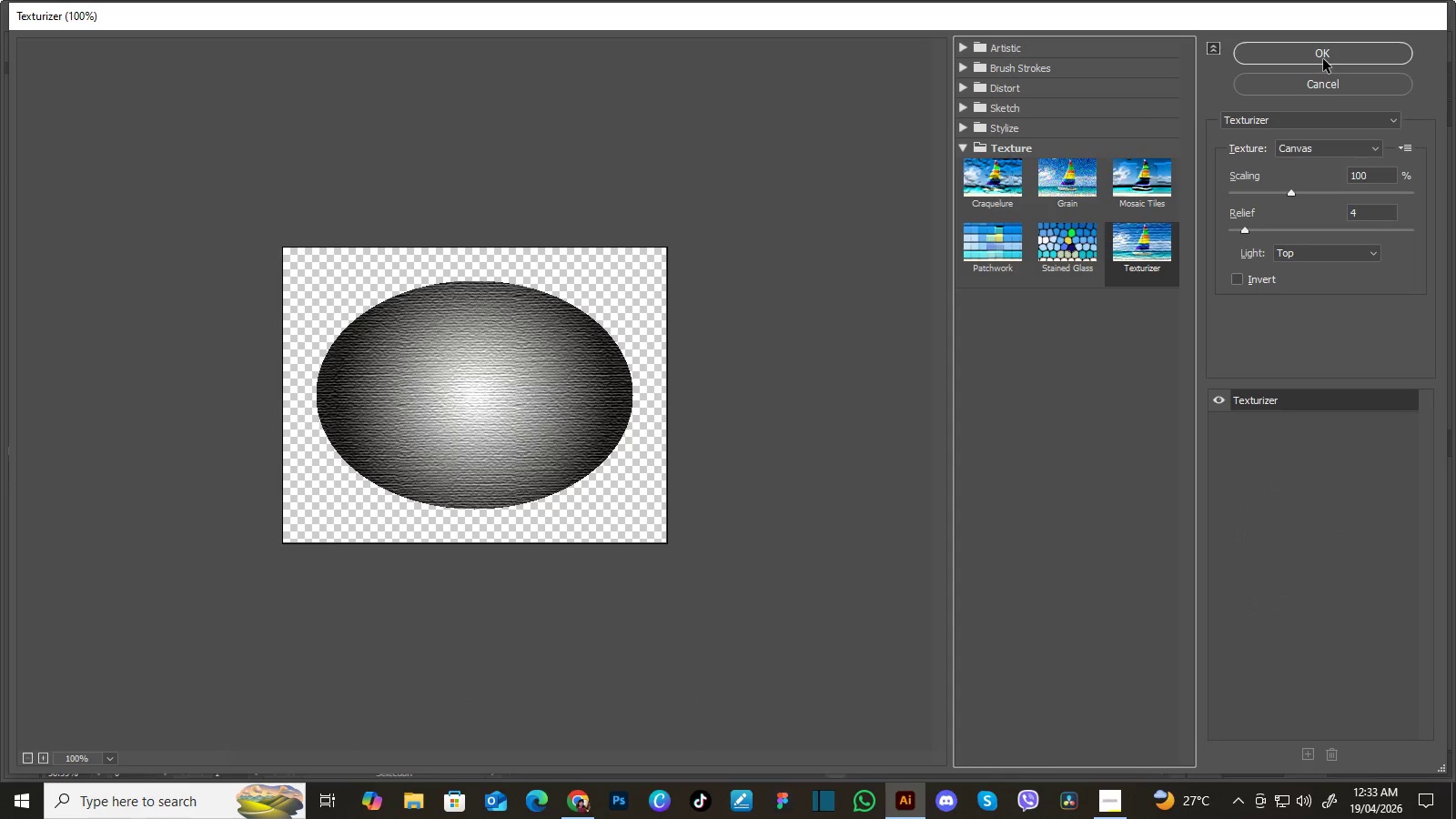 
left_click([1323, 59])
 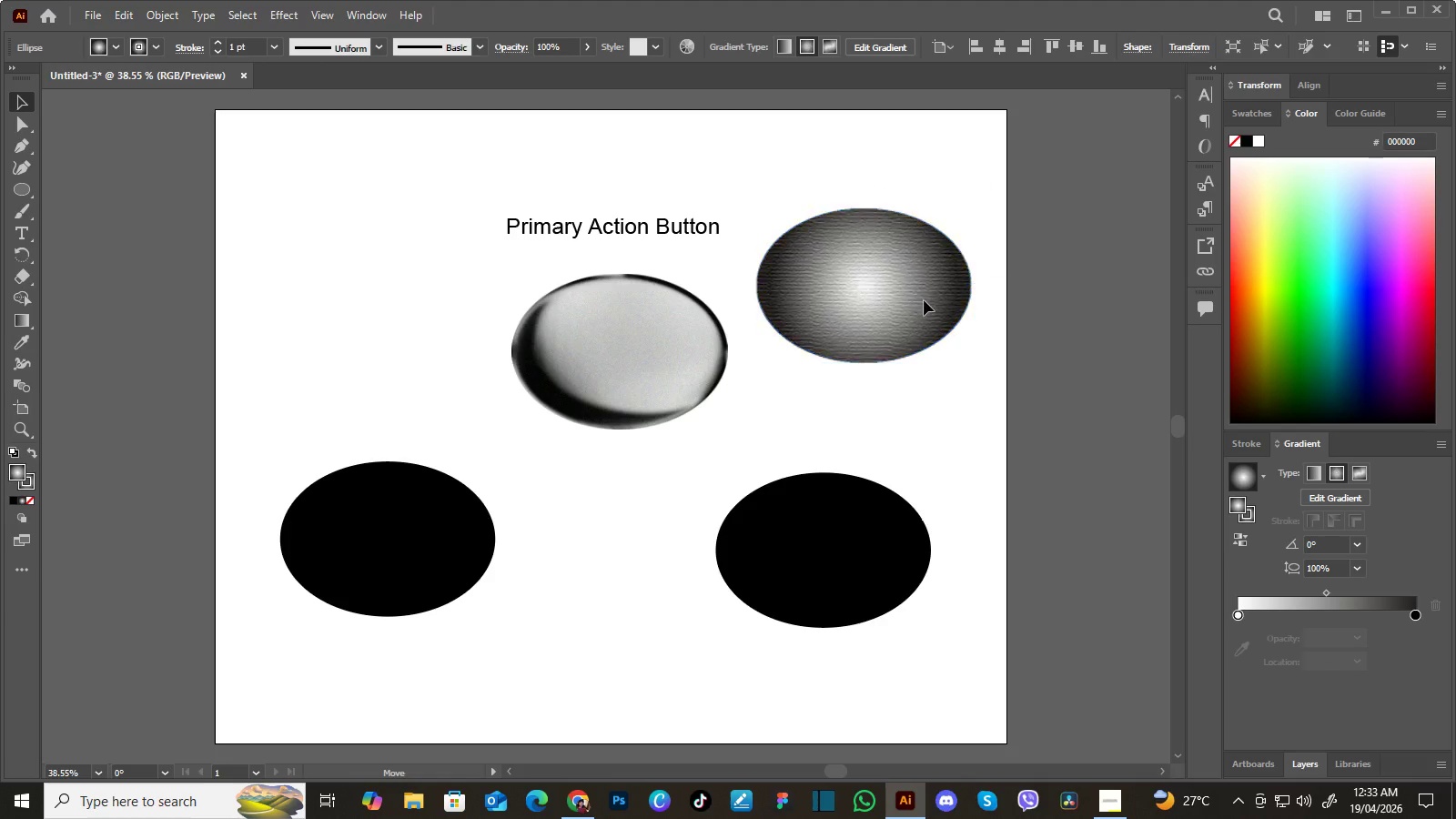 
left_click_drag(start_coordinate=[932, 275], to_coordinate=[923, 305])
 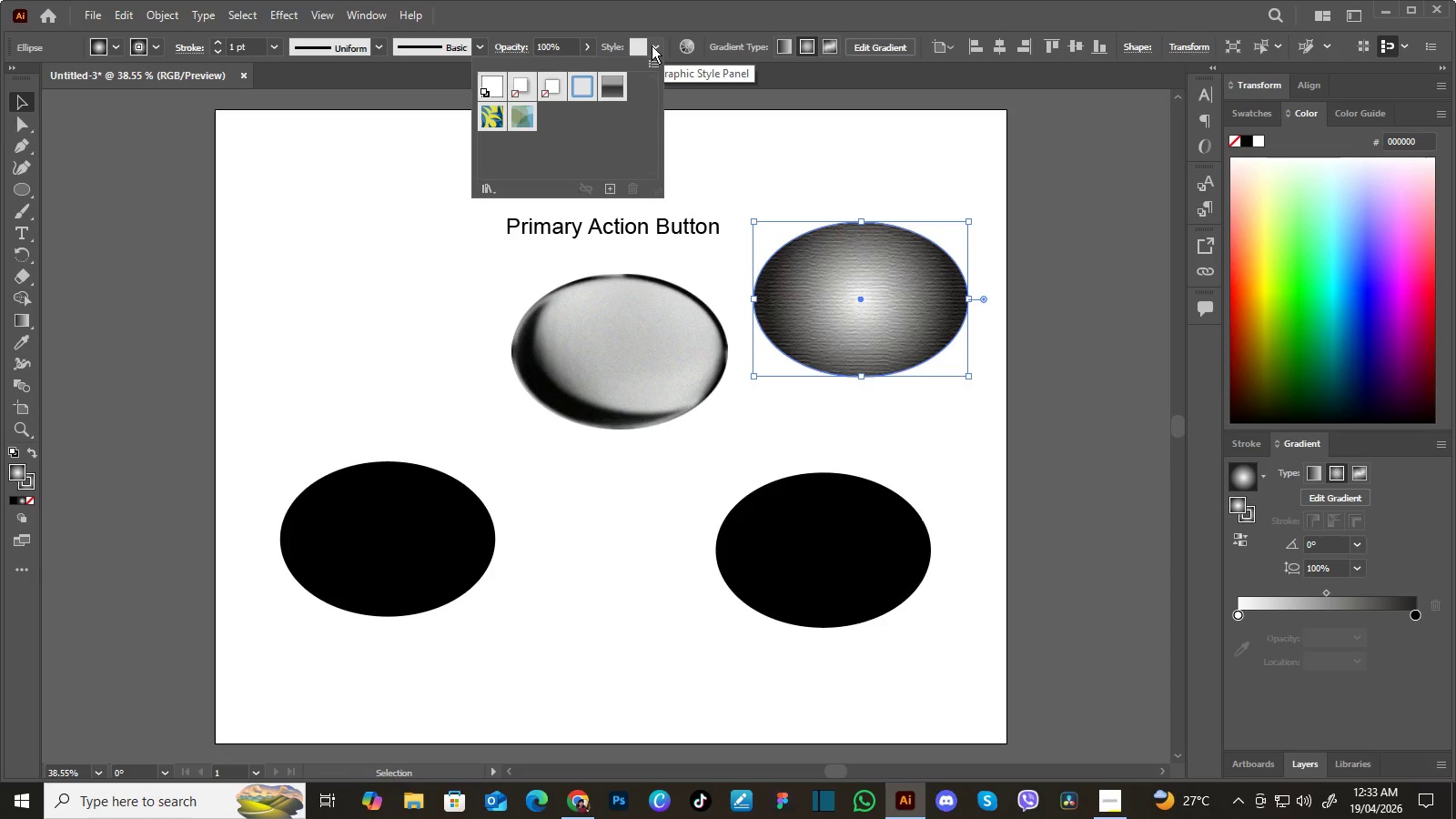 
wait(5.36)
 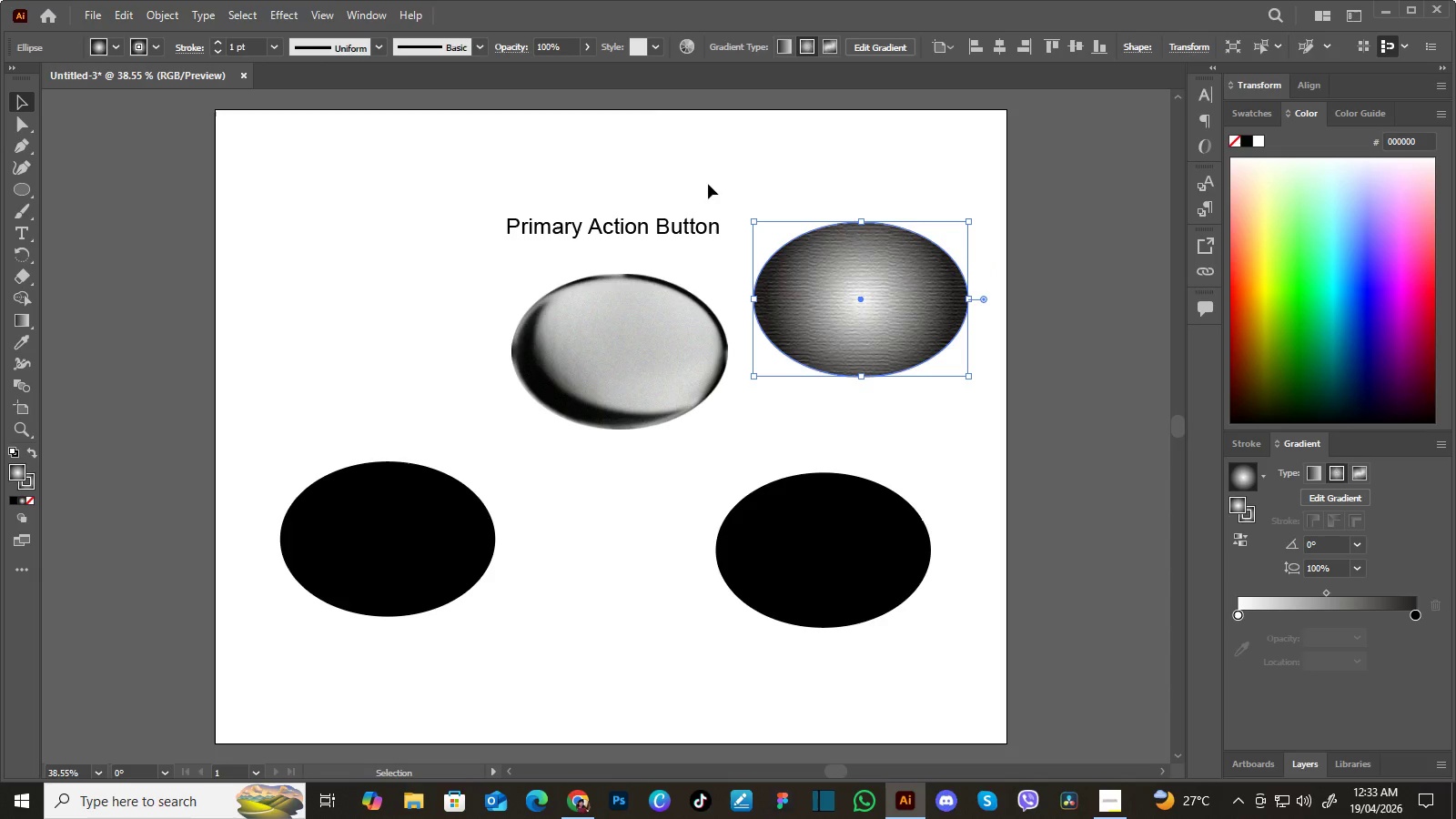 
left_click([652, 46])
 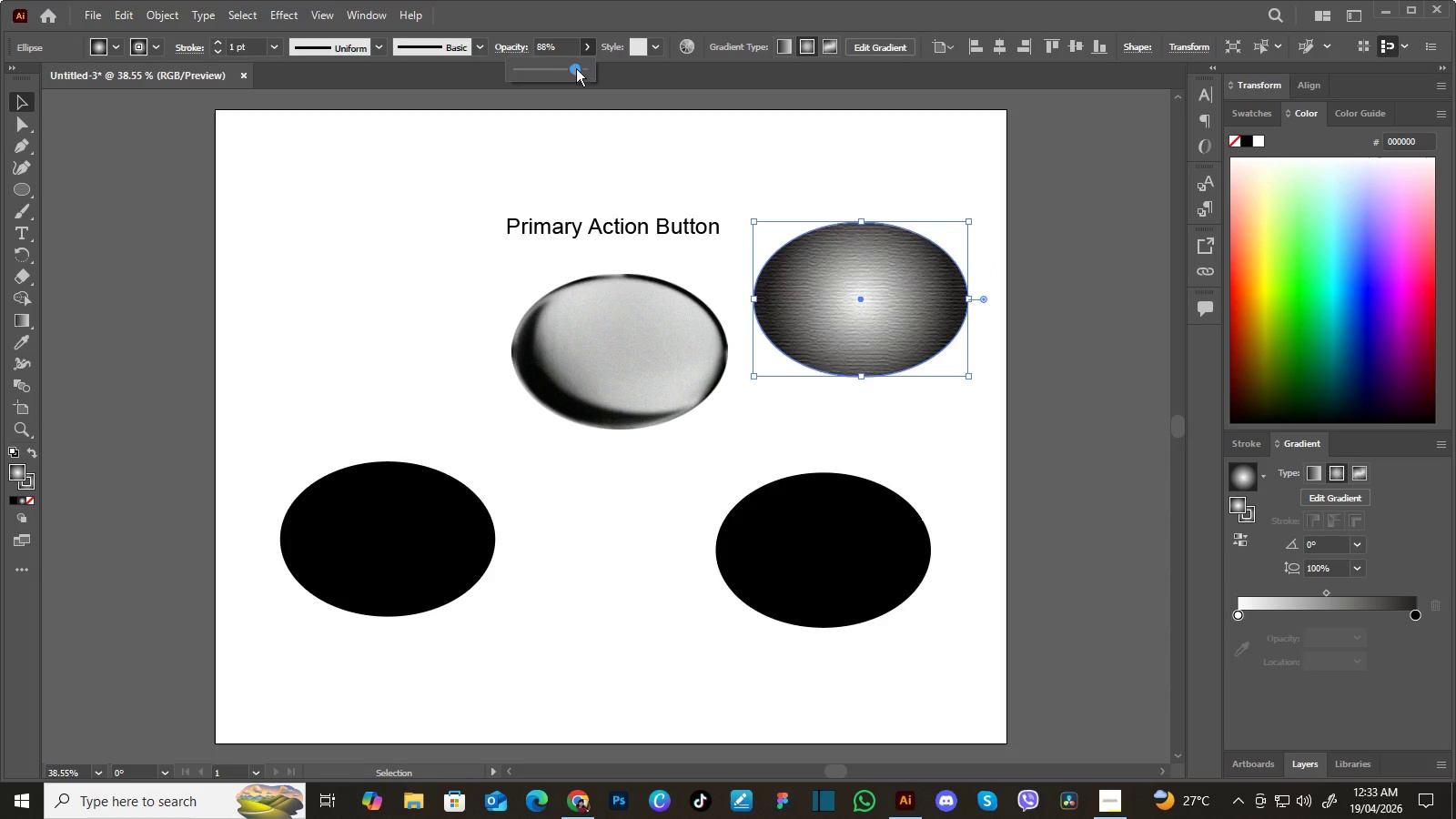 
left_click_drag(start_coordinate=[584, 64], to_coordinate=[541, 68])
 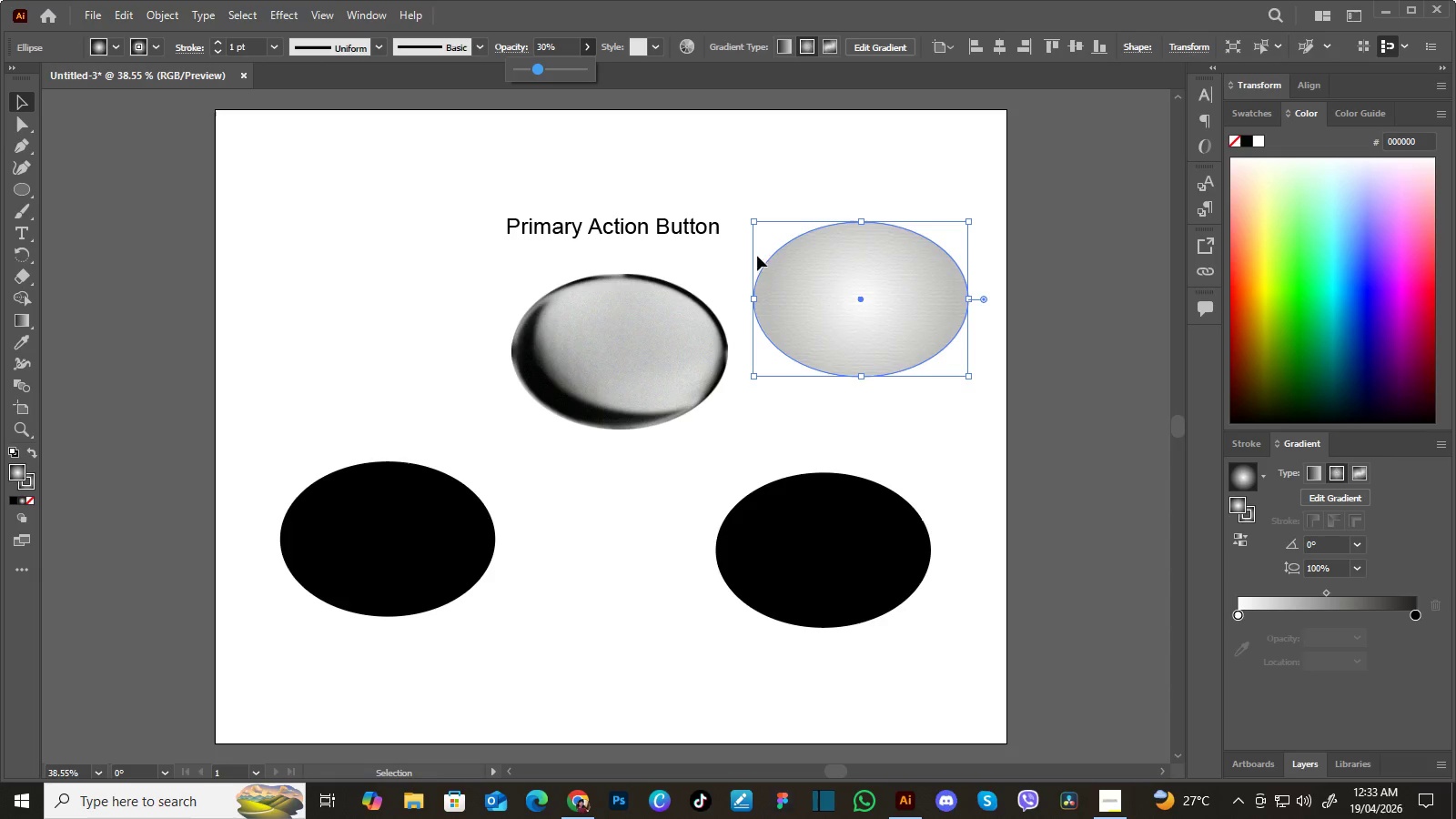 
left_click_drag(start_coordinate=[845, 319], to_coordinate=[642, 369])
 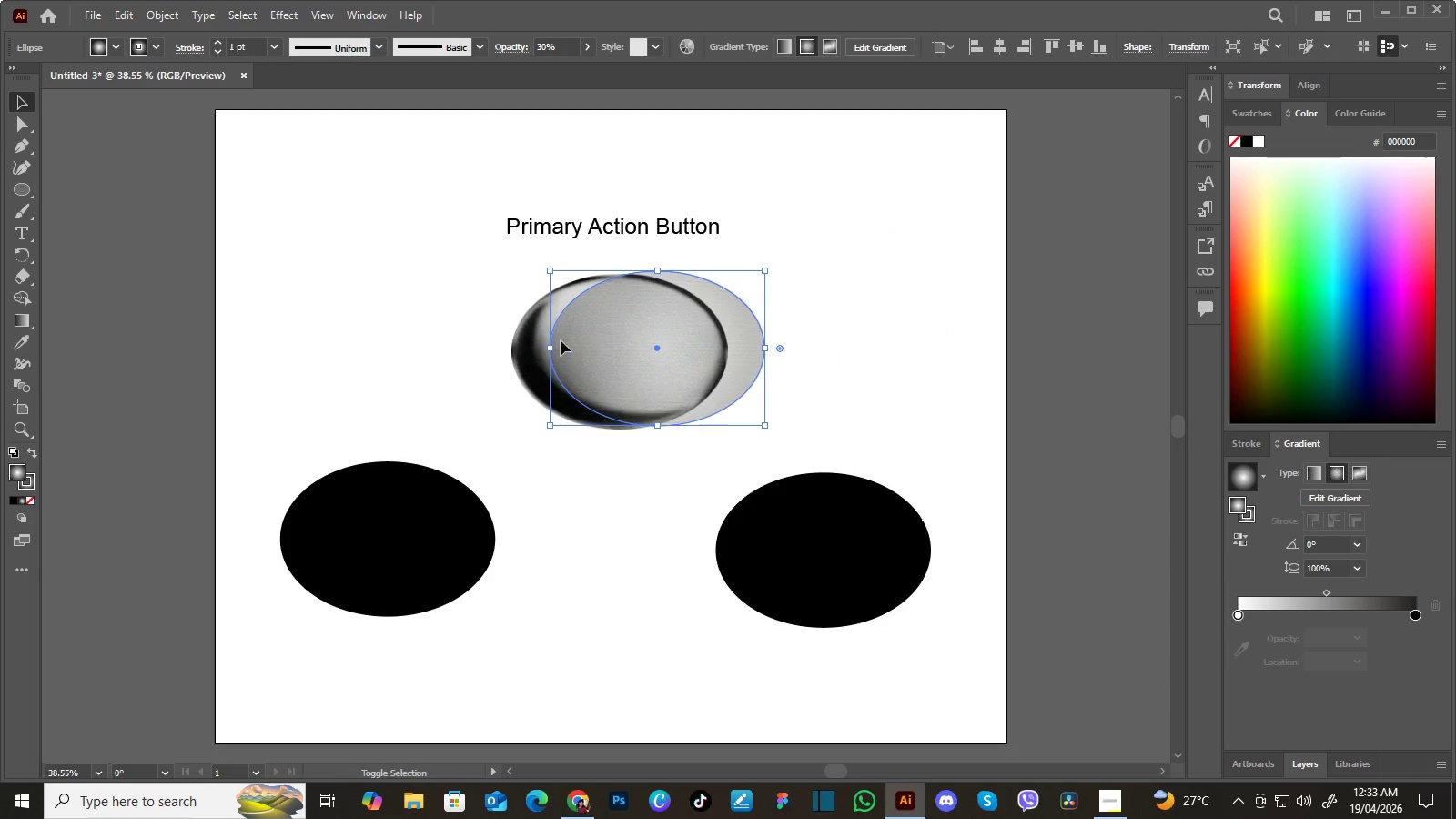 
hold_key(key=ShiftLeft, duration=0.89)
 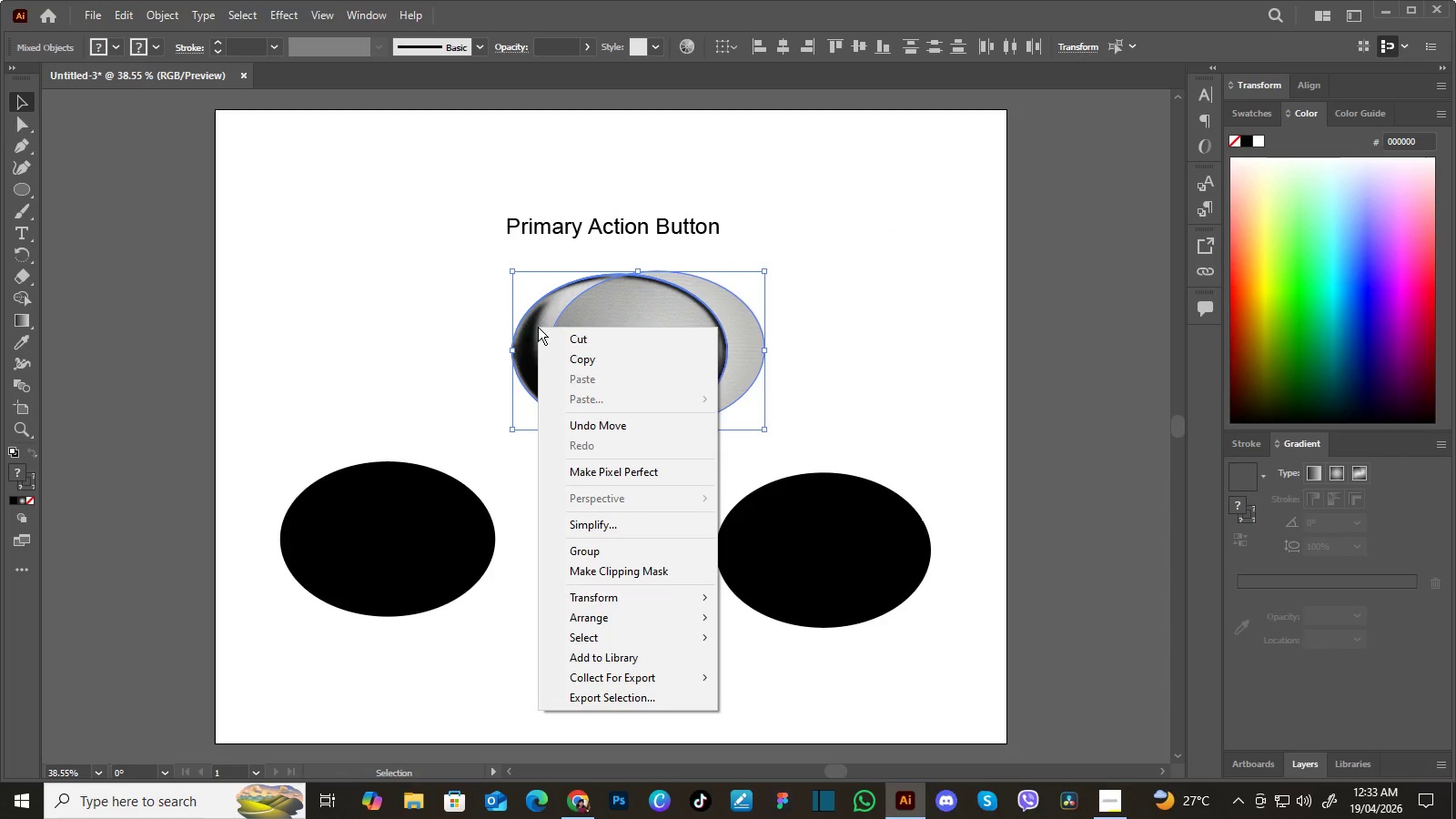 
right_click([538, 327])
 